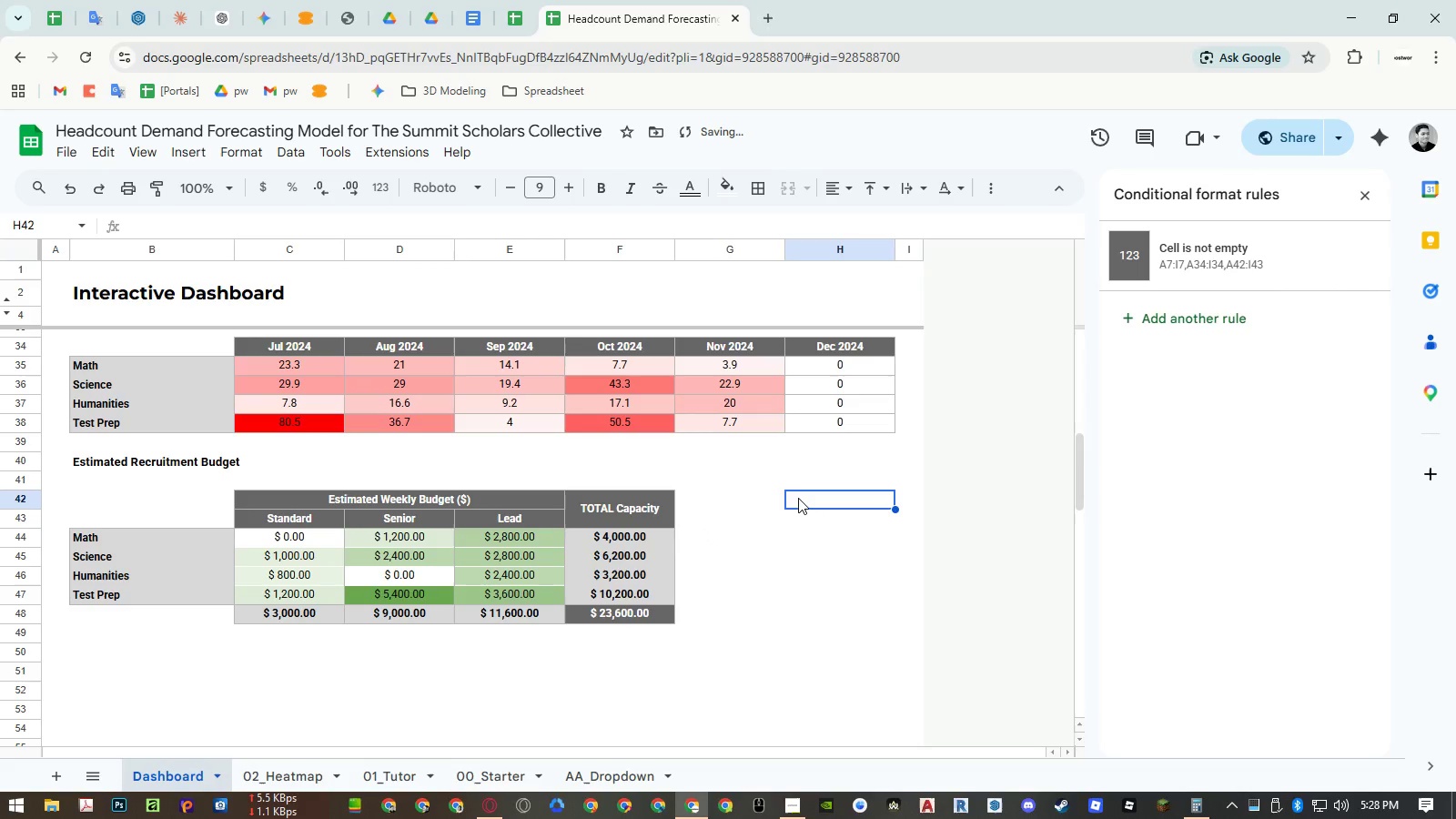 
key(Z)
 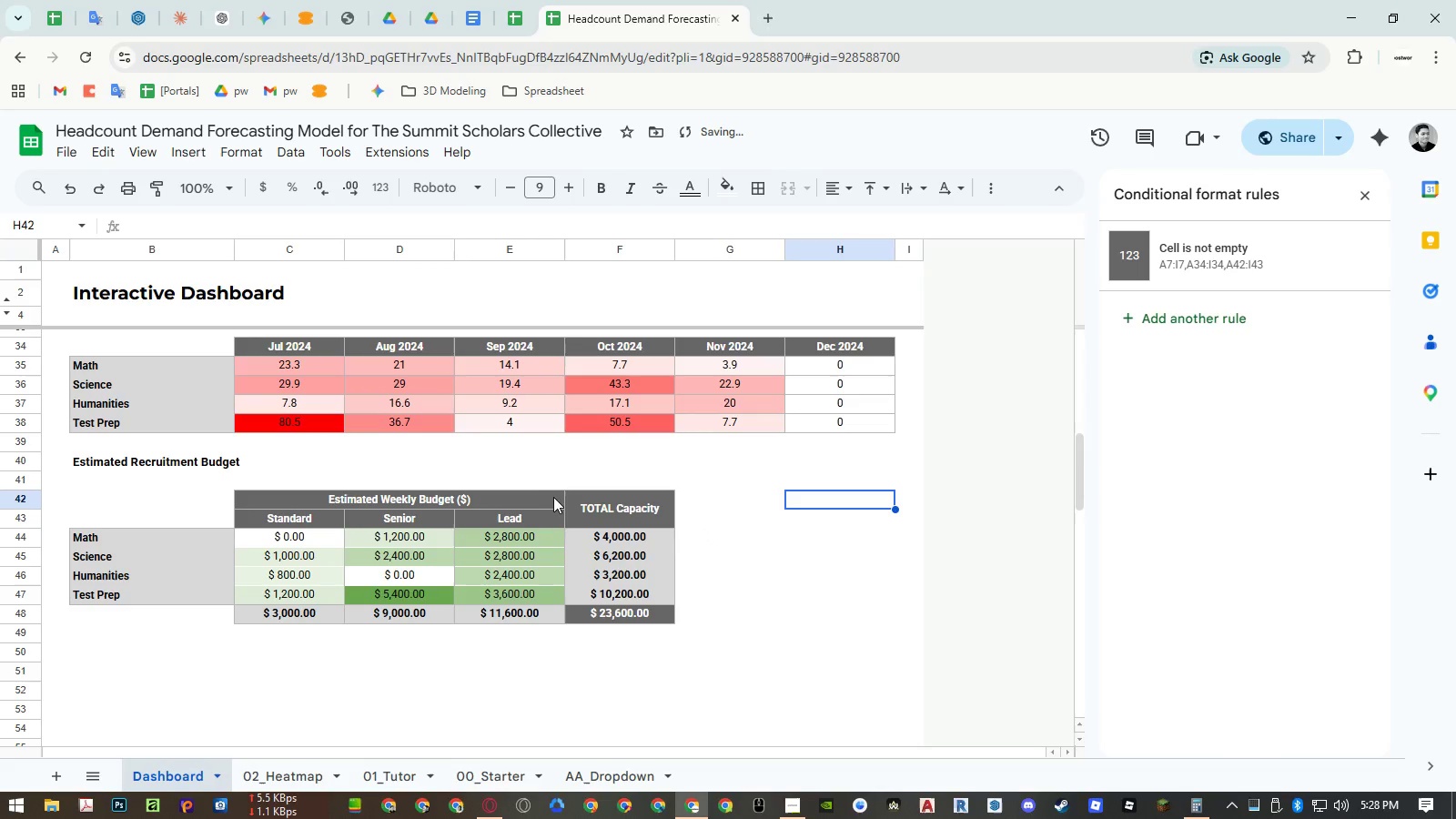 
double_click([539, 503])
 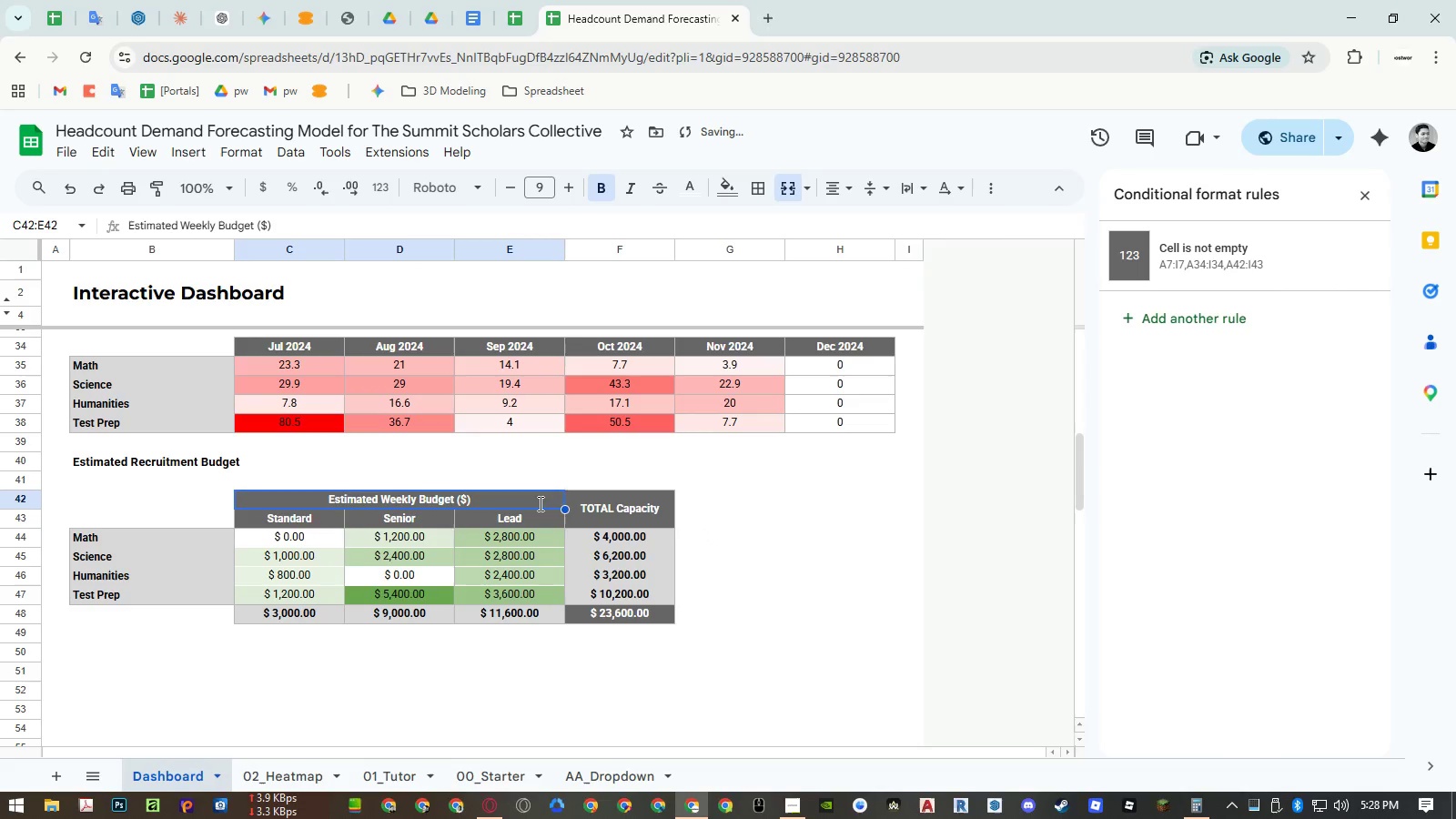 
key(Control+ControlLeft)
 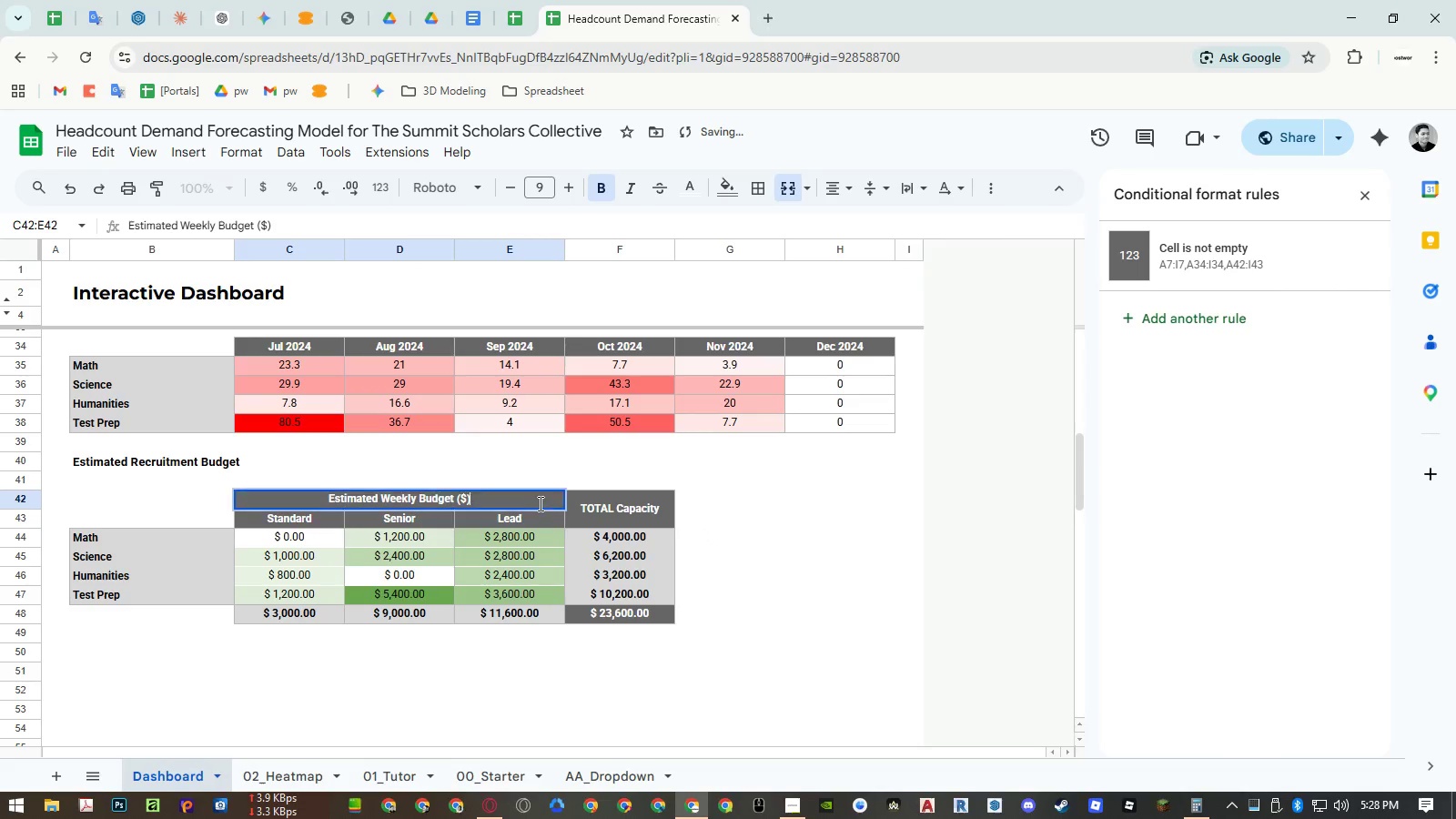 
key(Control+A)
 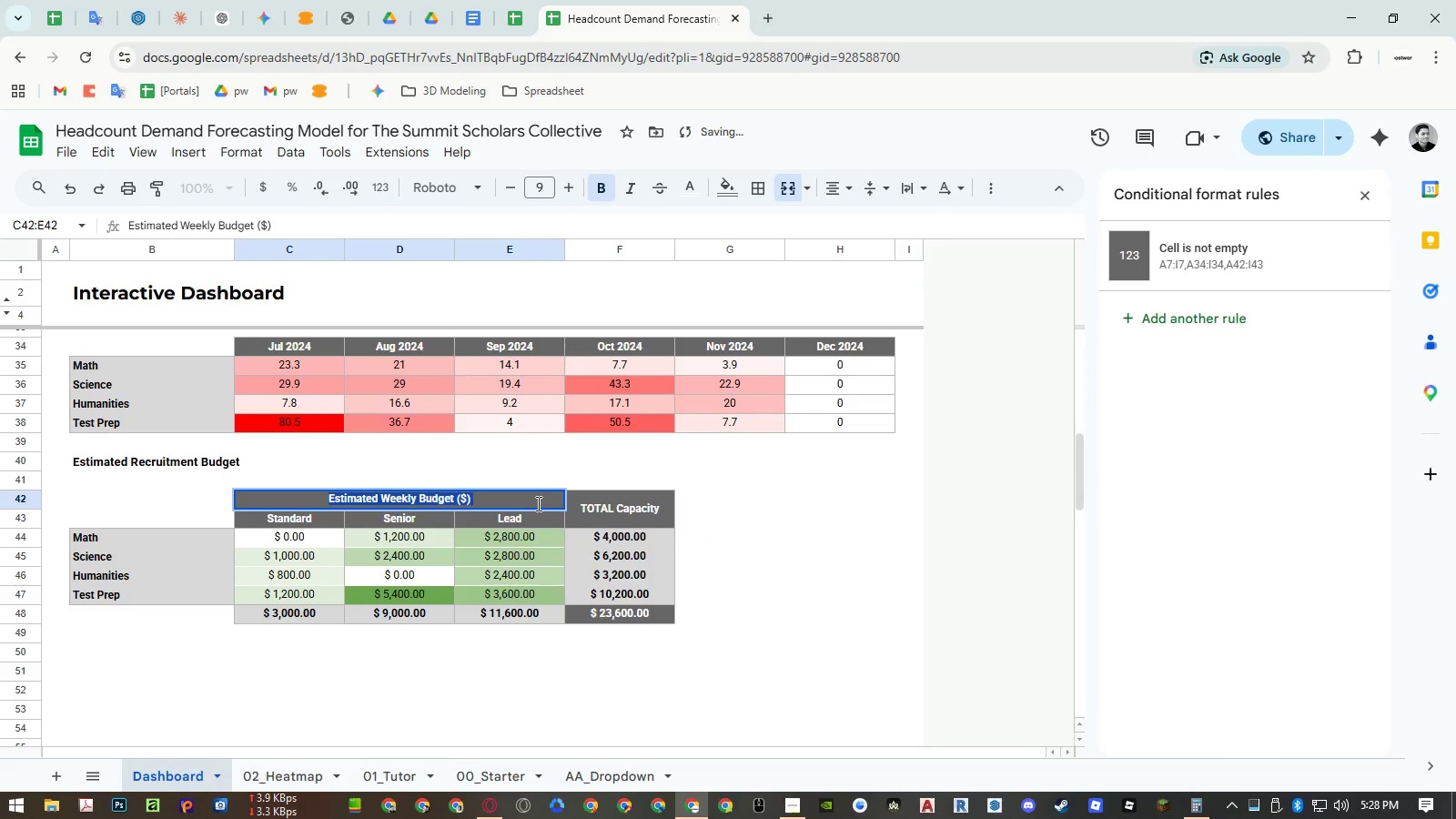 
key(Control+ControlLeft)
 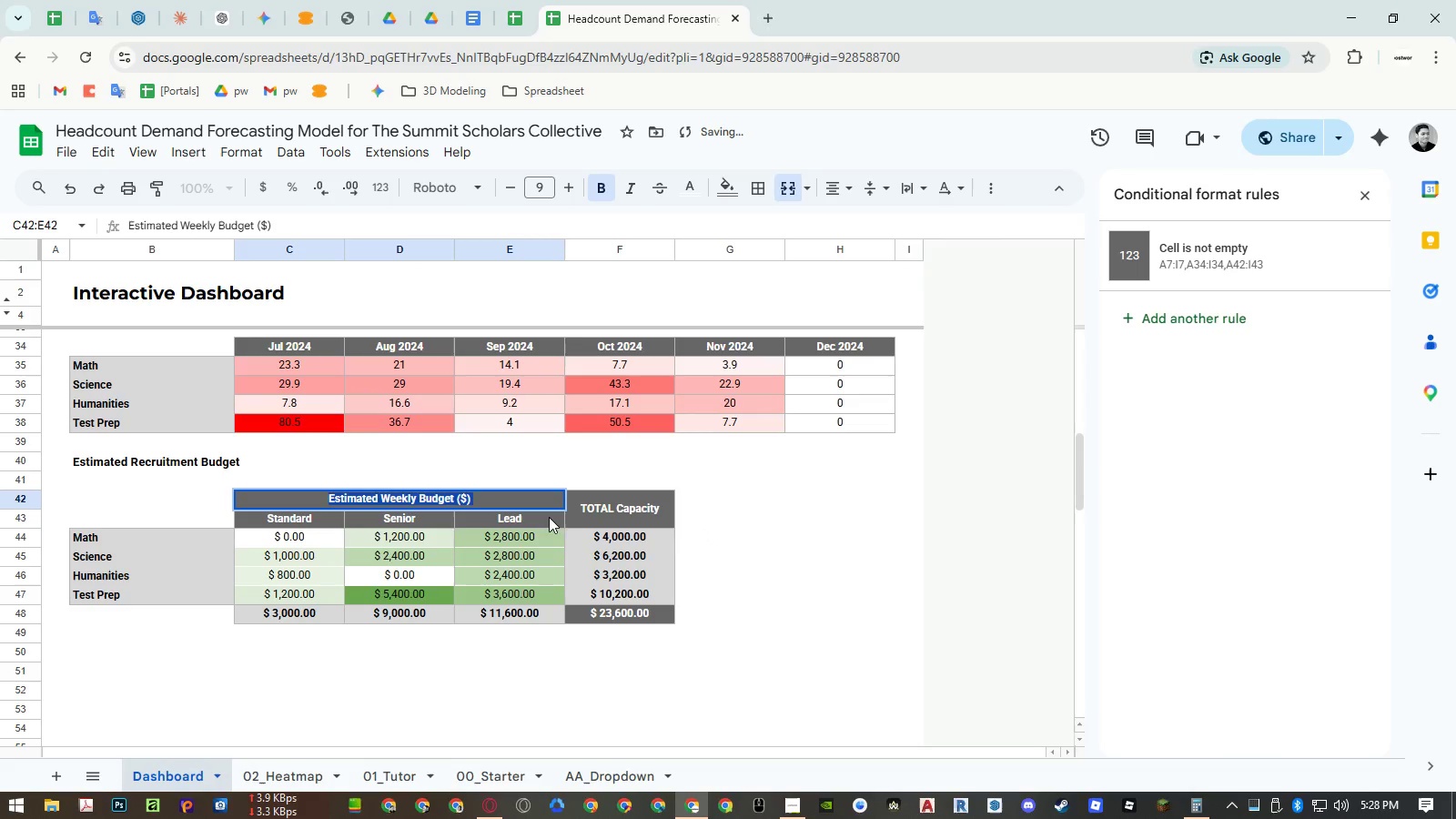 
key(Control+C)
 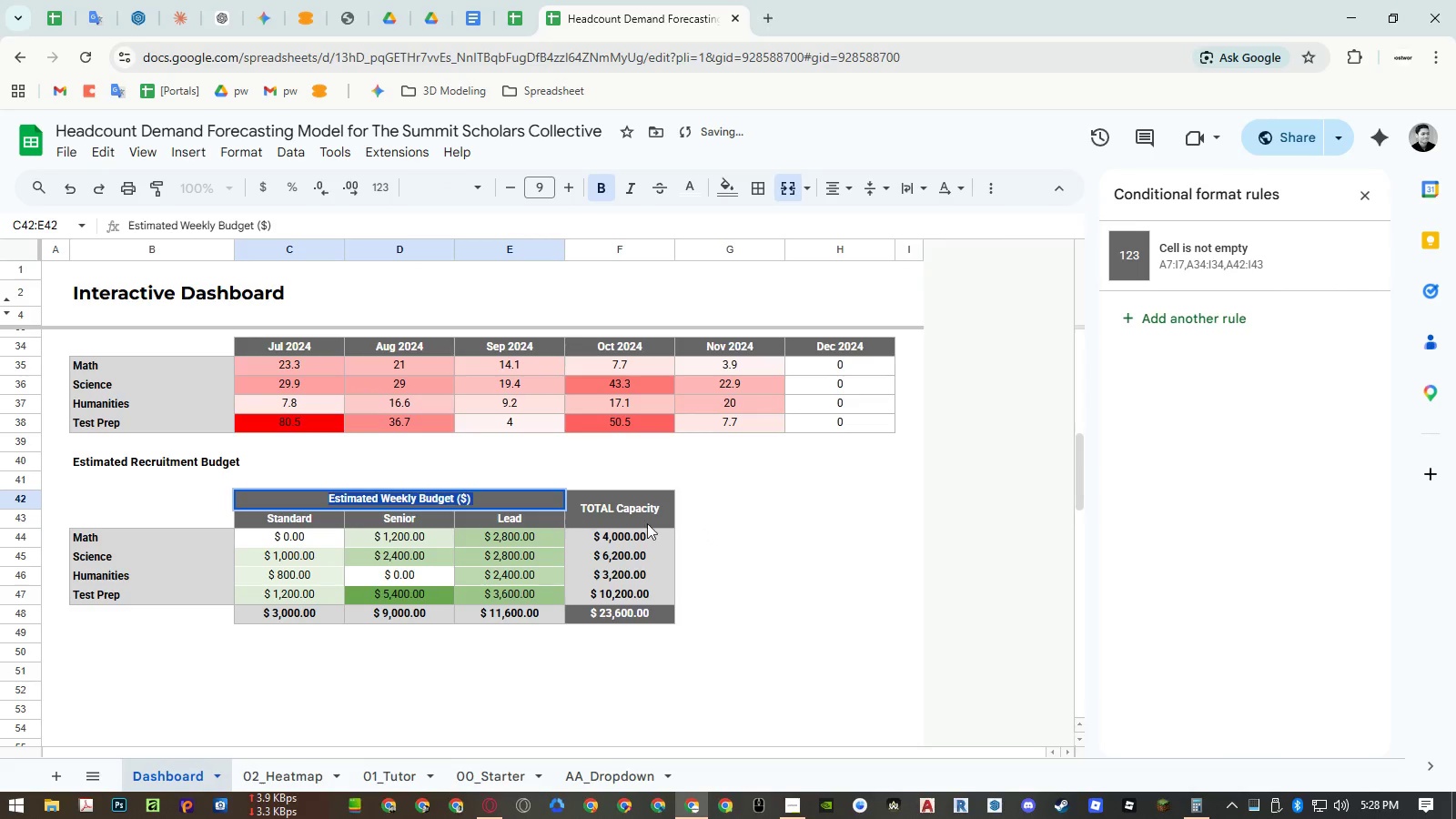 
key(Escape)
 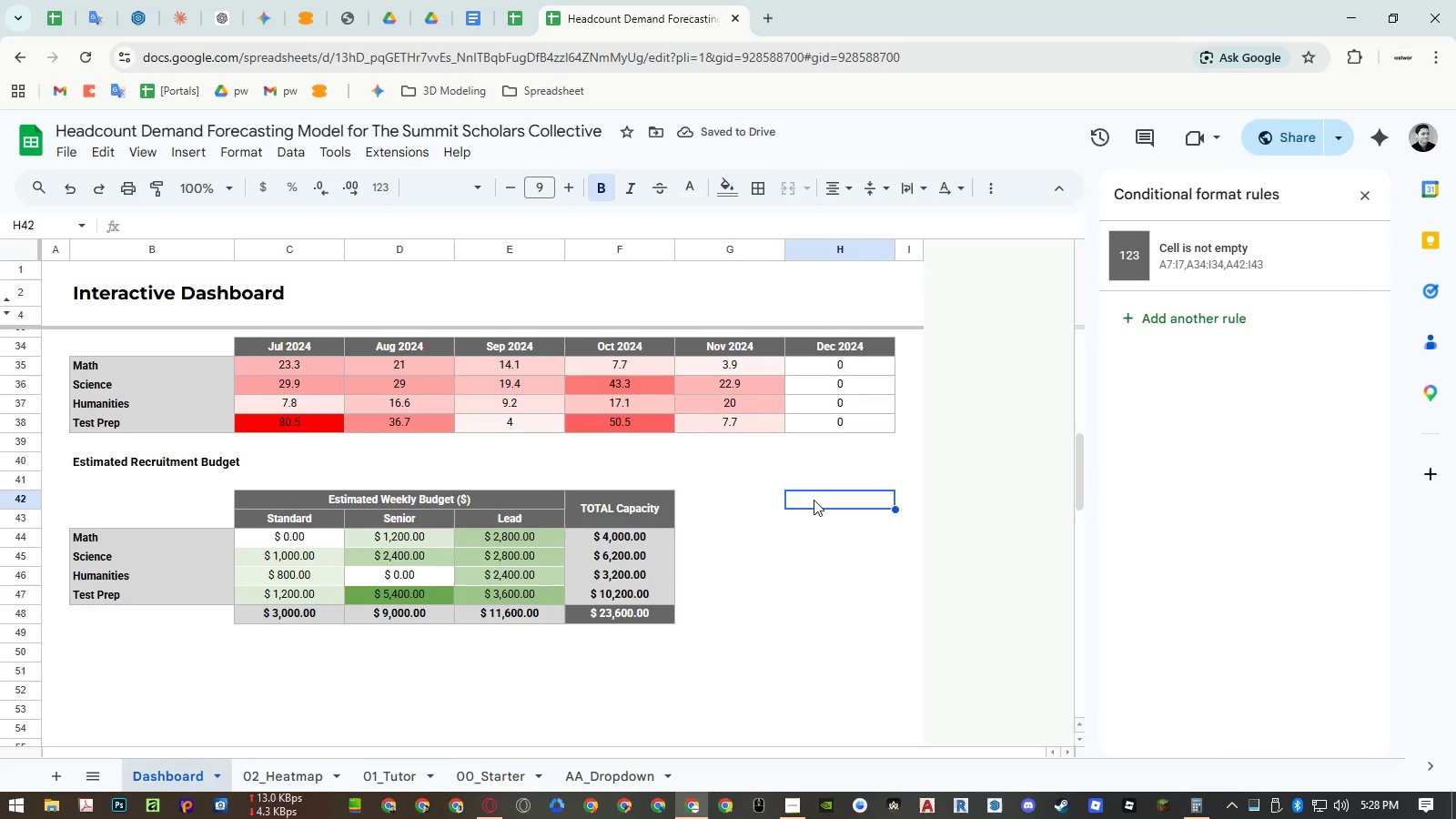 
double_click([814, 500])
 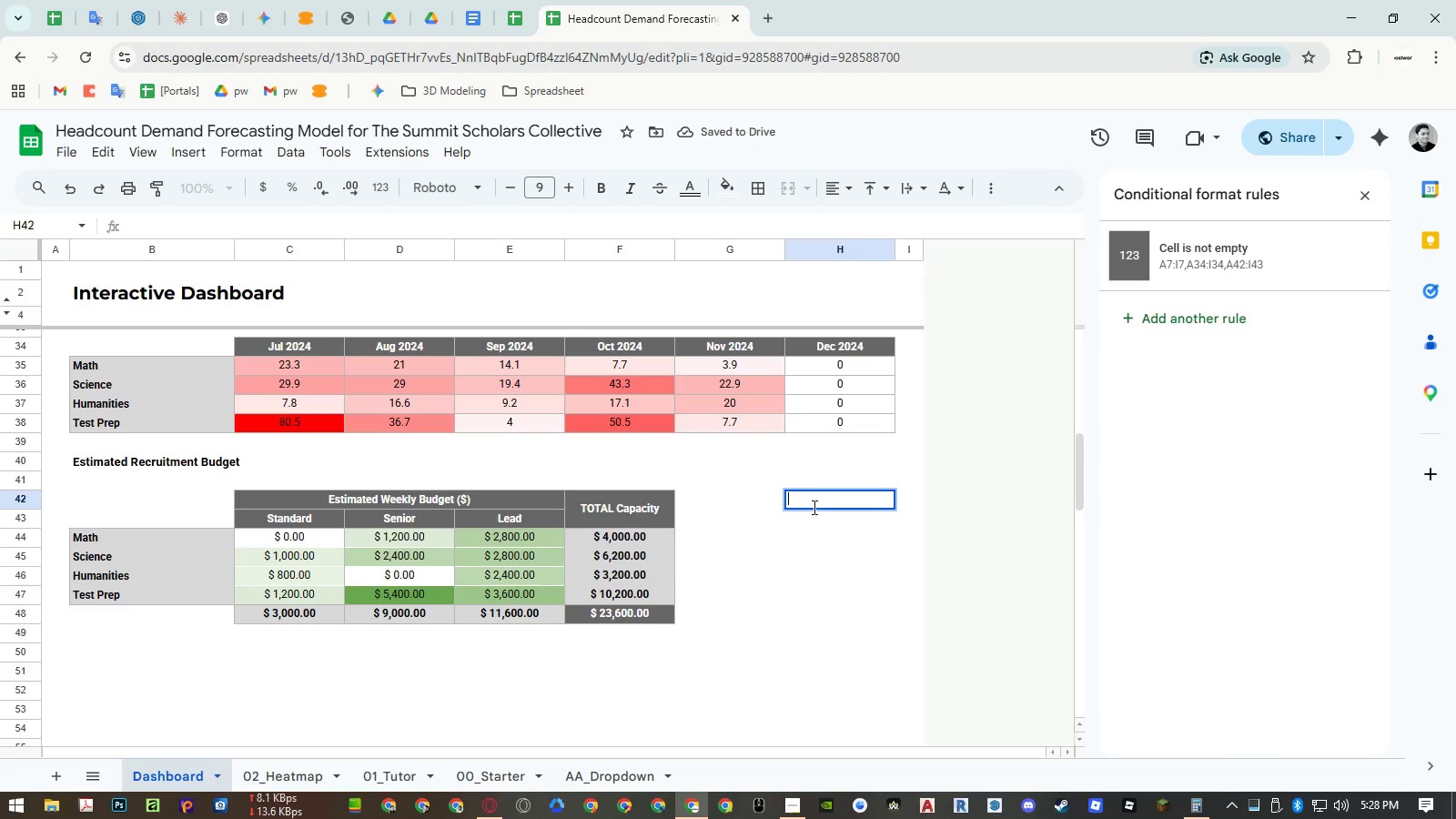 
key(Control+ControlLeft)
 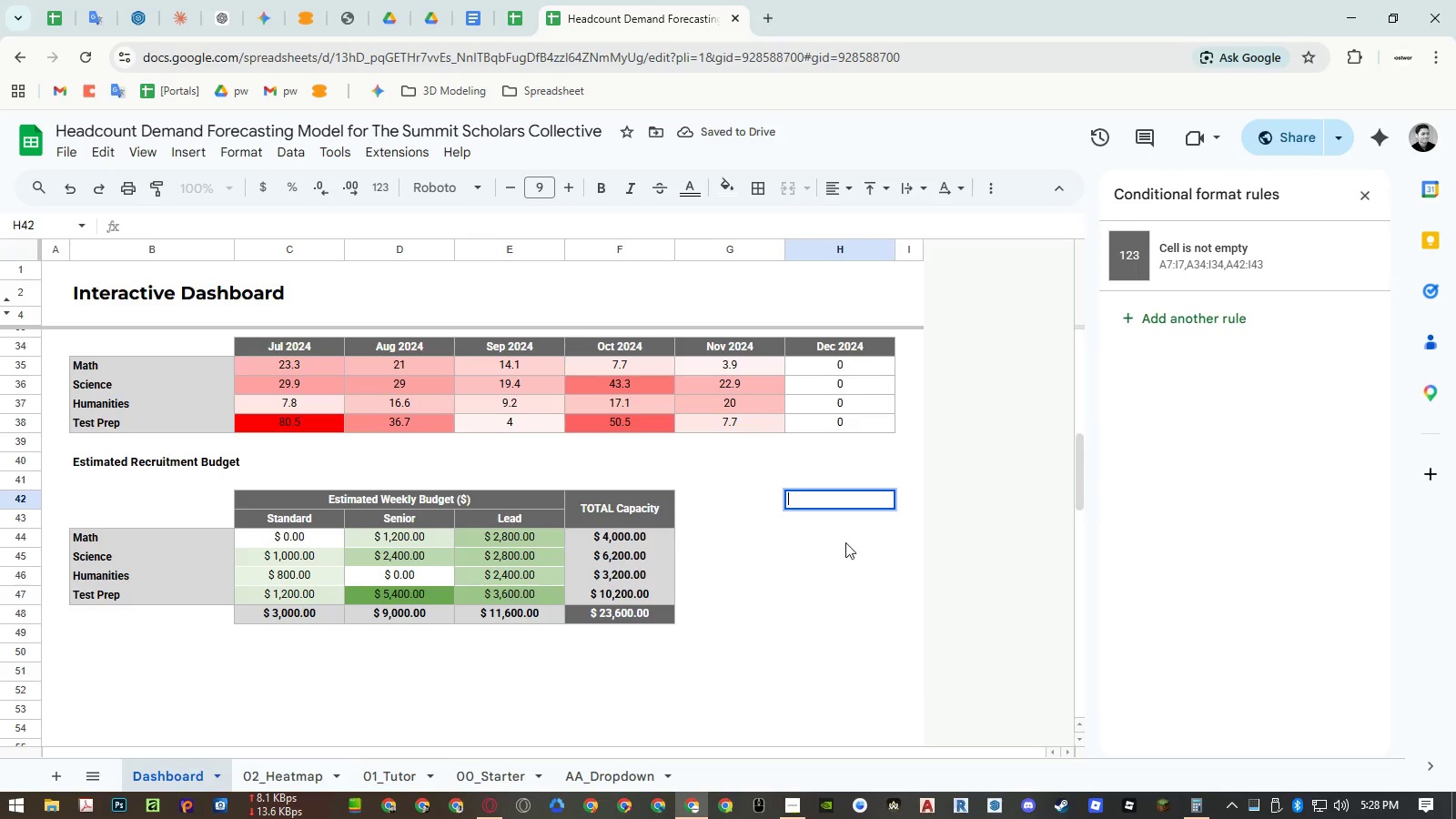 
key(Control+Shift+ShiftLeft)
 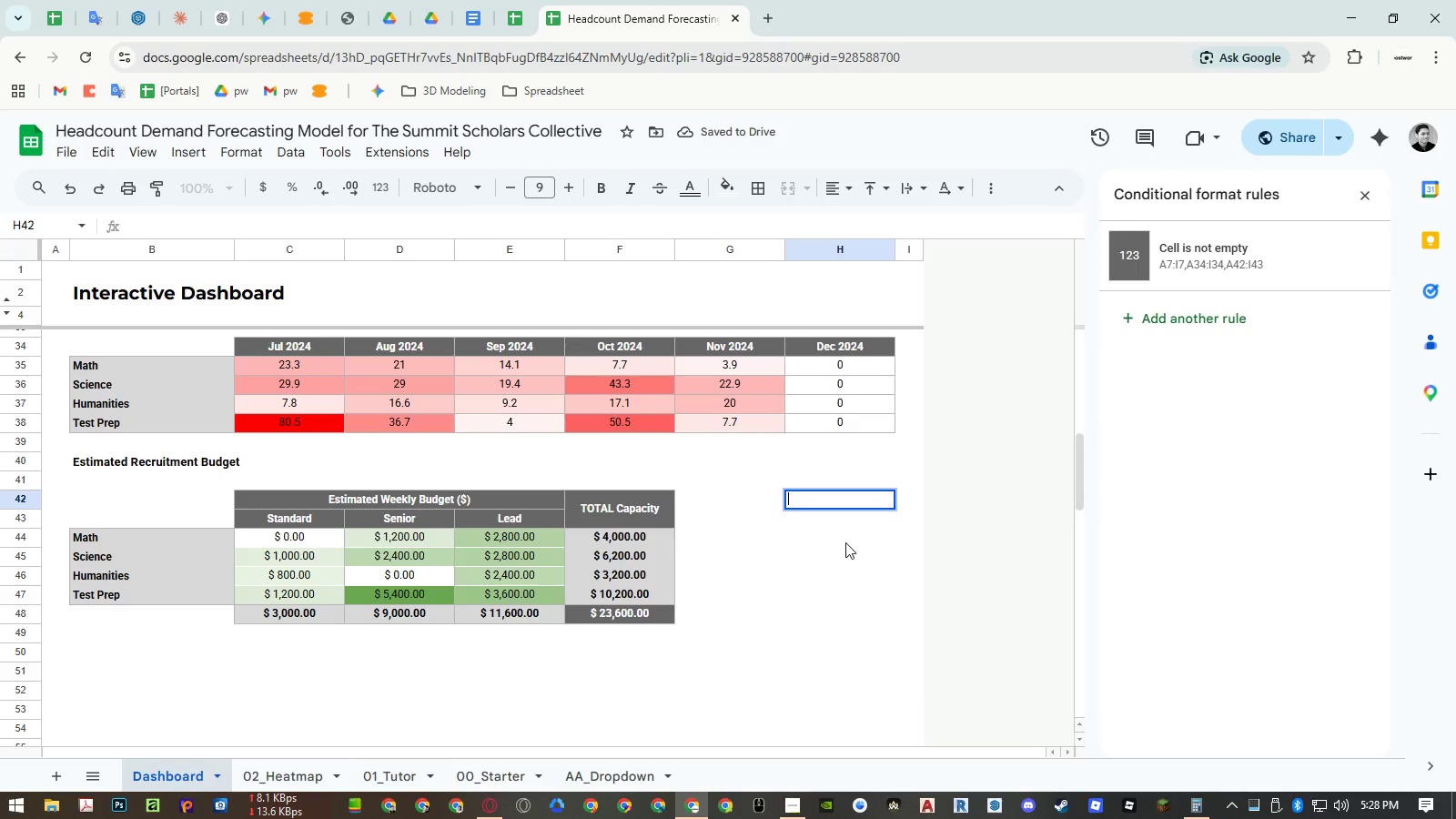 
key(Control+Shift+V)
 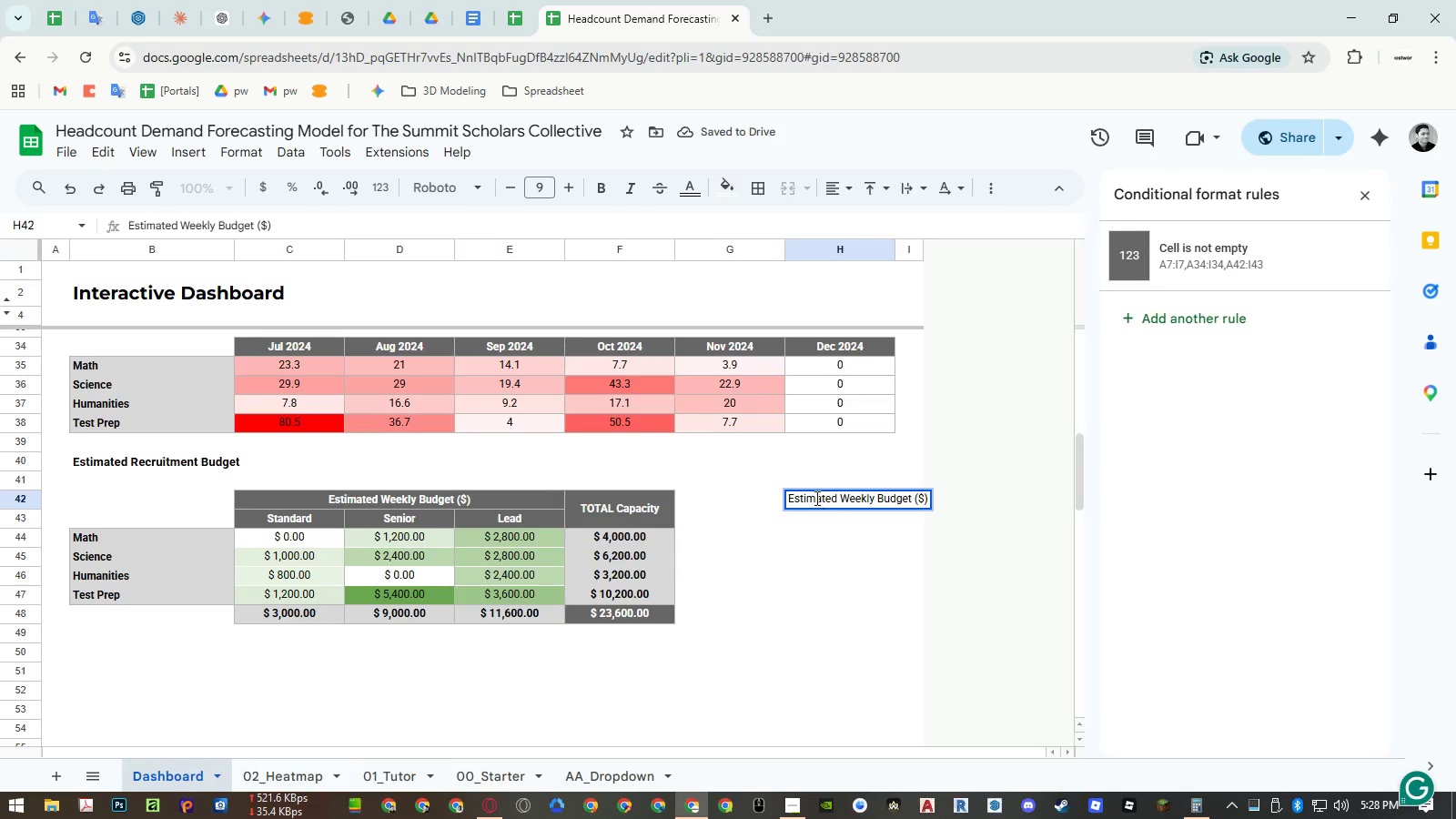 
left_click([814, 496])
 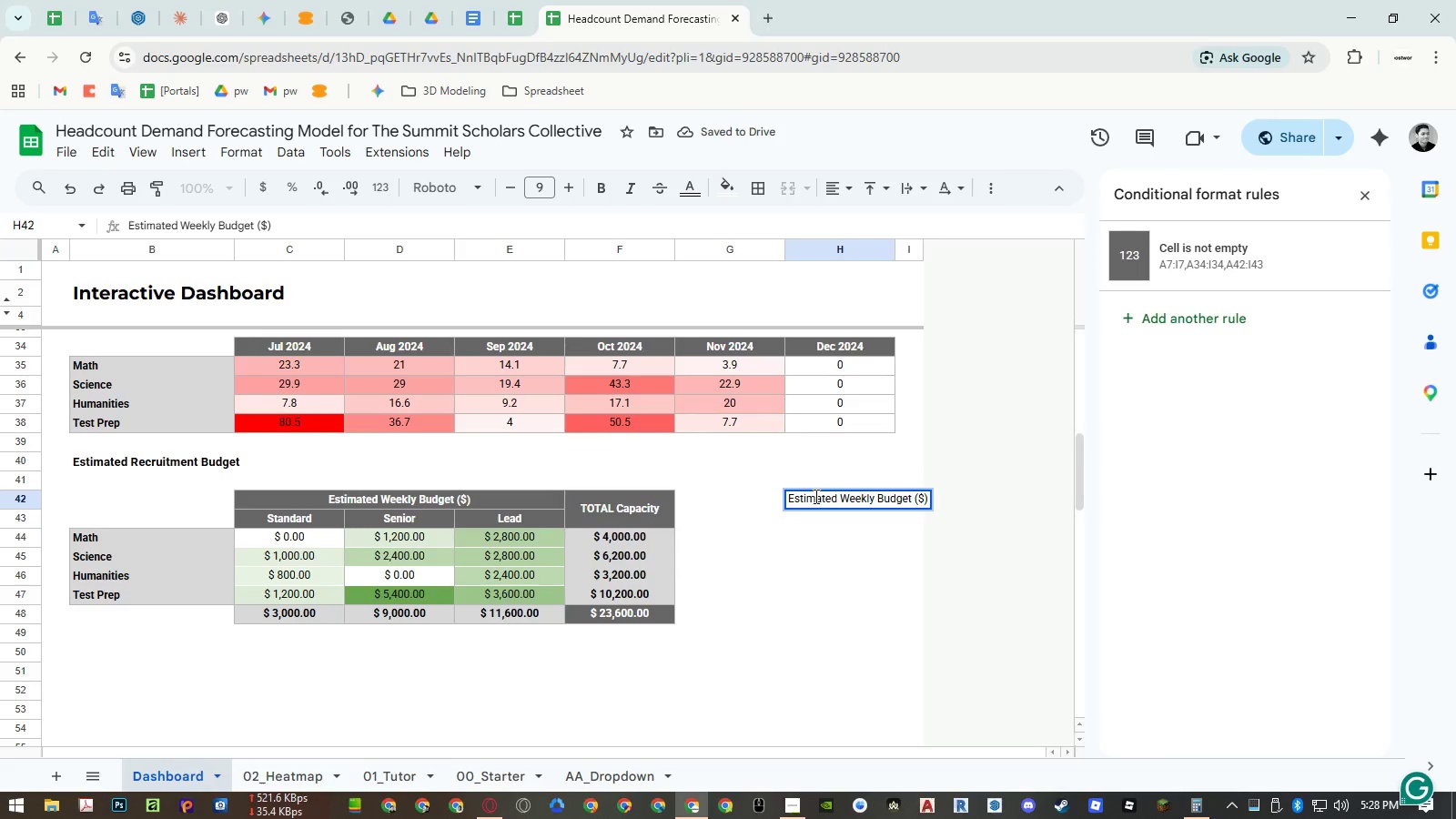 
left_click_drag(start_coordinate=[814, 496], to_coordinate=[794, 497])
 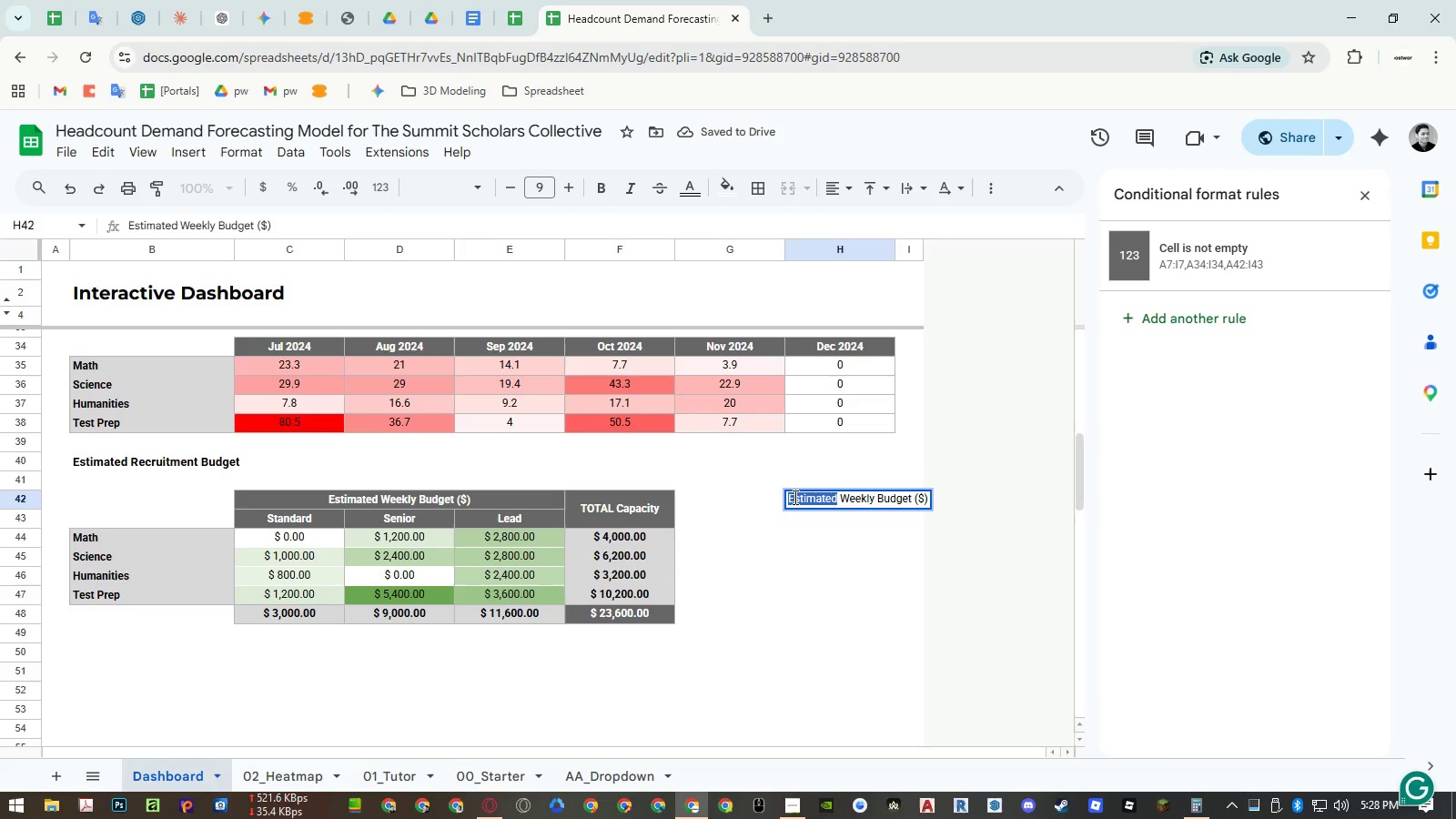 
type(TOTAL)
 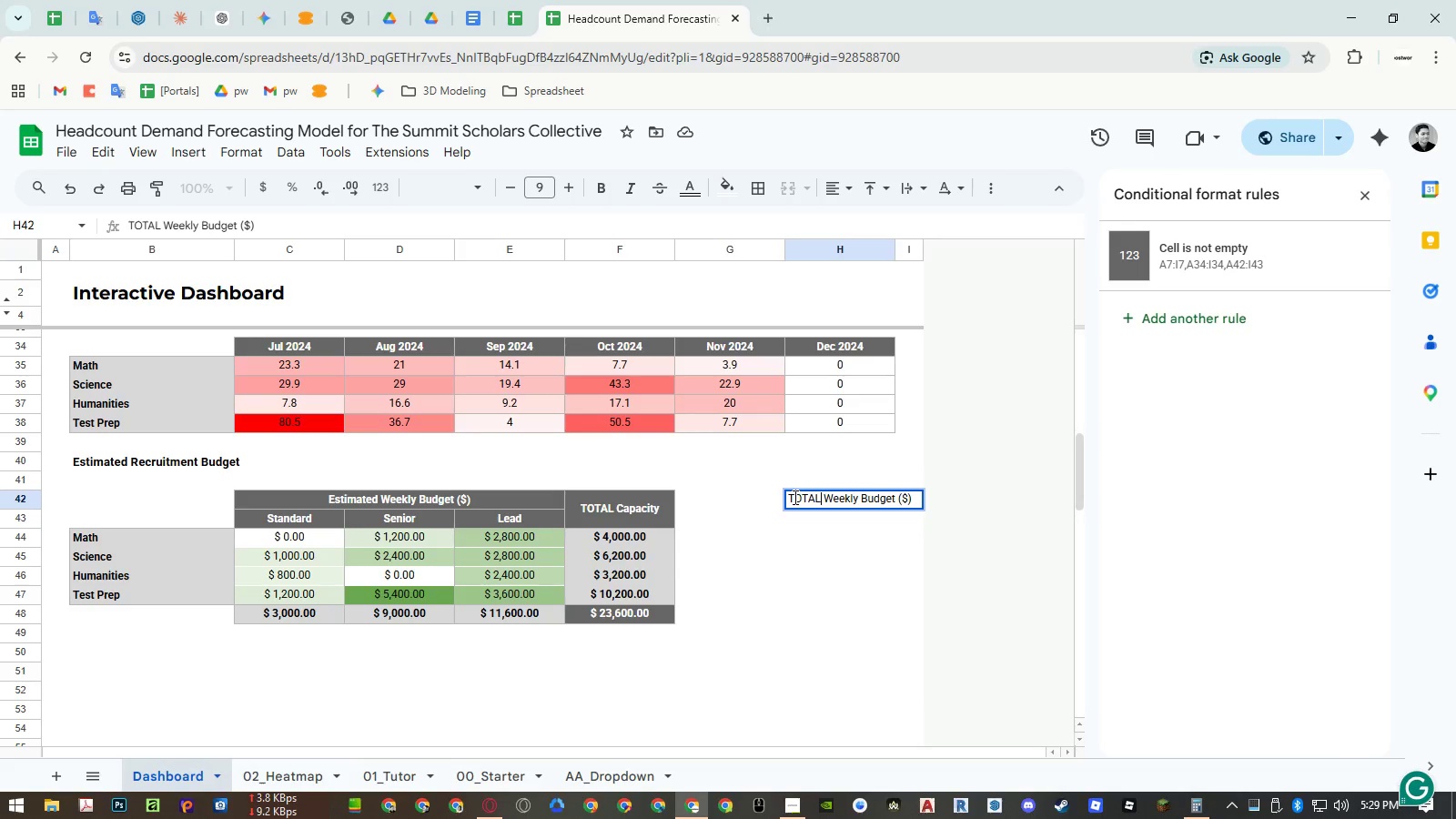 
key(Enter)
 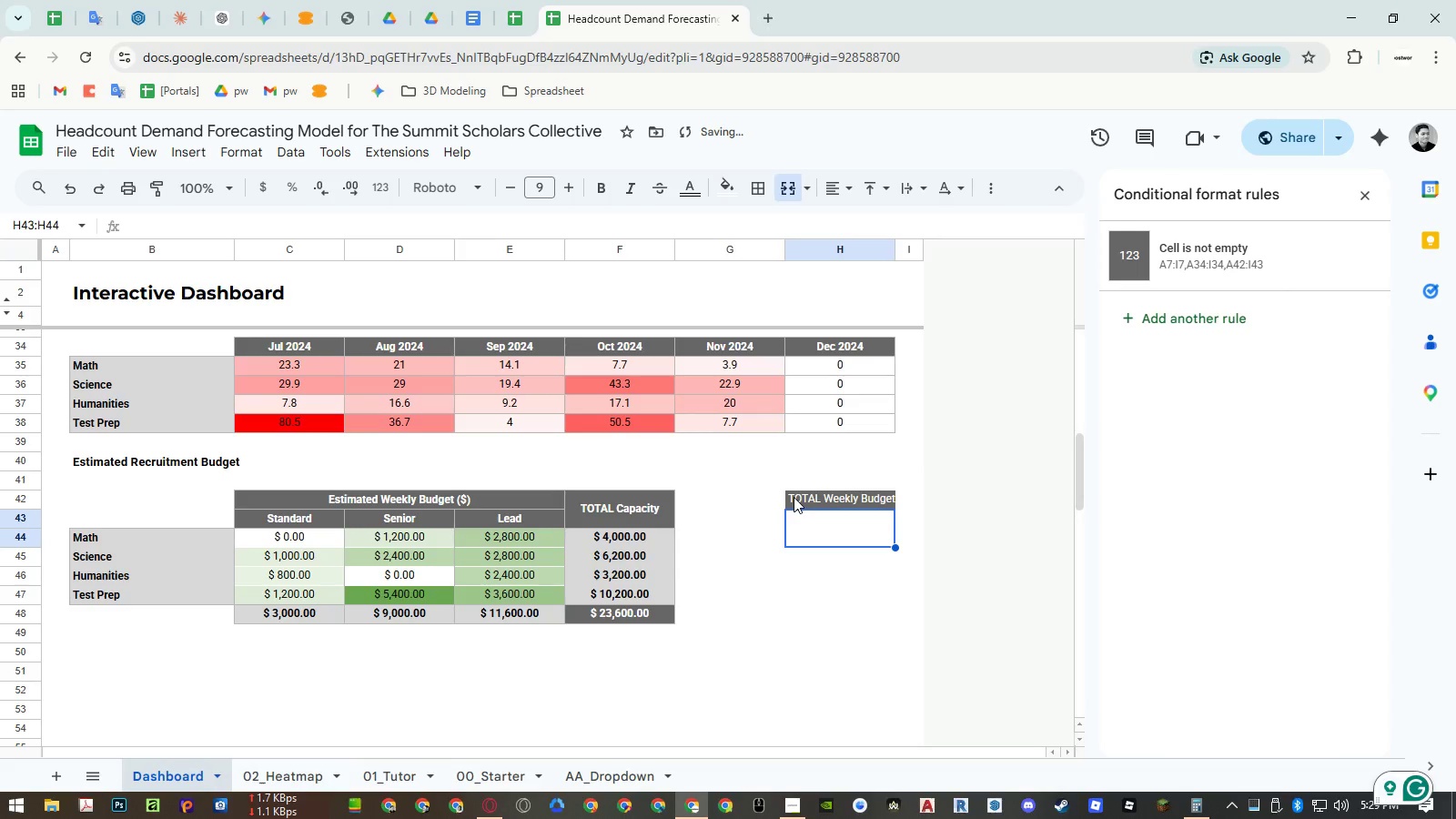 
left_click([794, 497])
 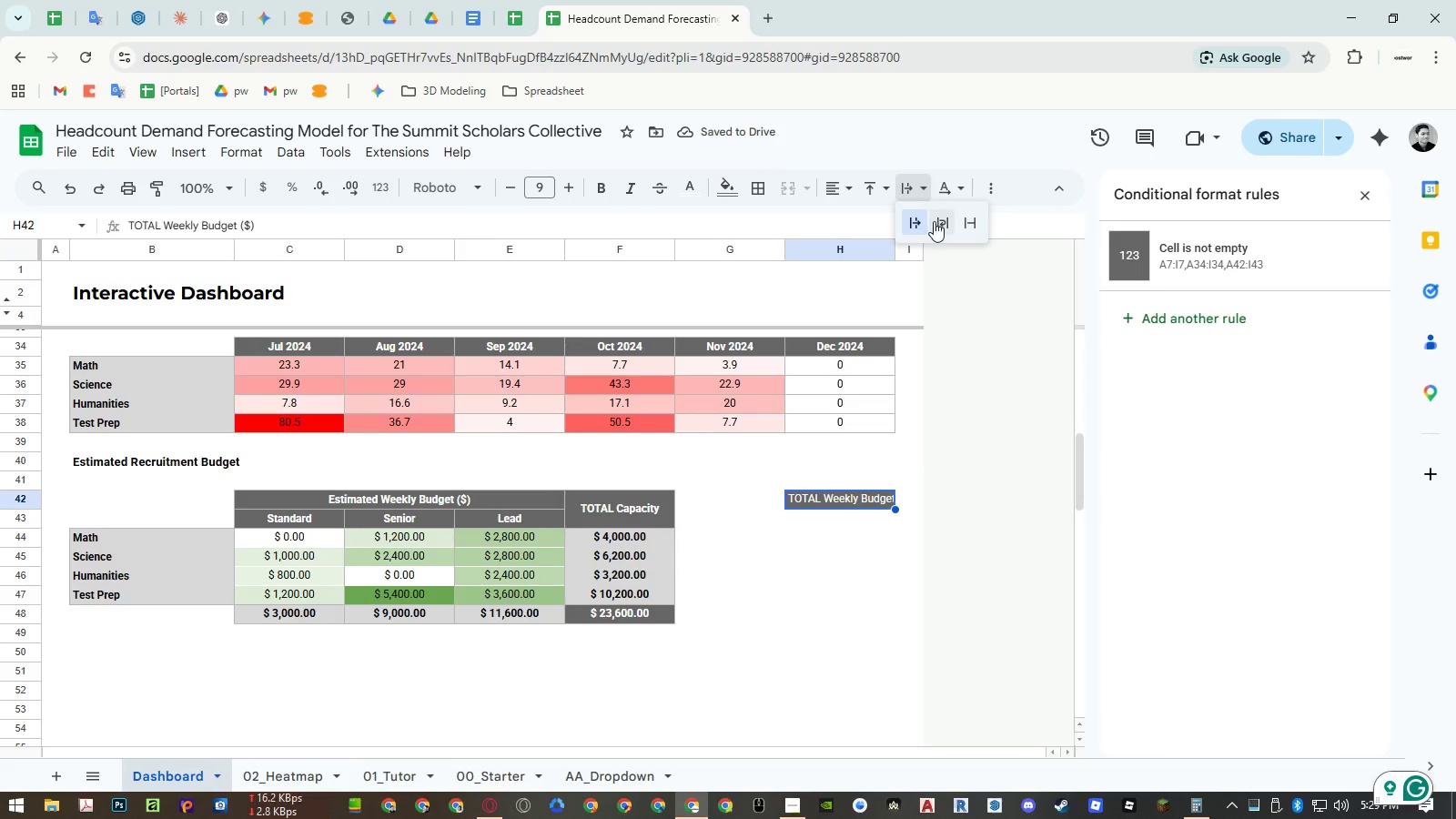 
left_click([937, 221])
 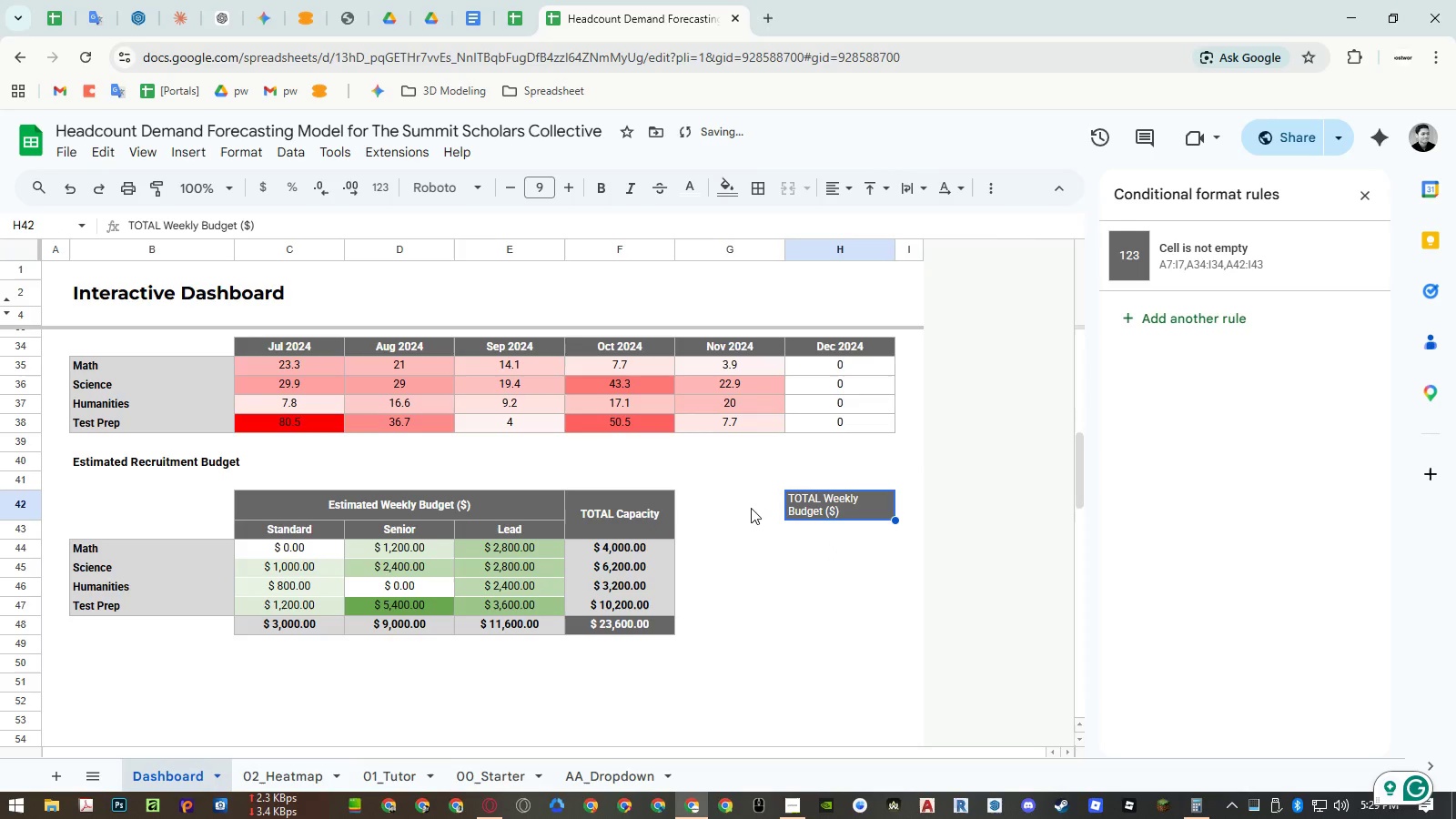 
left_click([747, 516])
 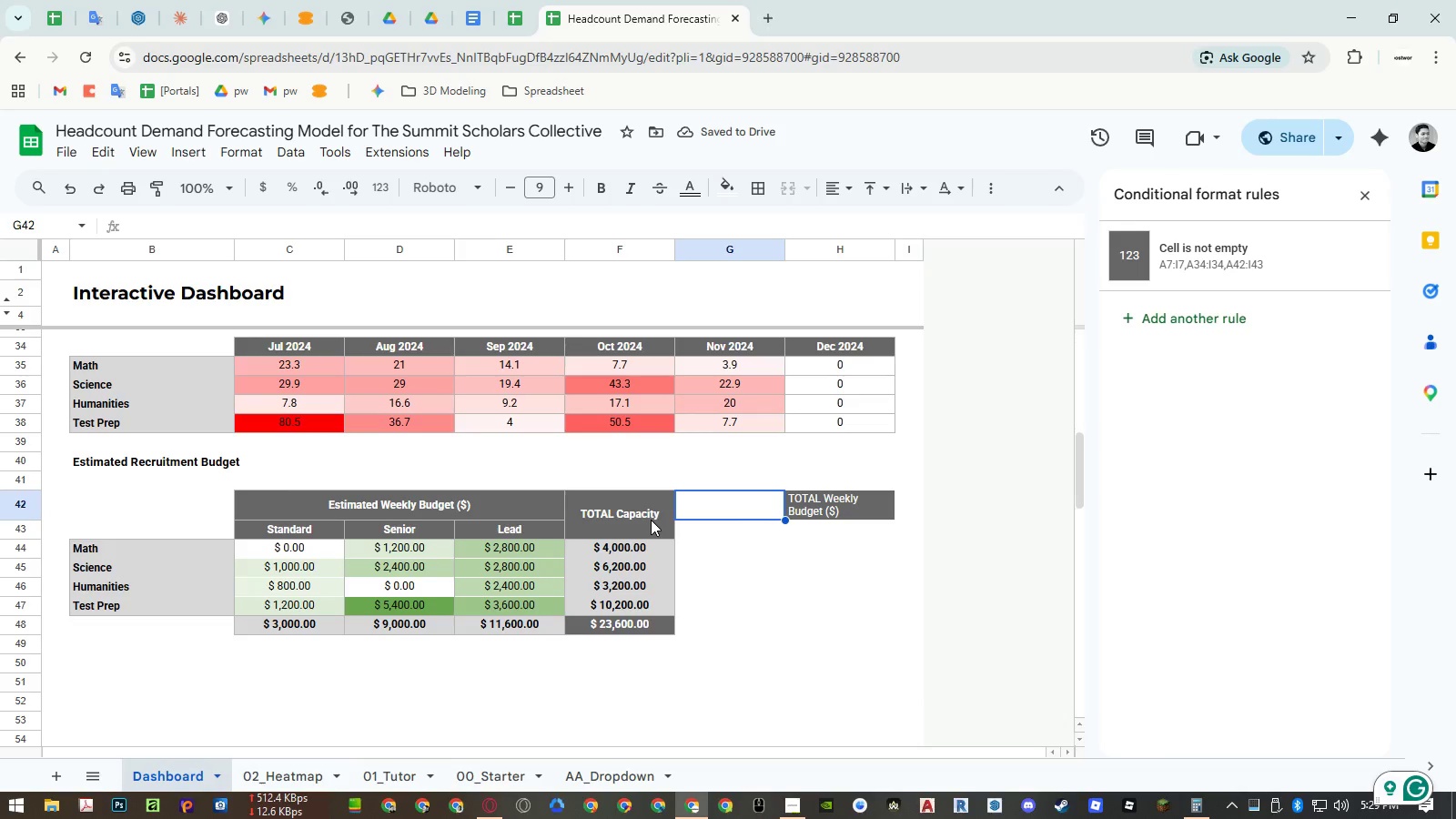 
key(Control+Z)
 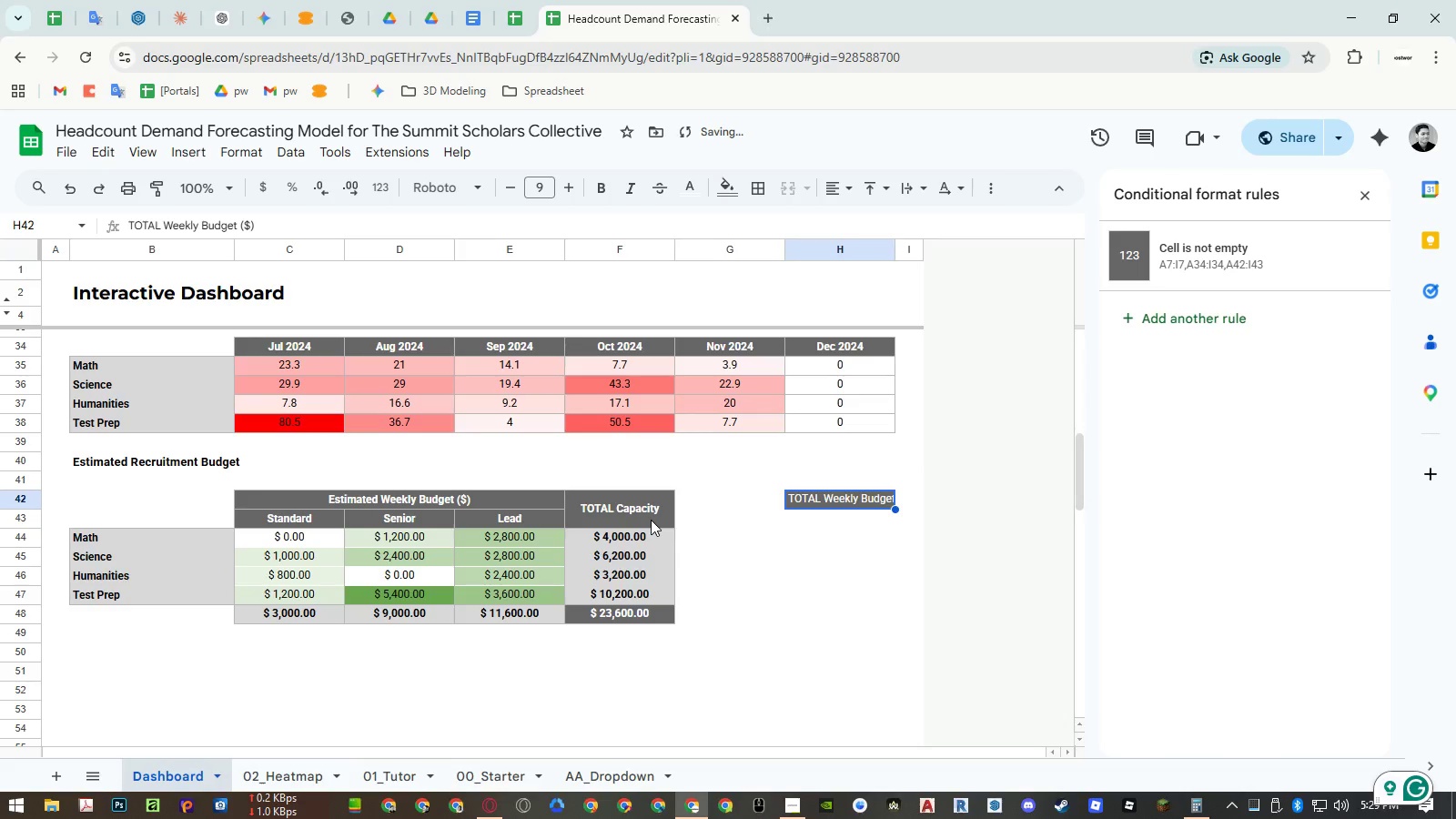 
left_click([622, 510])
 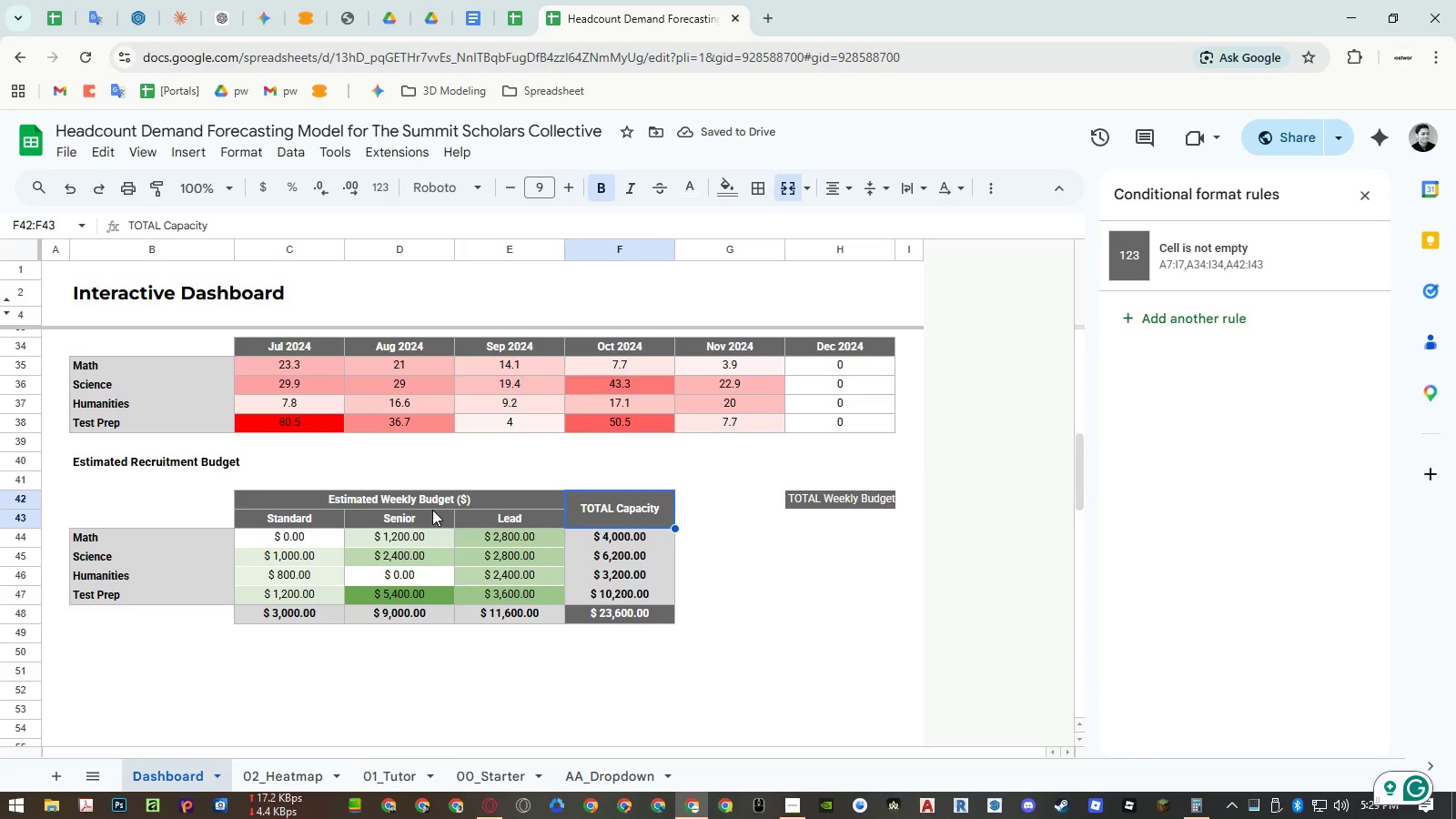 
left_click([434, 499])
 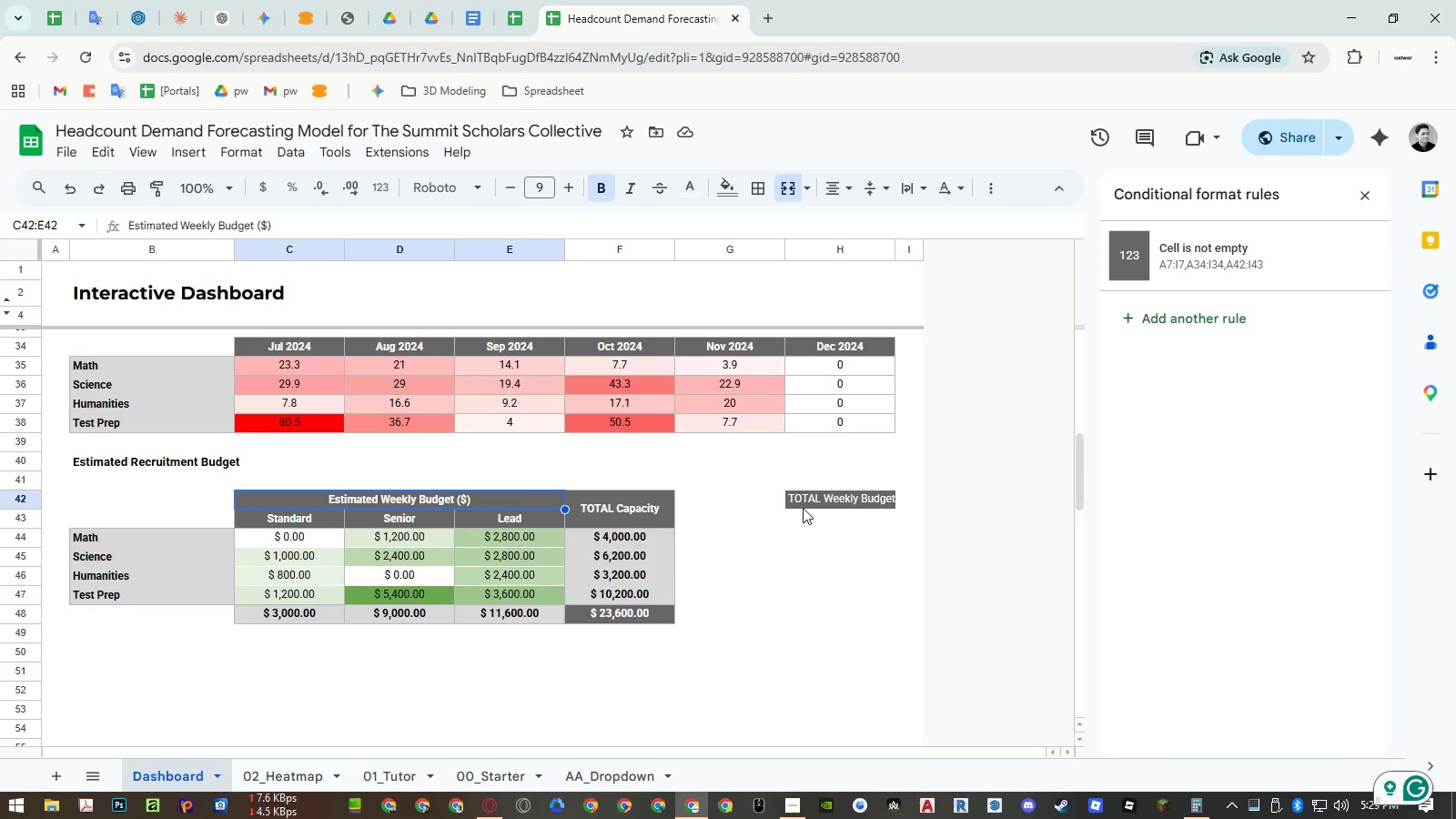 
left_click([812, 500])
 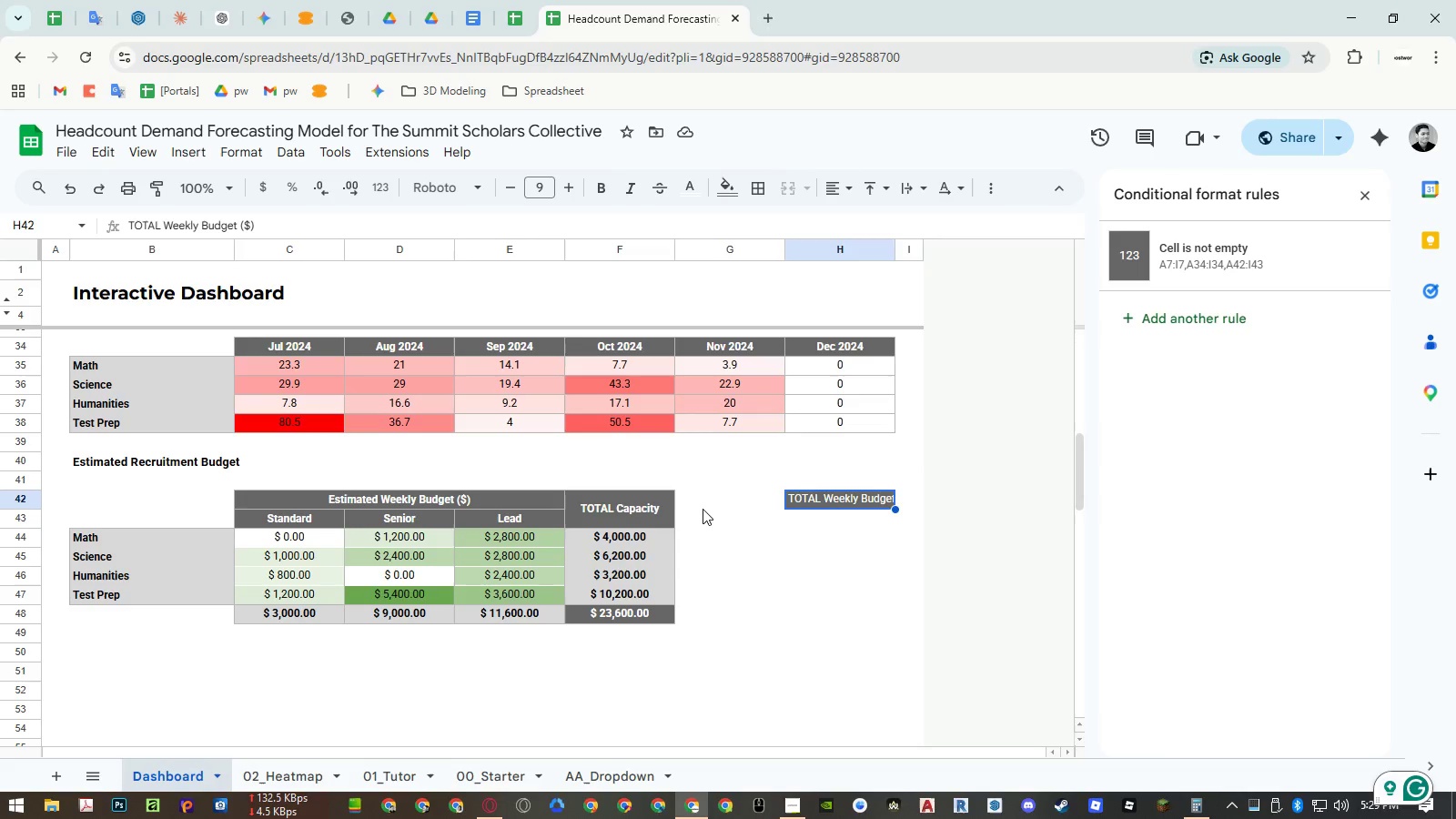 
left_click([703, 509])
 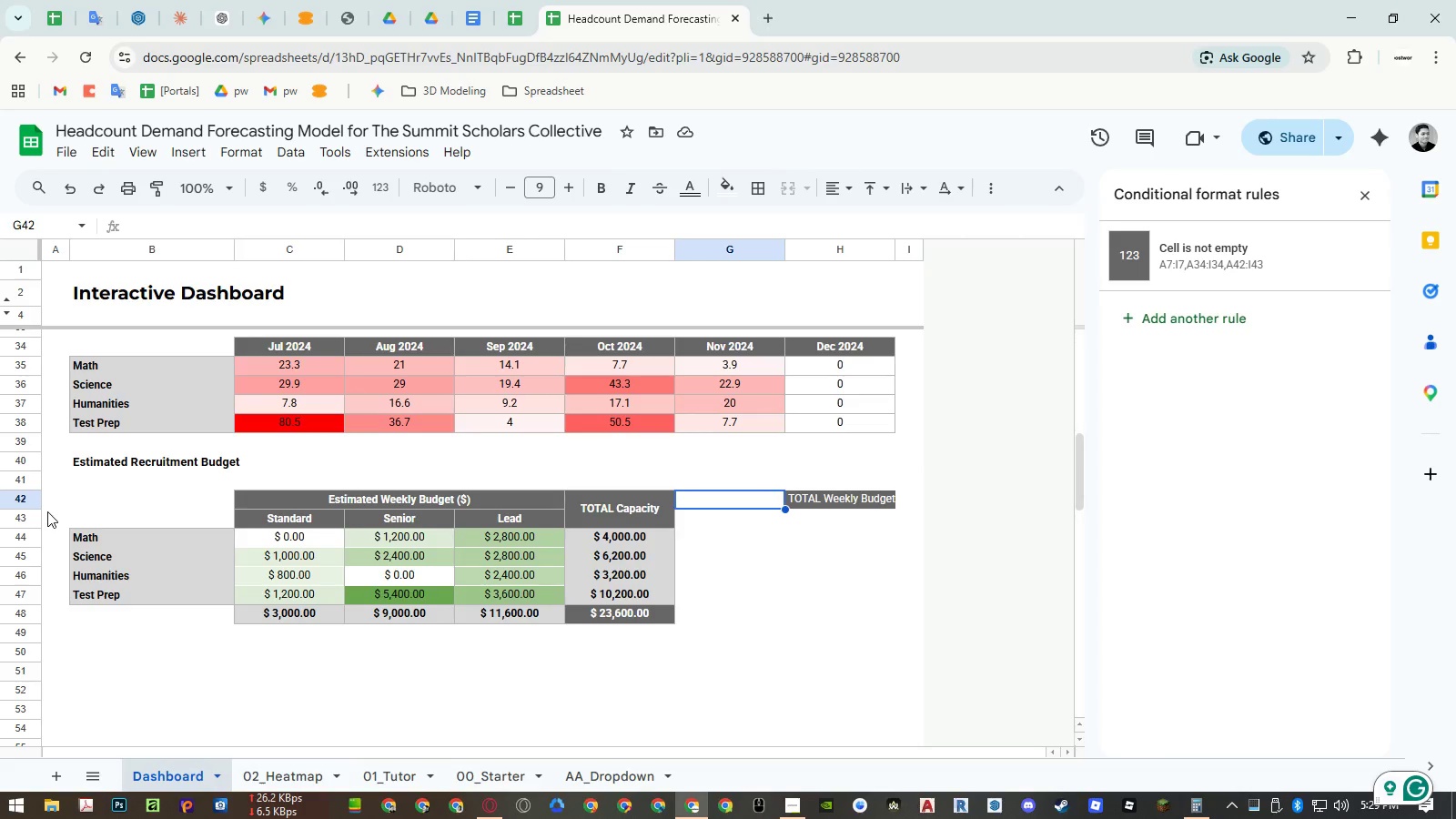 
left_click_drag(start_coordinate=[31, 503], to_coordinate=[30, 521])
 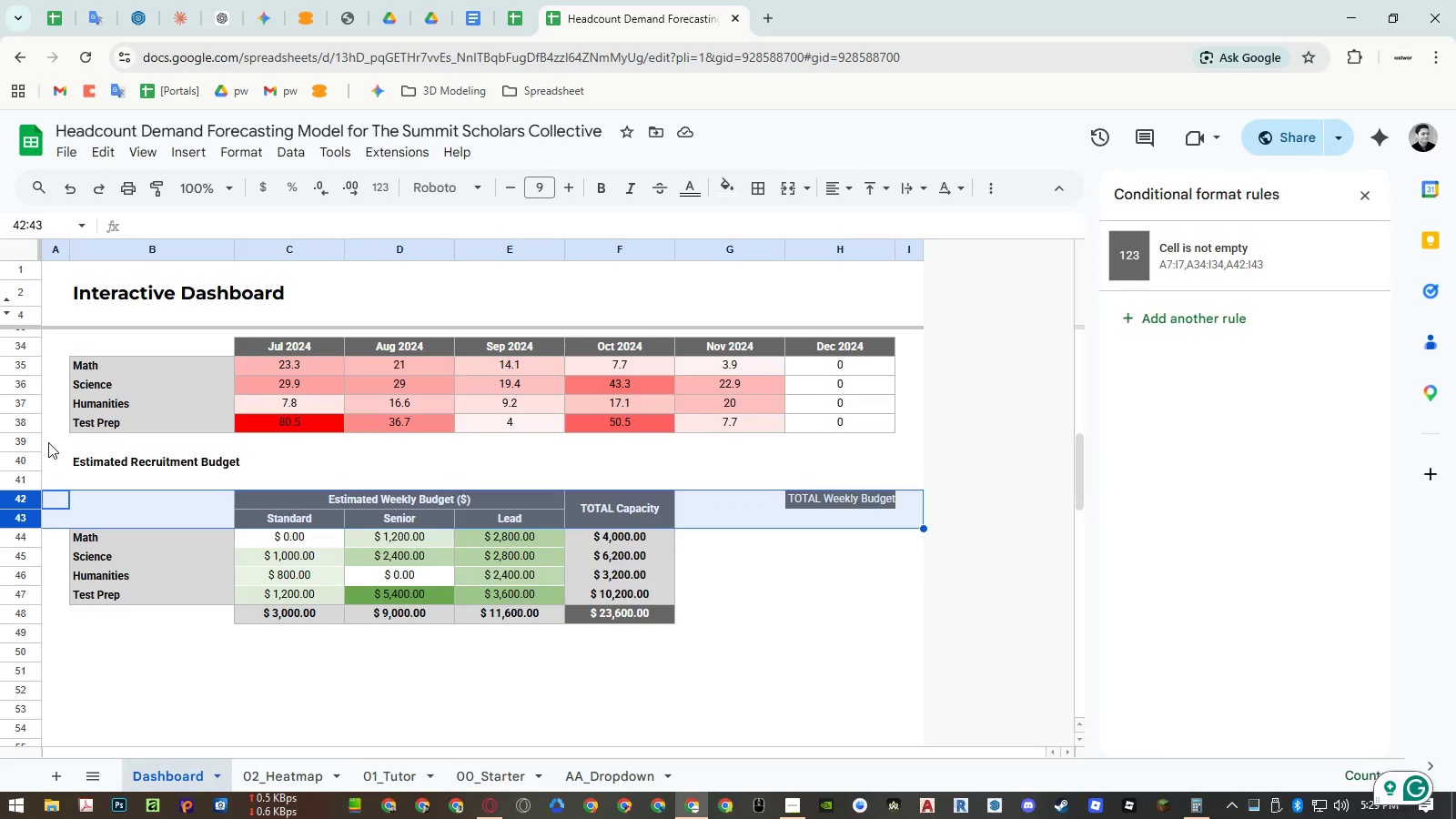 
hold_key(key=ControlLeft, duration=0.83)
left_click([33, 346])
 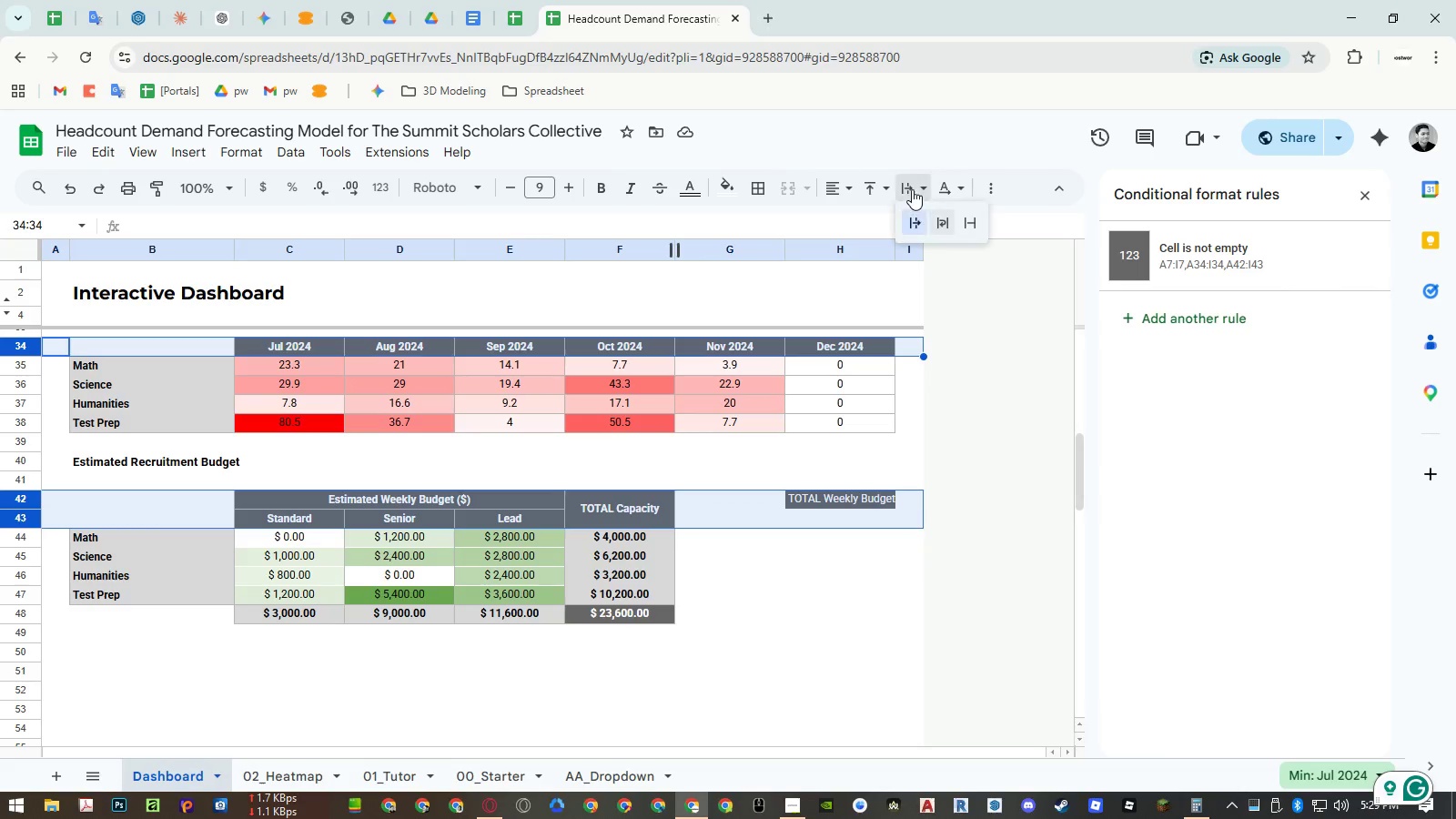 
double_click([941, 212])
 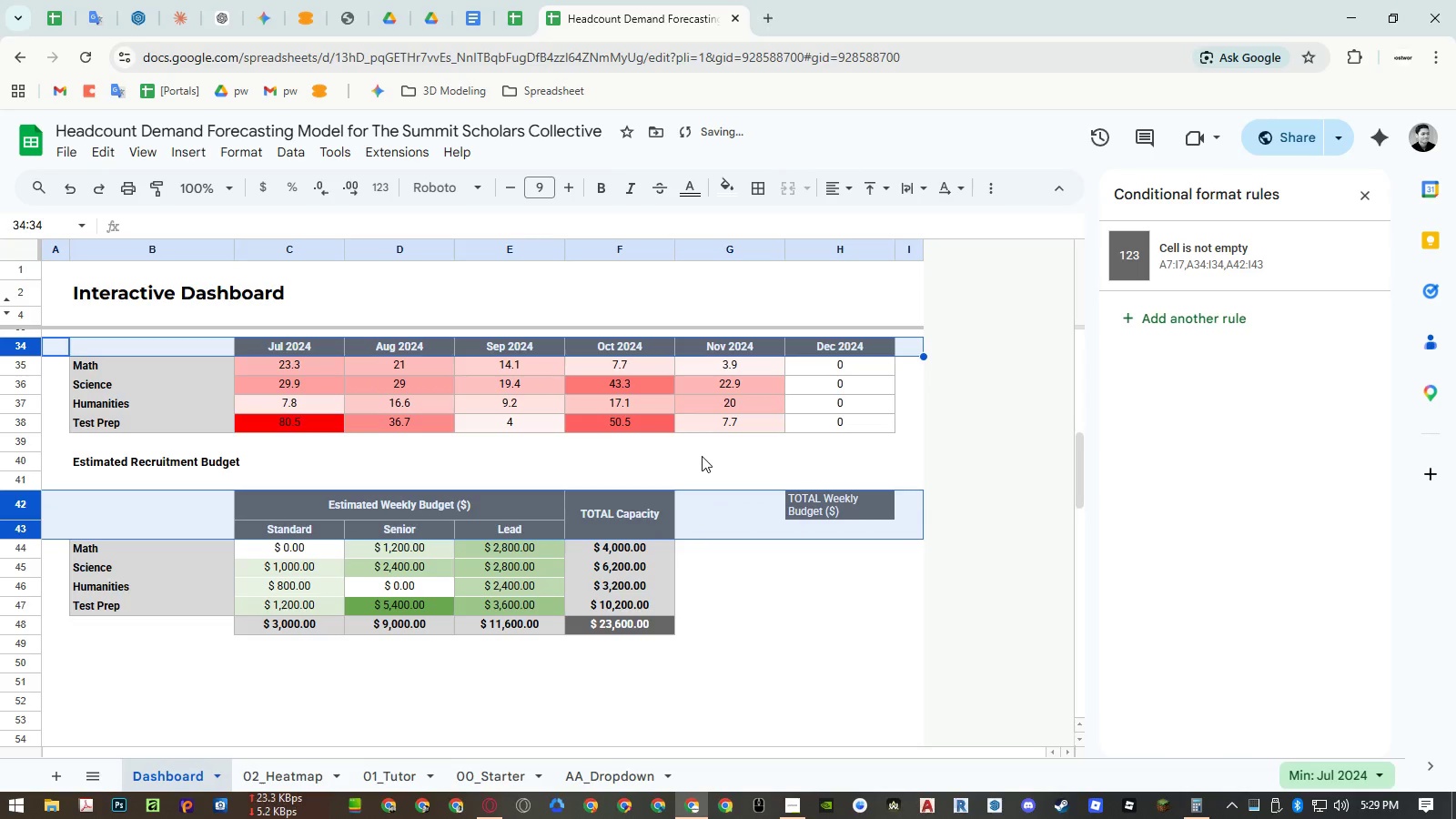 
left_click([702, 456])
 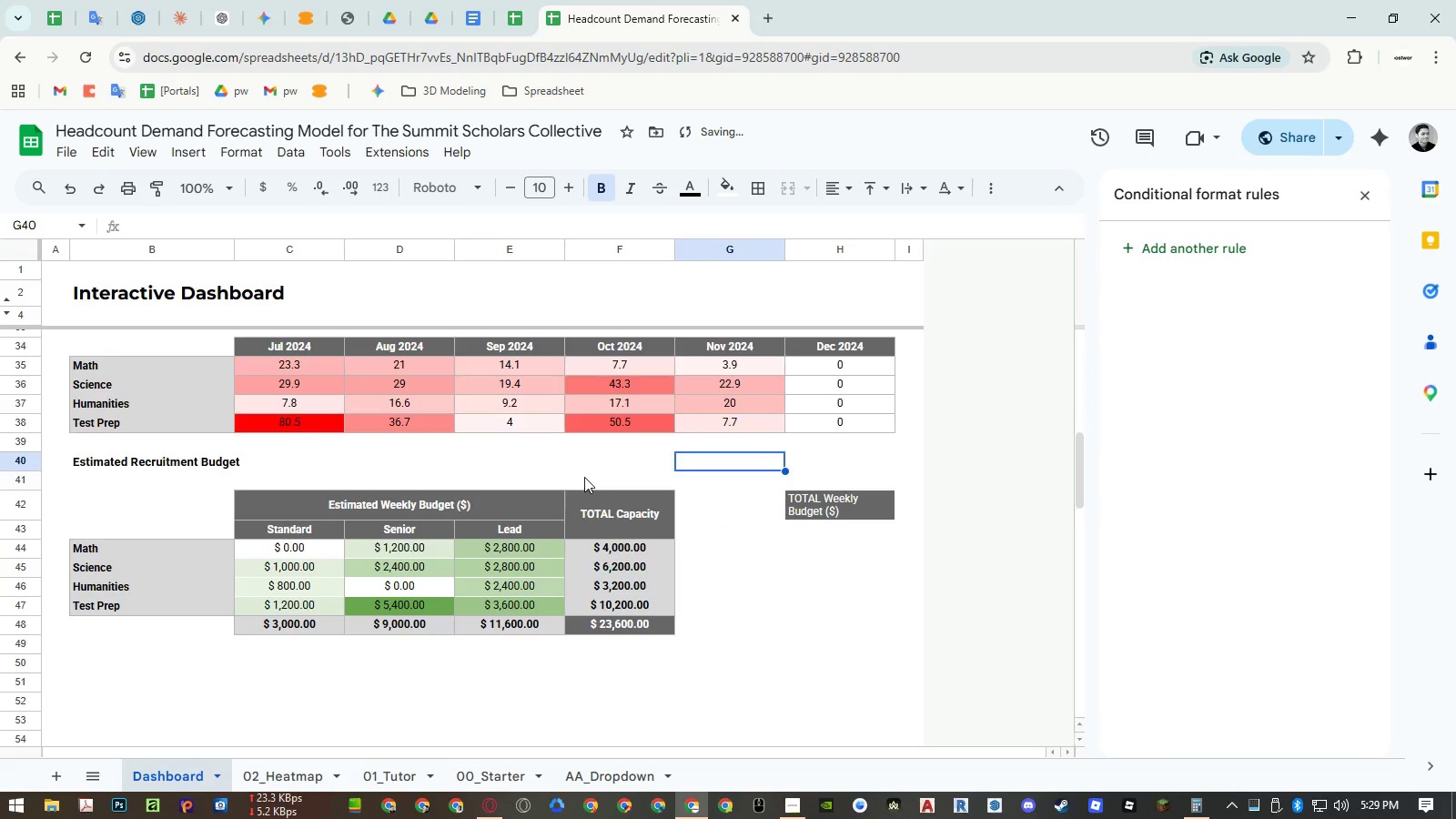 
scroll: coordinate [584, 476], scroll_direction: up, amount: 4.0
 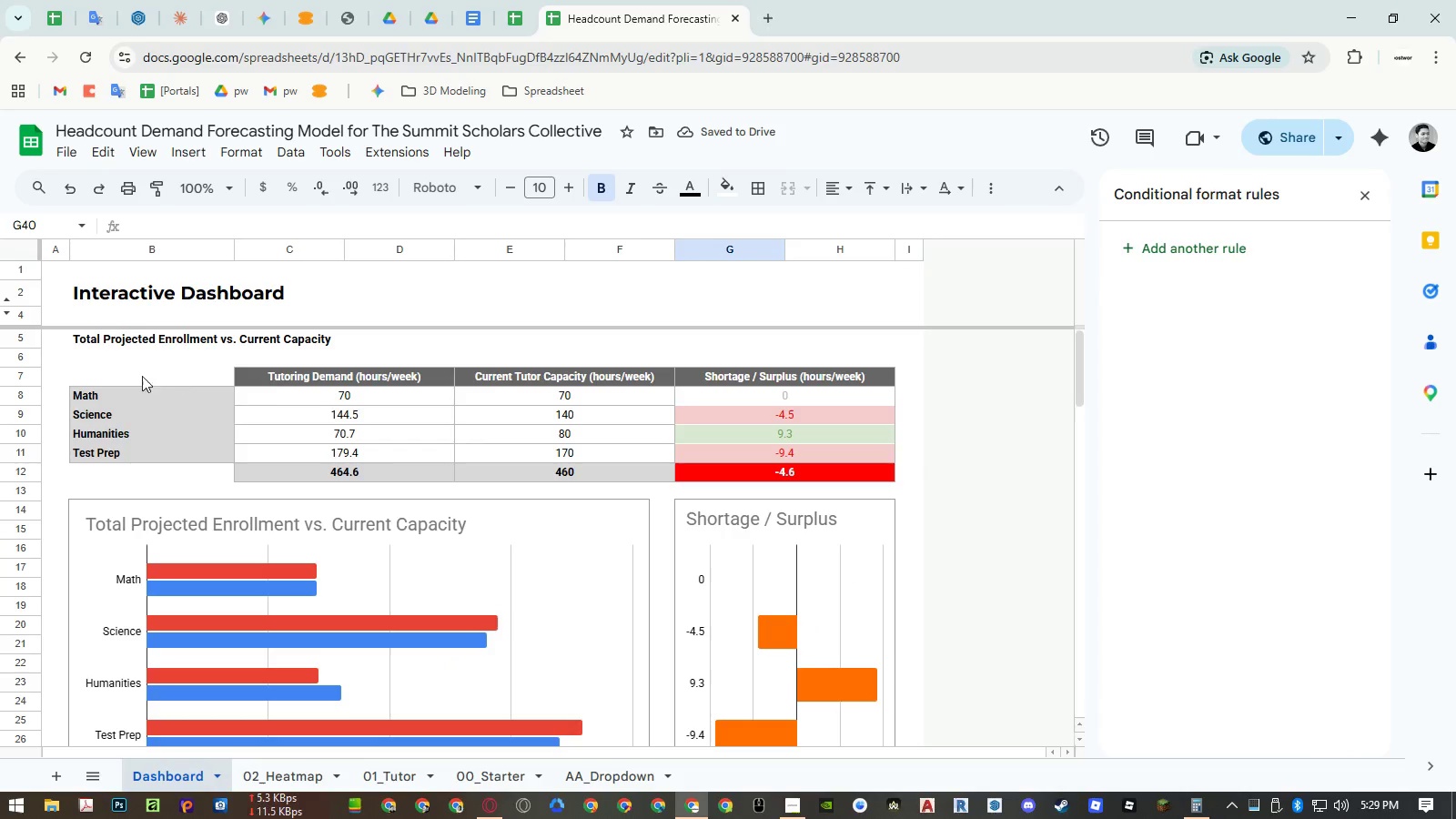 
left_click([32, 376])
 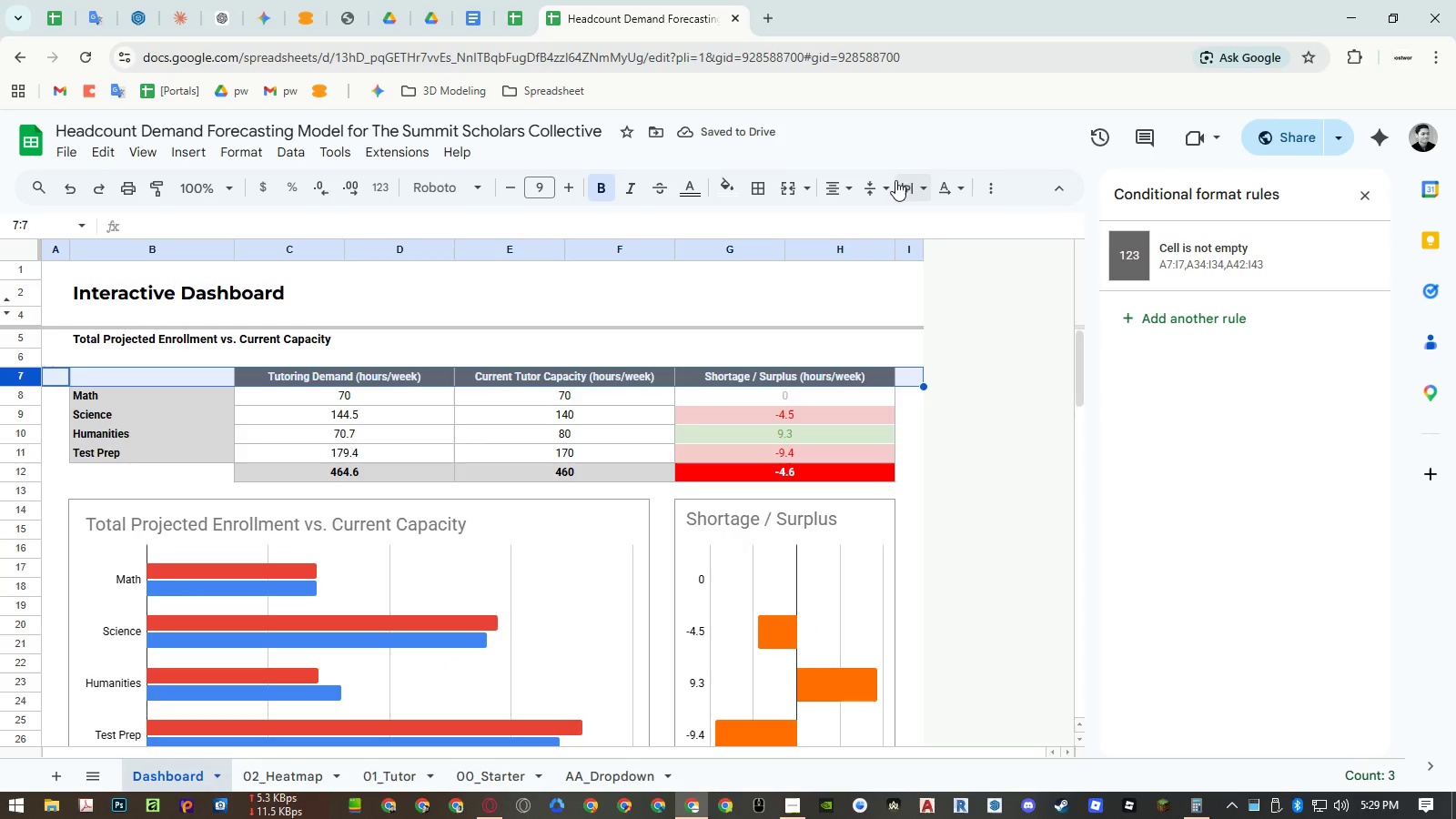 
left_click([906, 184])
 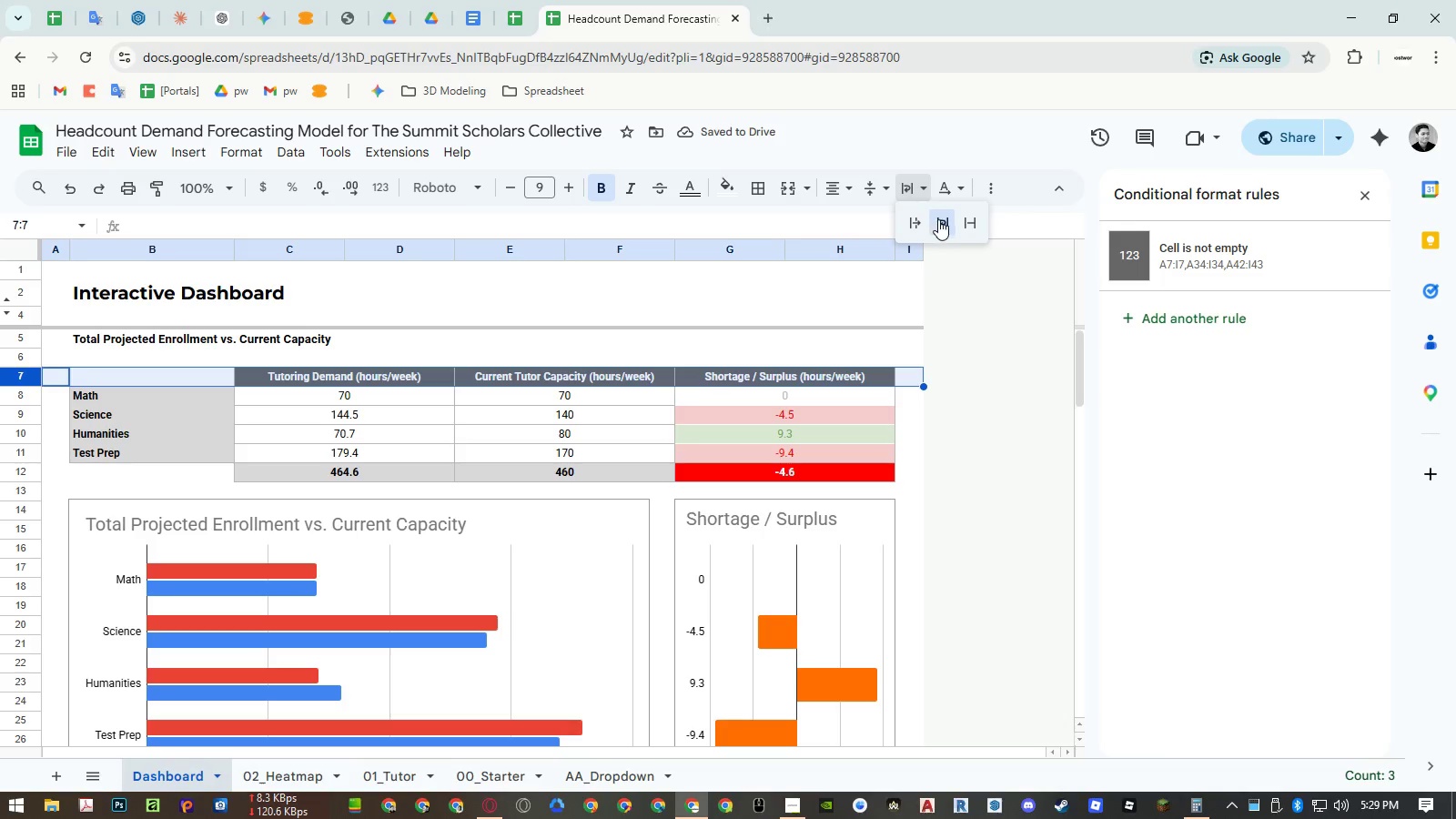 
left_click([938, 219])
 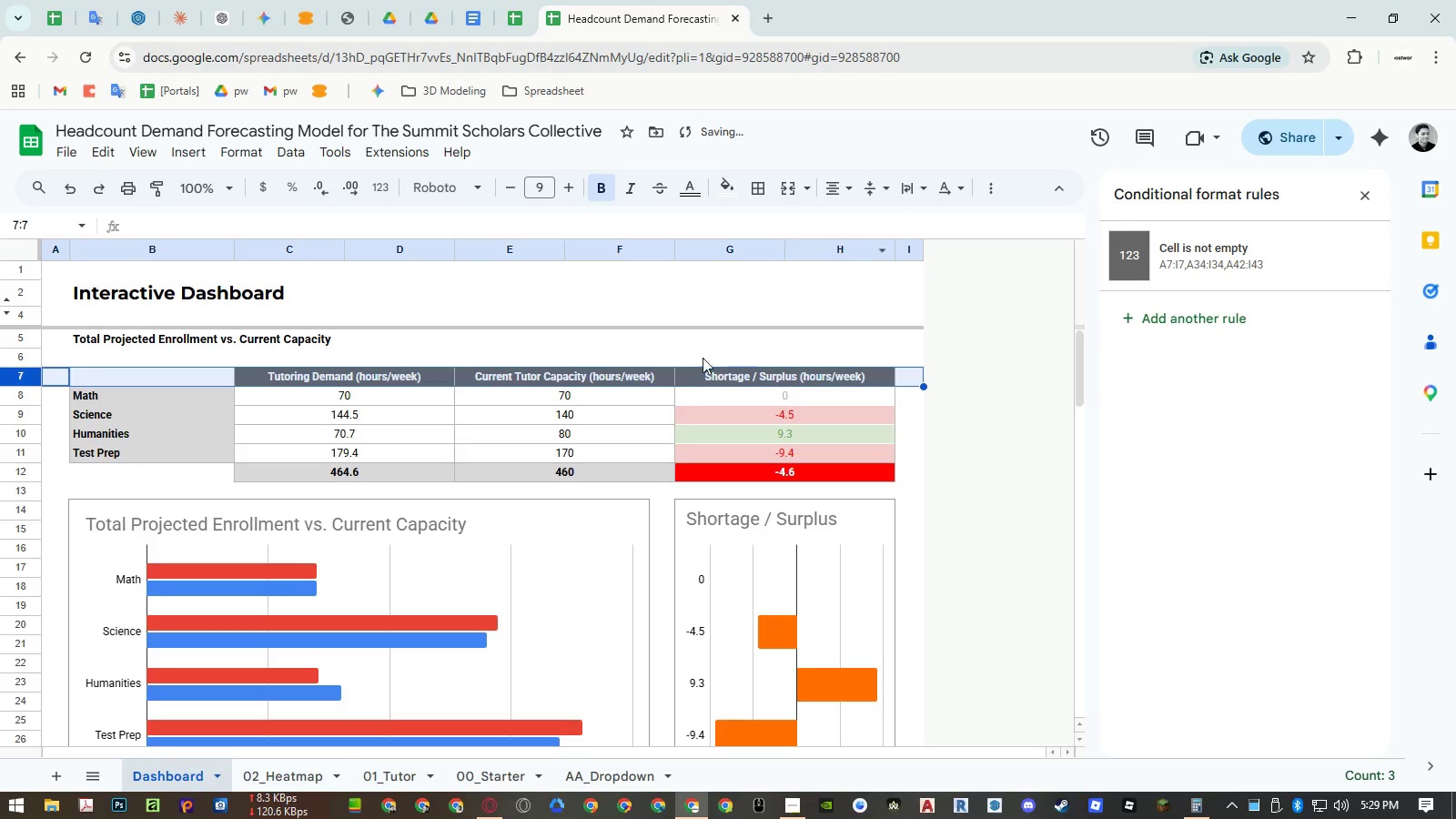 
scroll: coordinate [671, 386], scroll_direction: down, amount: 2.0
 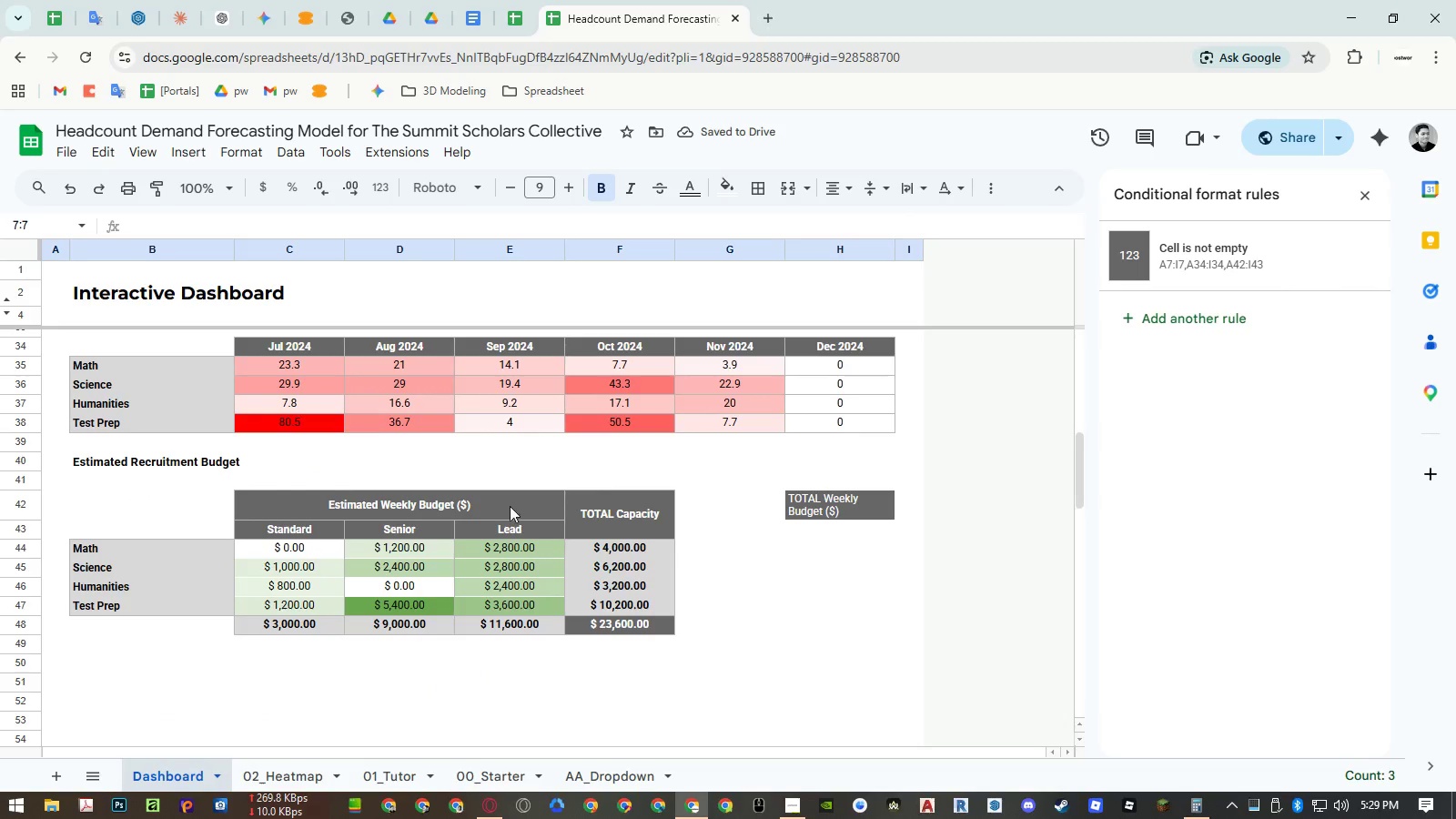 
left_click([494, 510])
 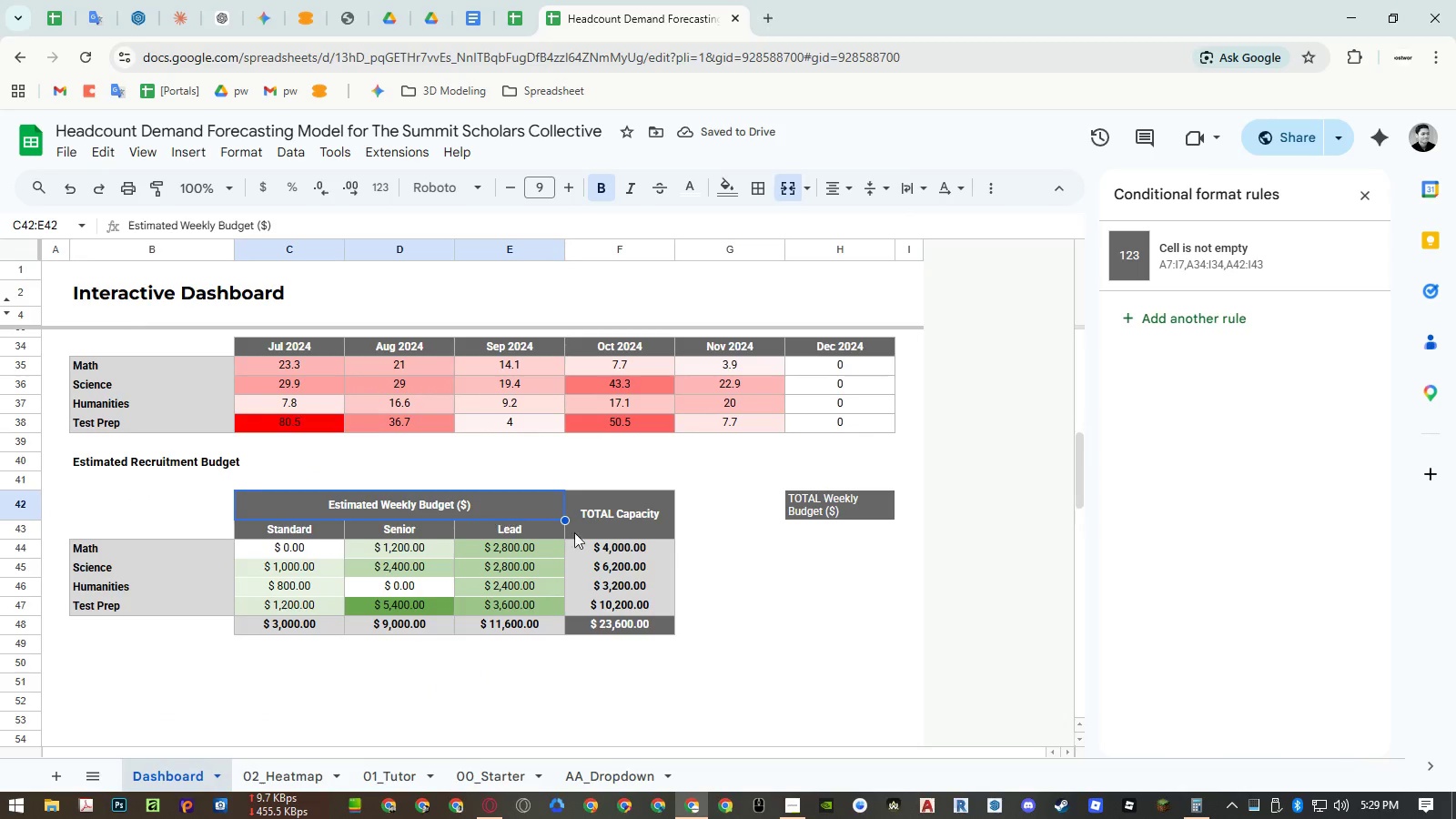 
key(Control+ControlLeft)
 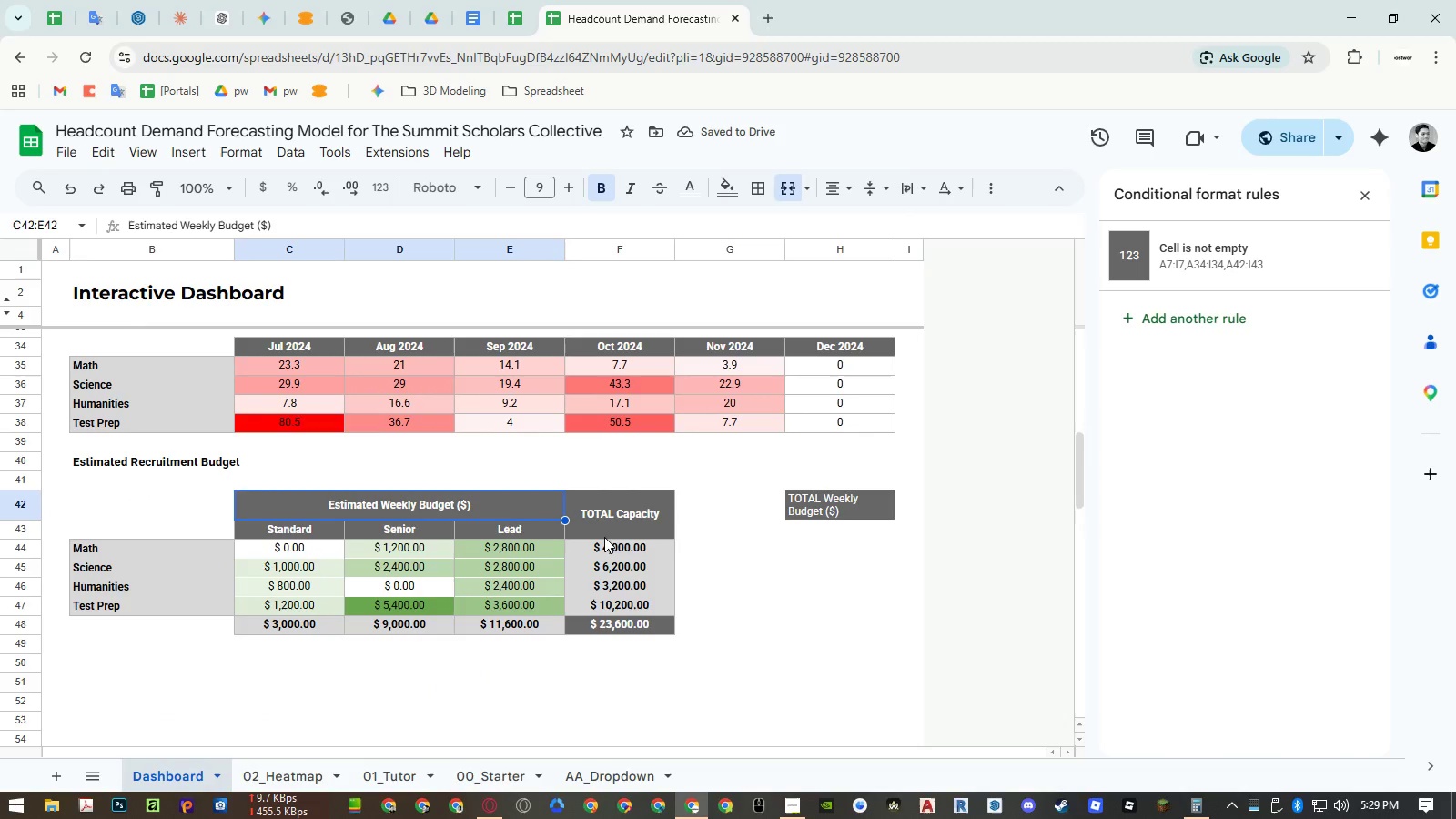 
key(Control+C)
 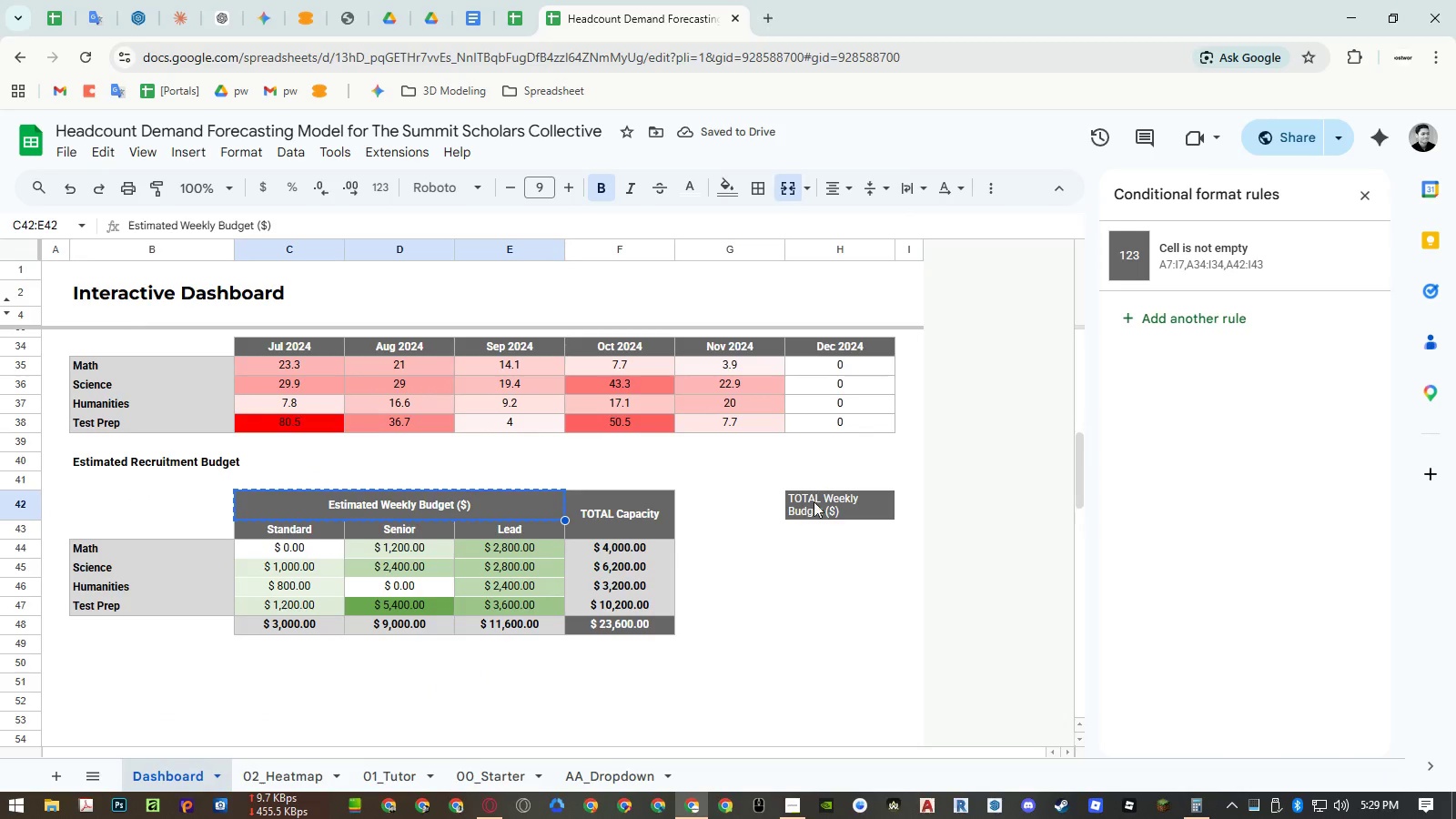 
left_click([818, 501])
 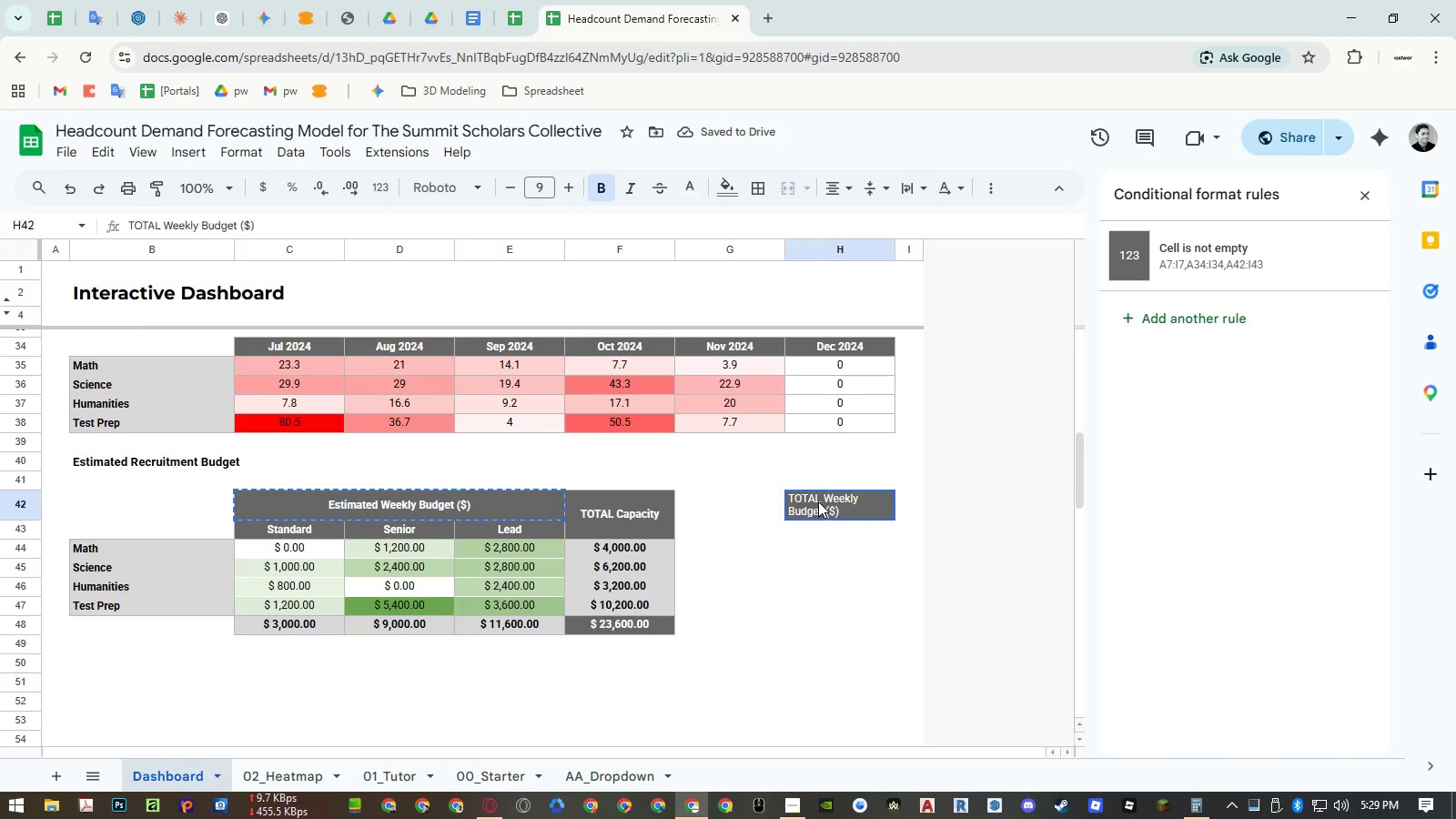 
key(Alt+Control+V)
 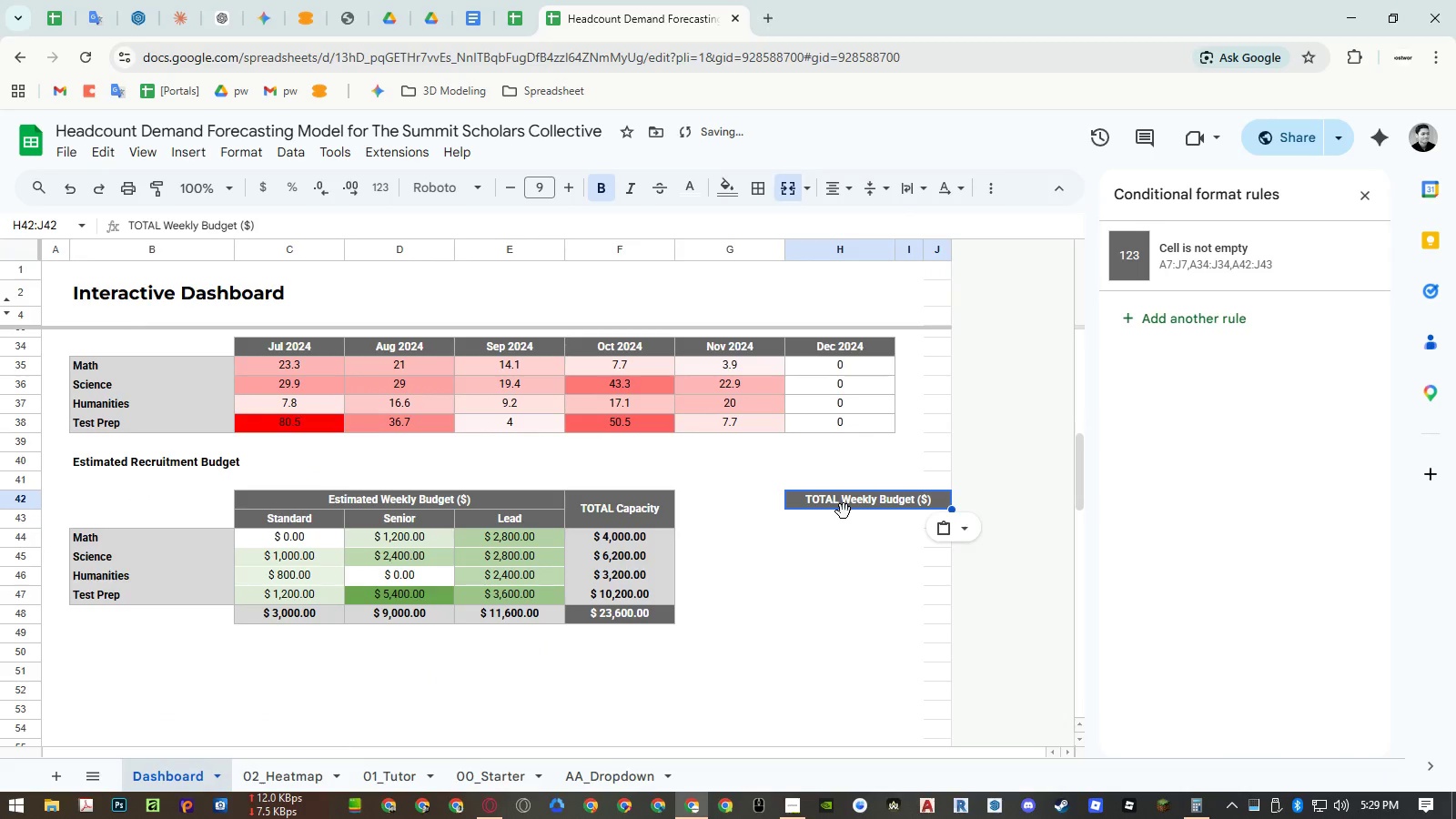 
key(Control+ControlLeft)
 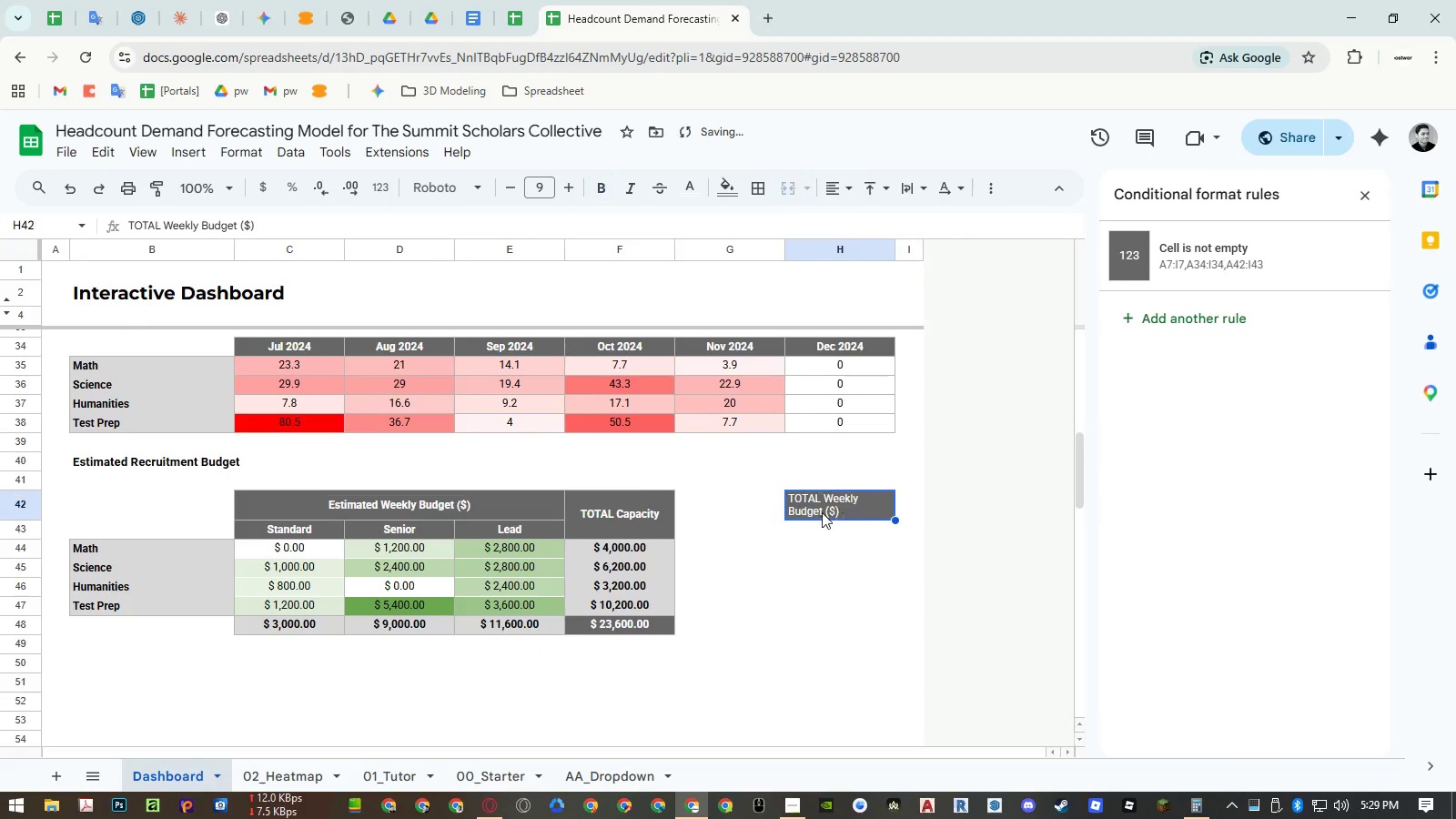 
key(Control+Z)
 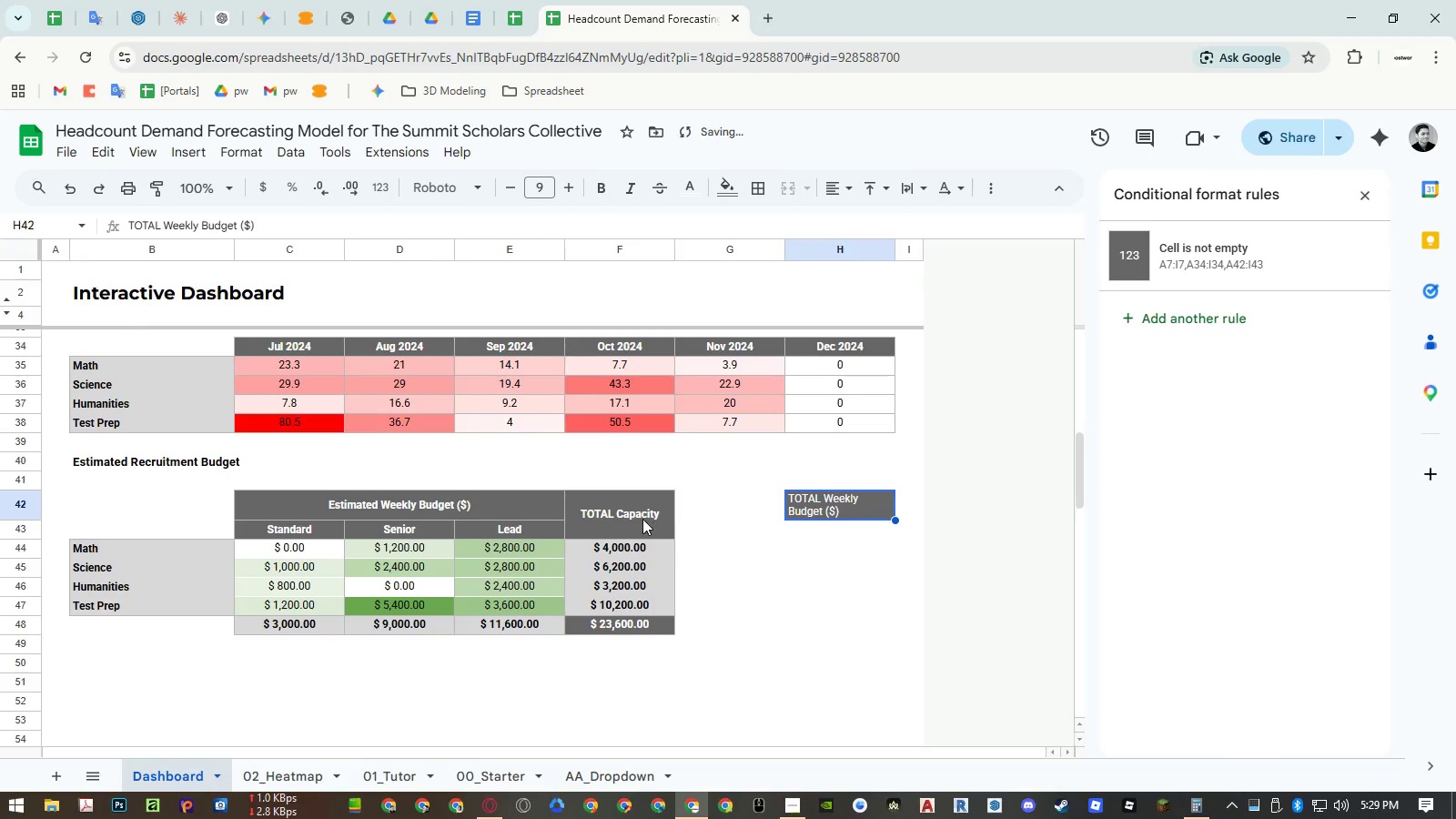 
left_click([642, 519])
 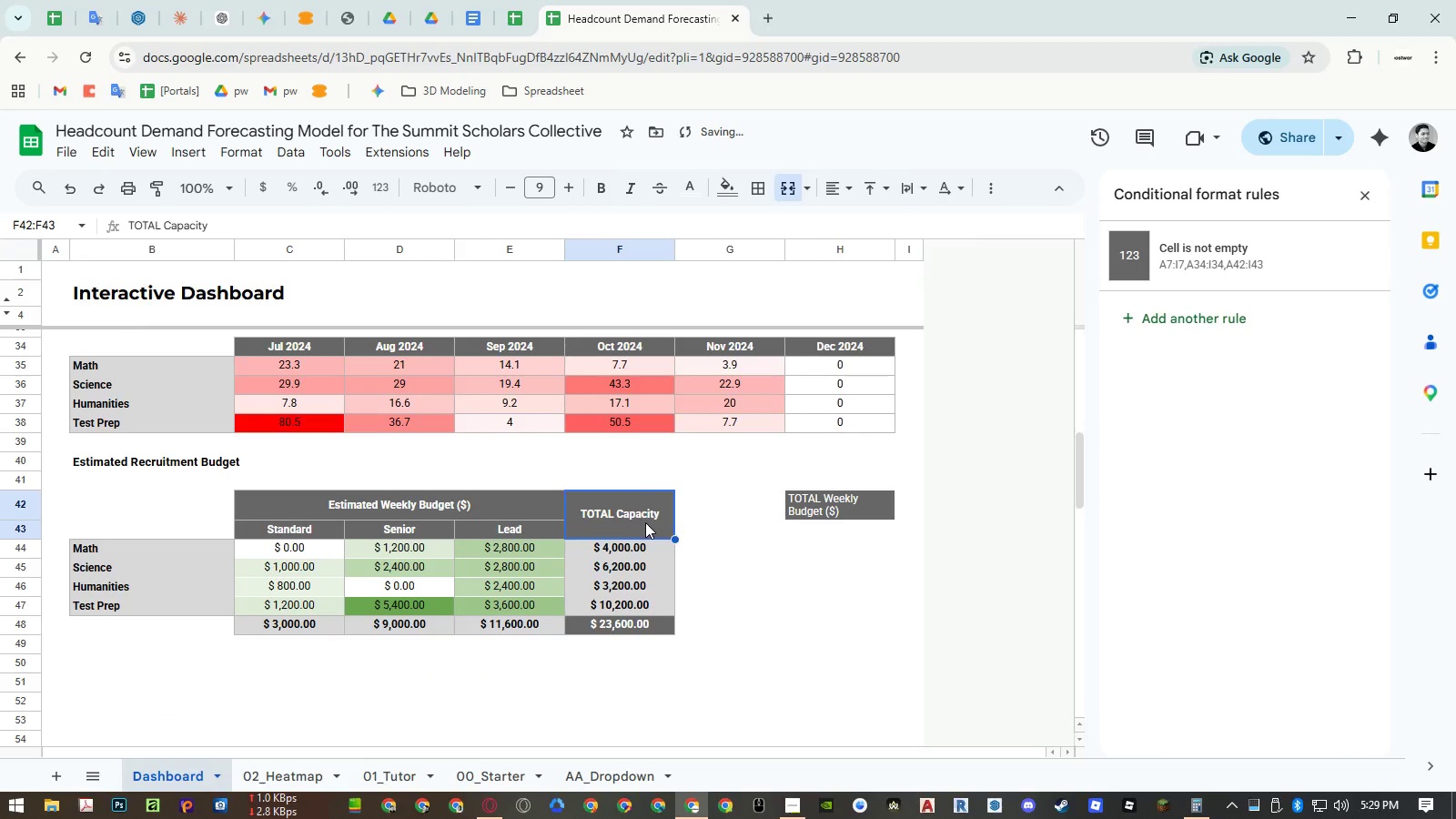 
key(Control+ControlLeft)
 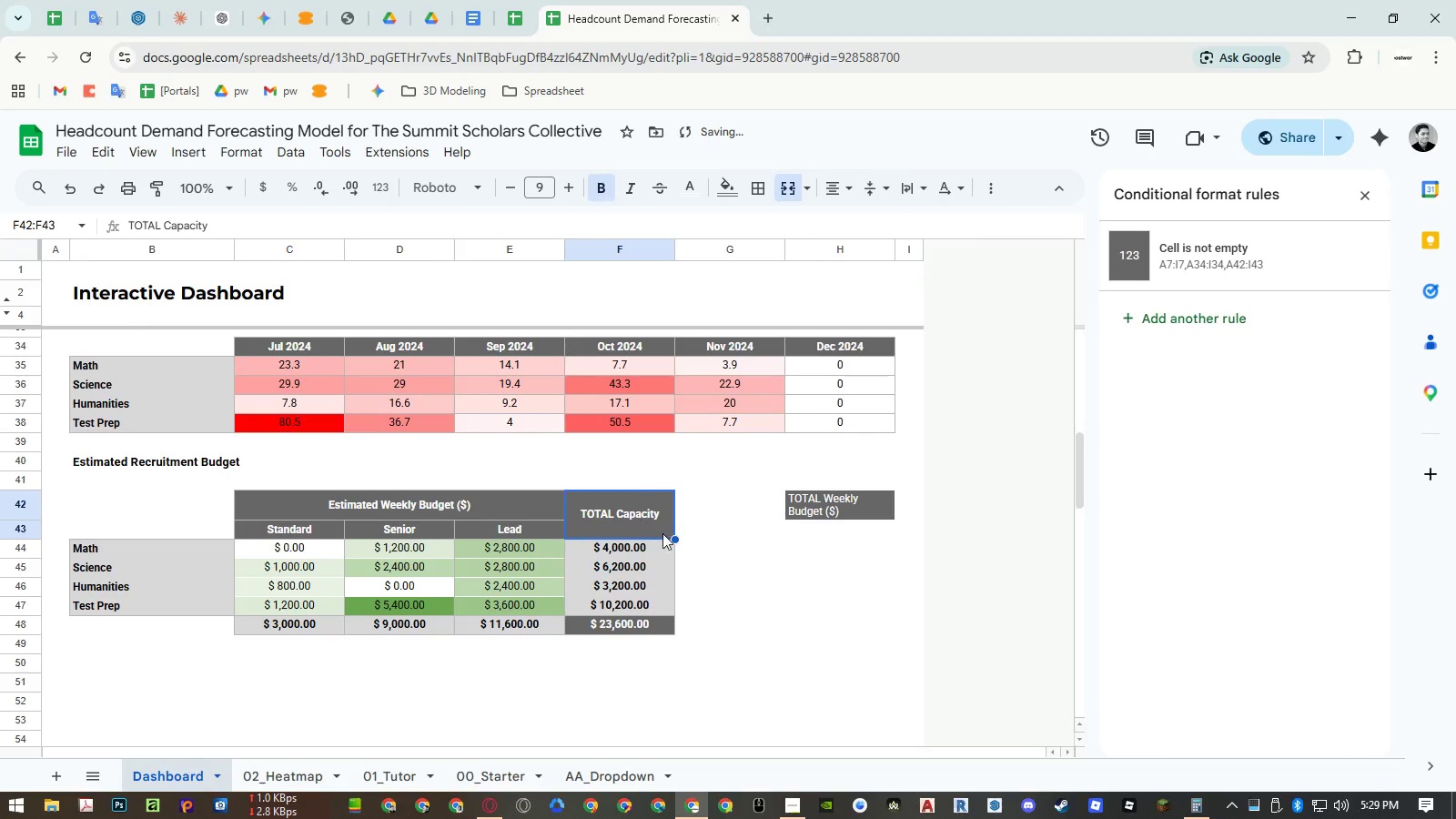 
key(Control+C)
 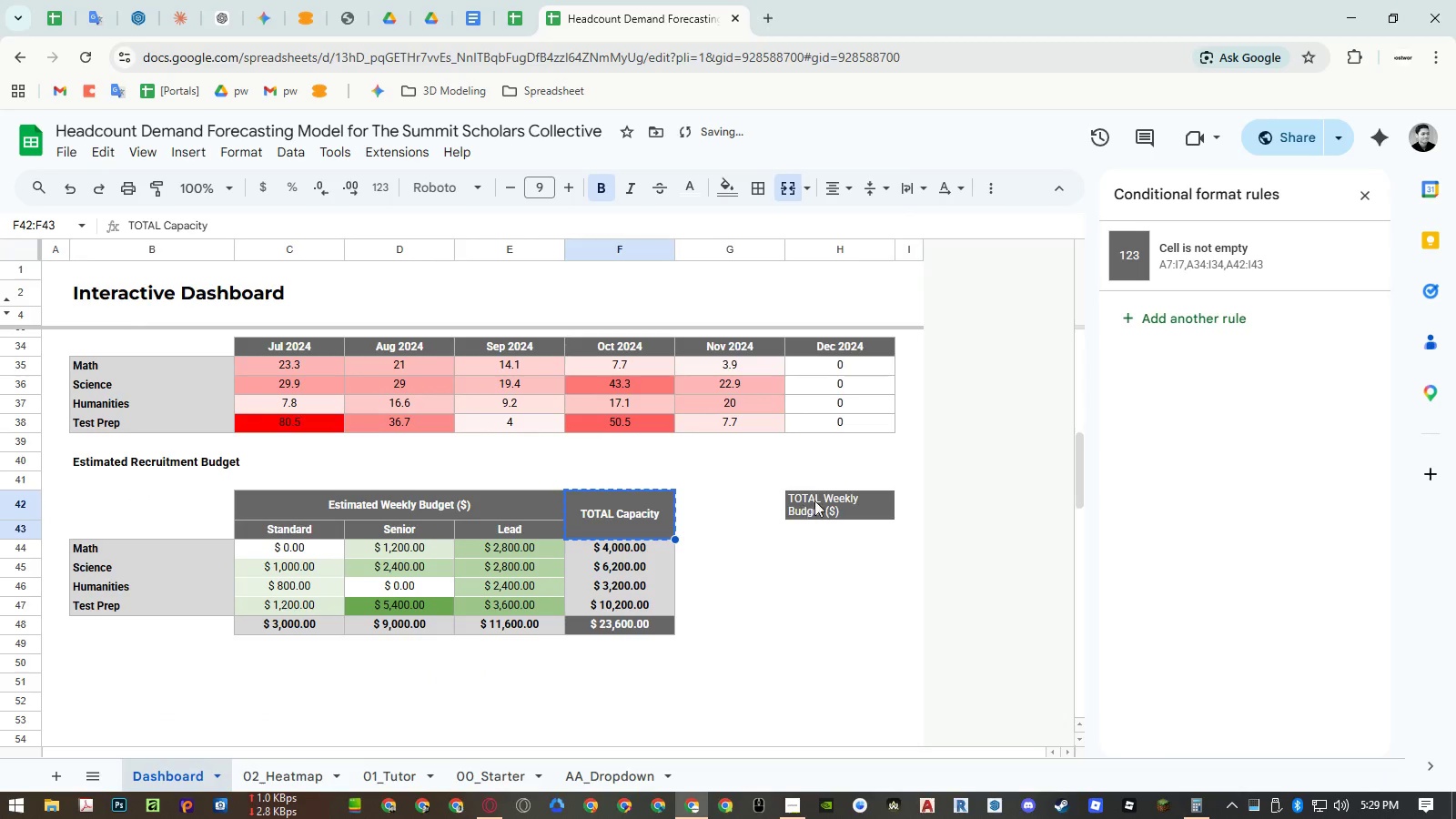 
left_click([822, 499])
 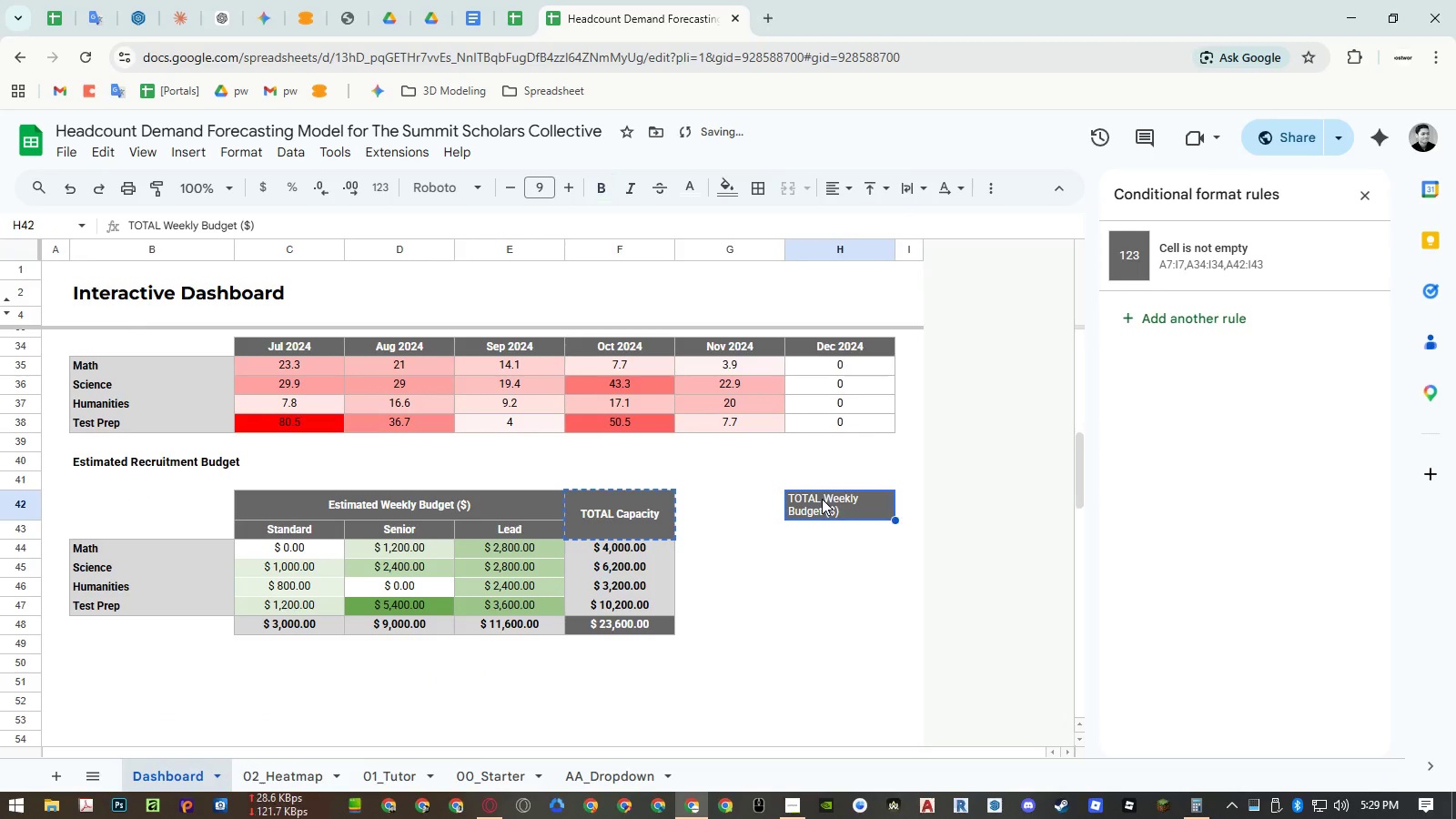 
key(Alt+Control+V)
 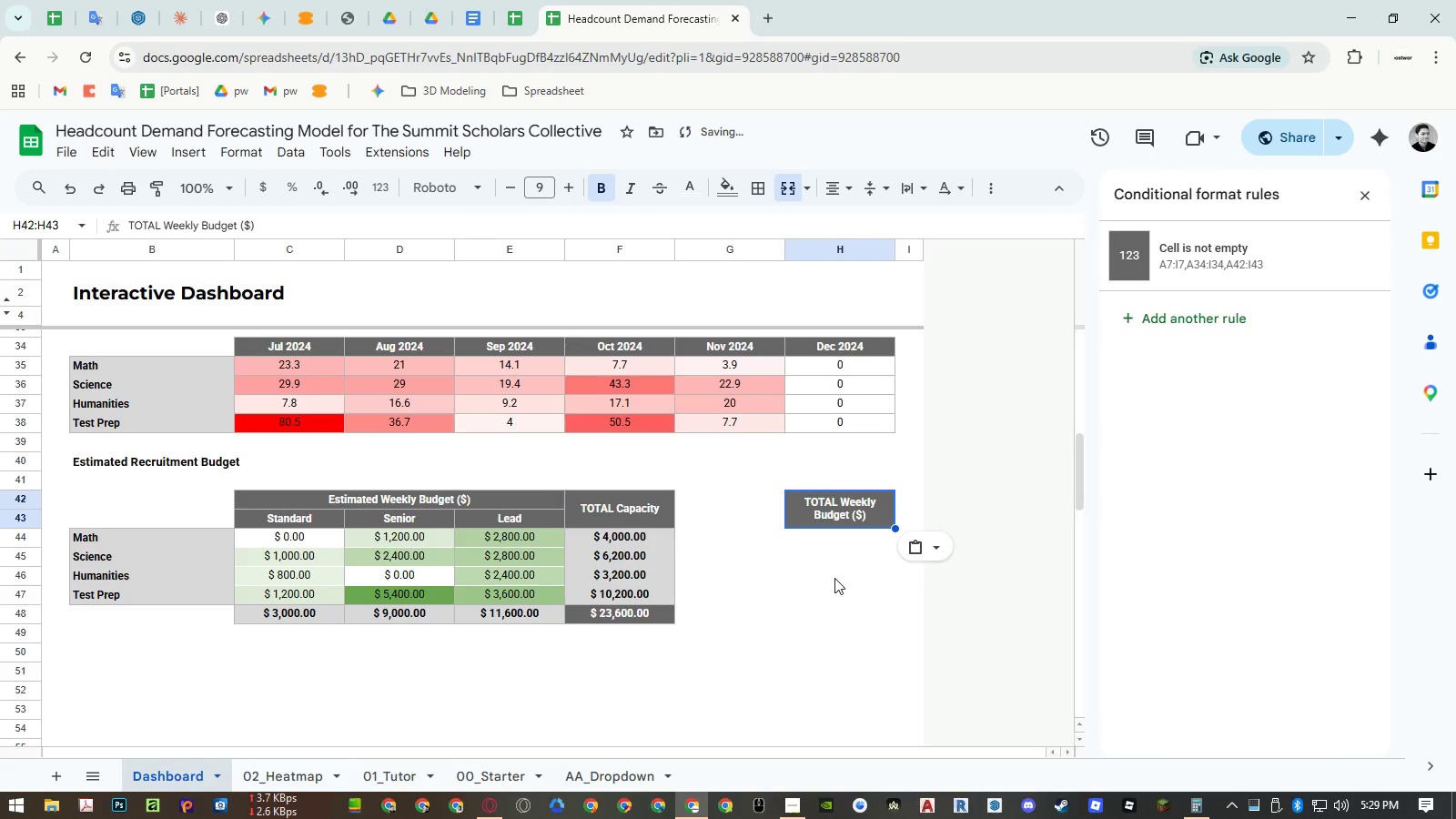 
key(Control+ControlLeft)
 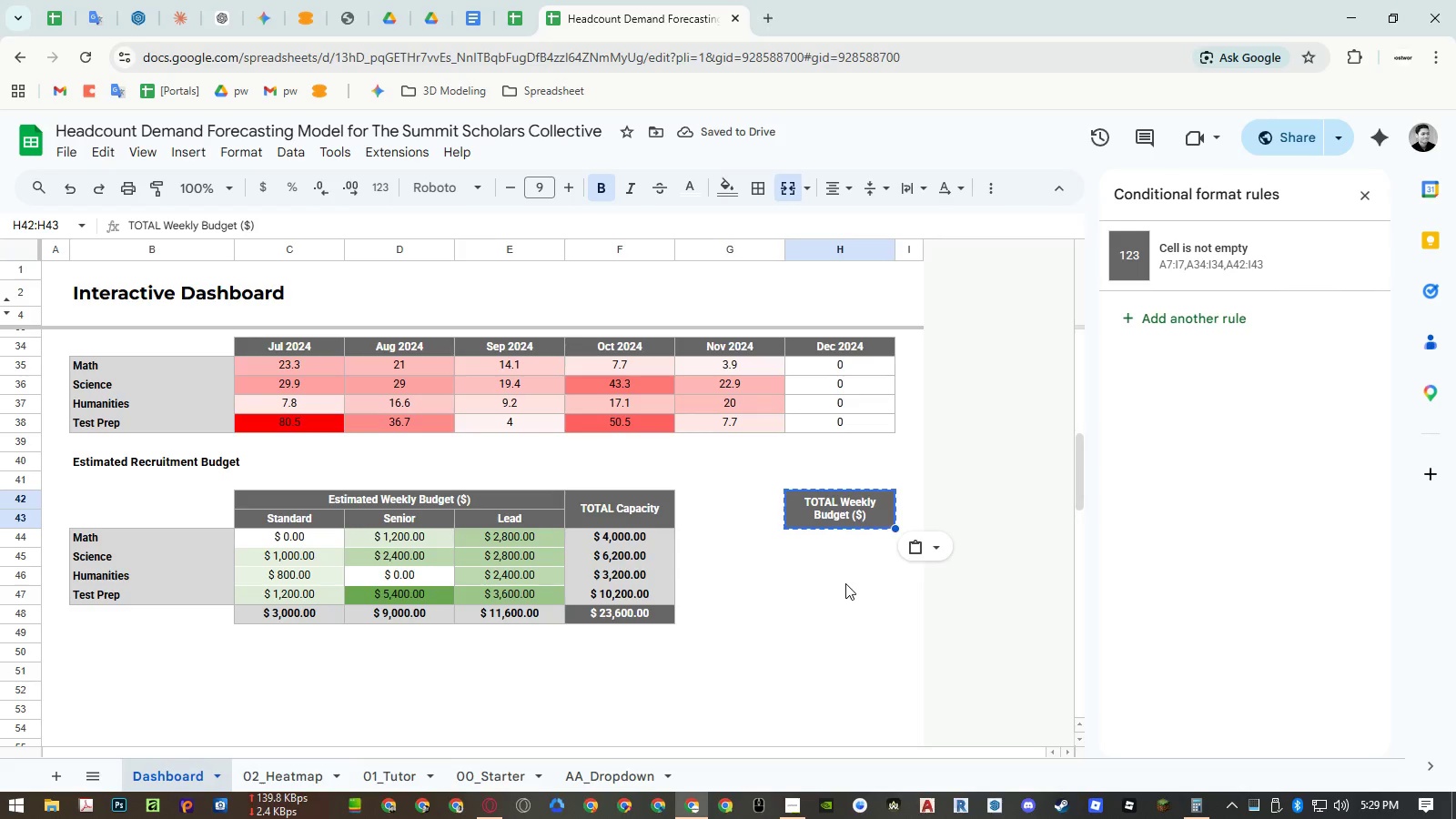 
key(Control+C)
 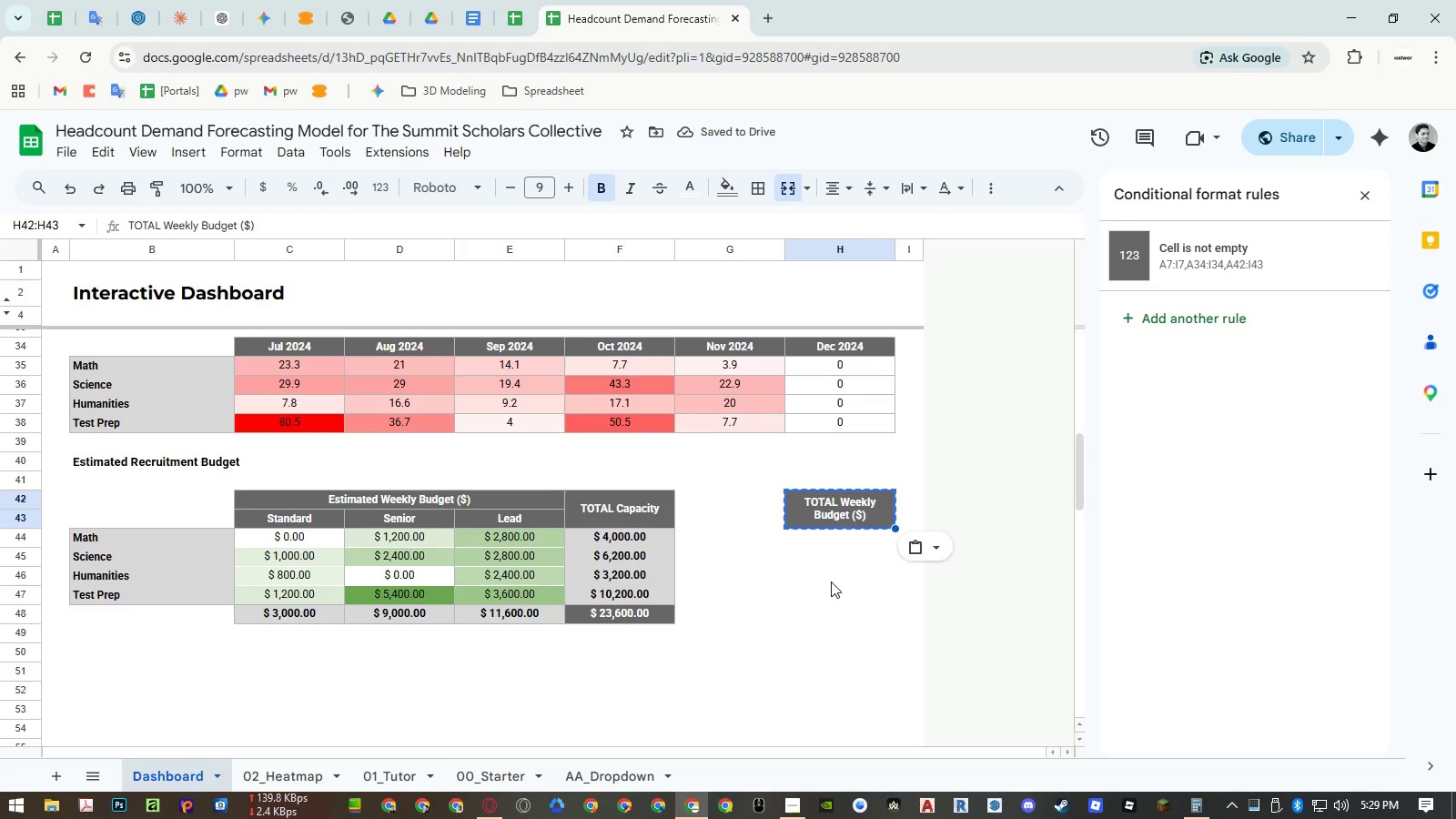 
left_click([831, 581])
 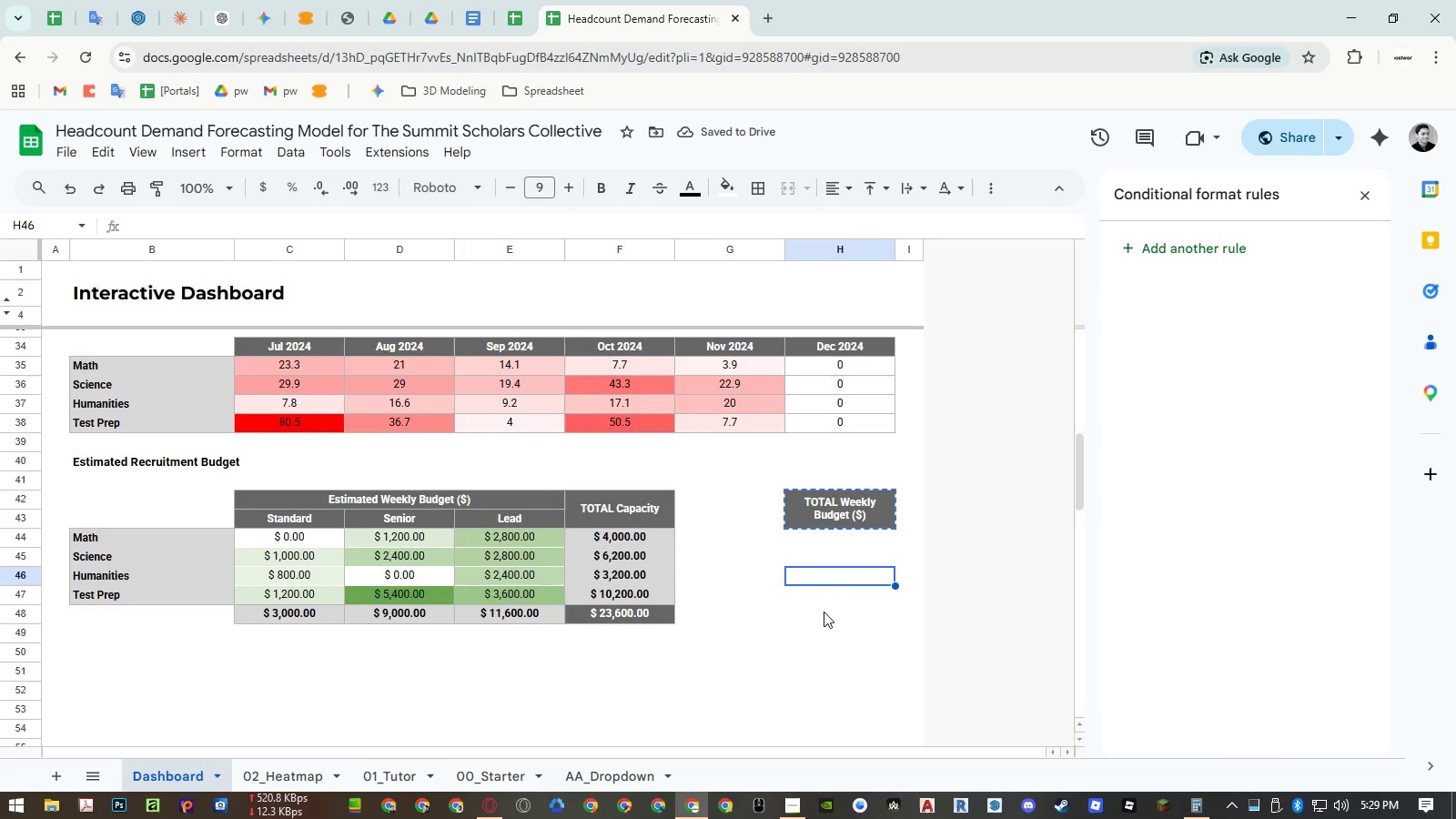 
key(Control+ControlLeft)
 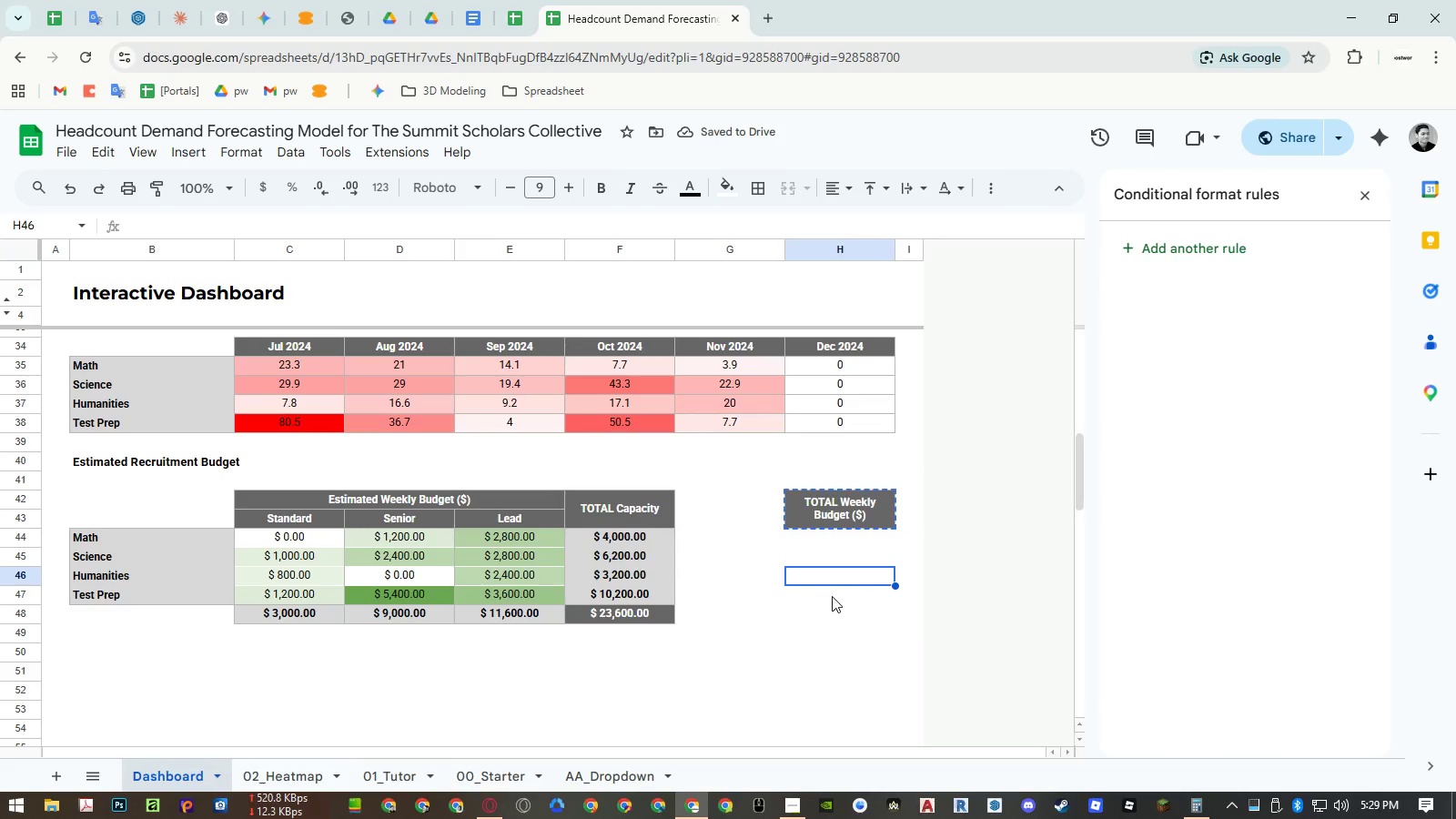 
key(Control+V)
 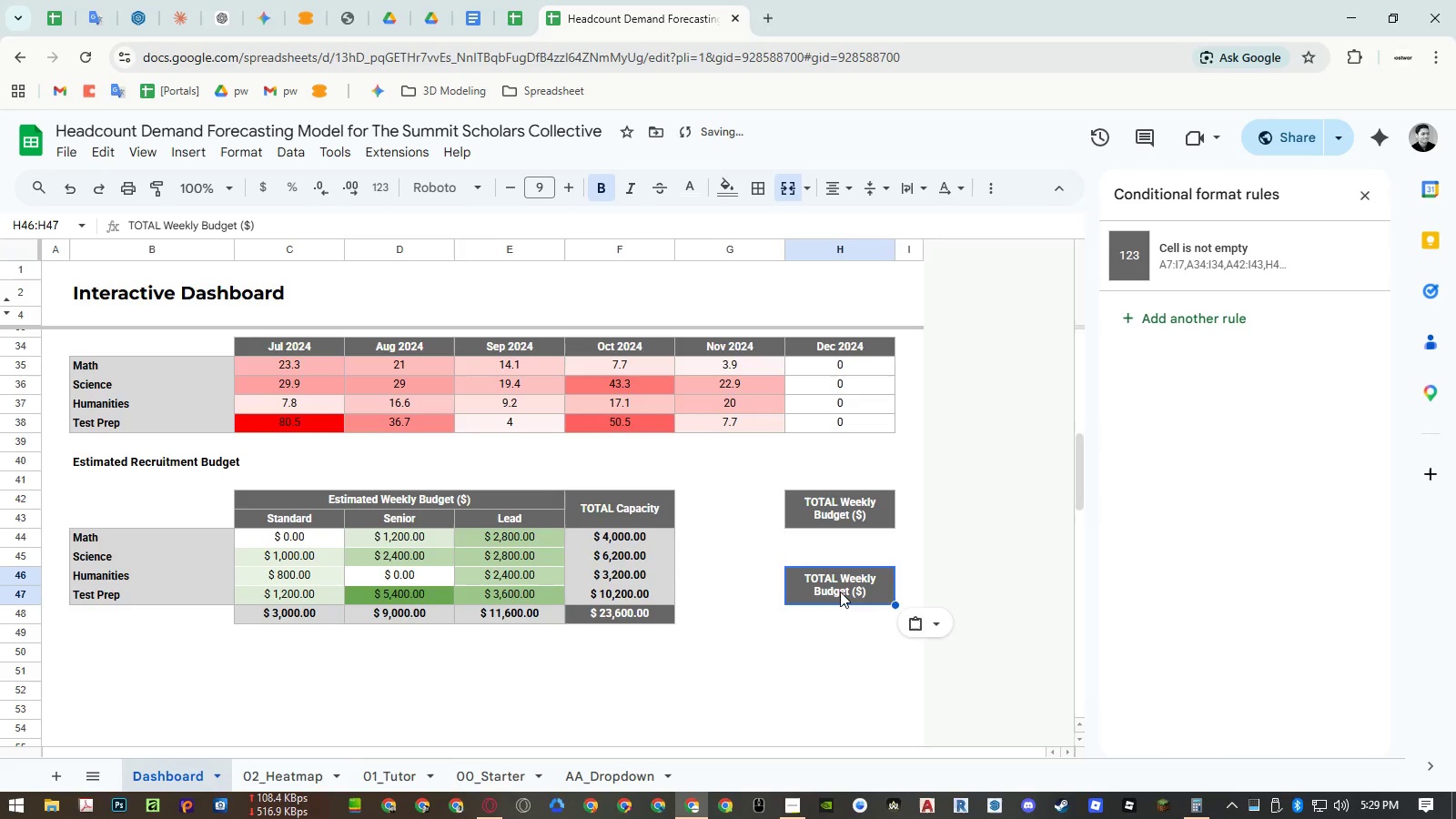 
double_click([840, 592])
 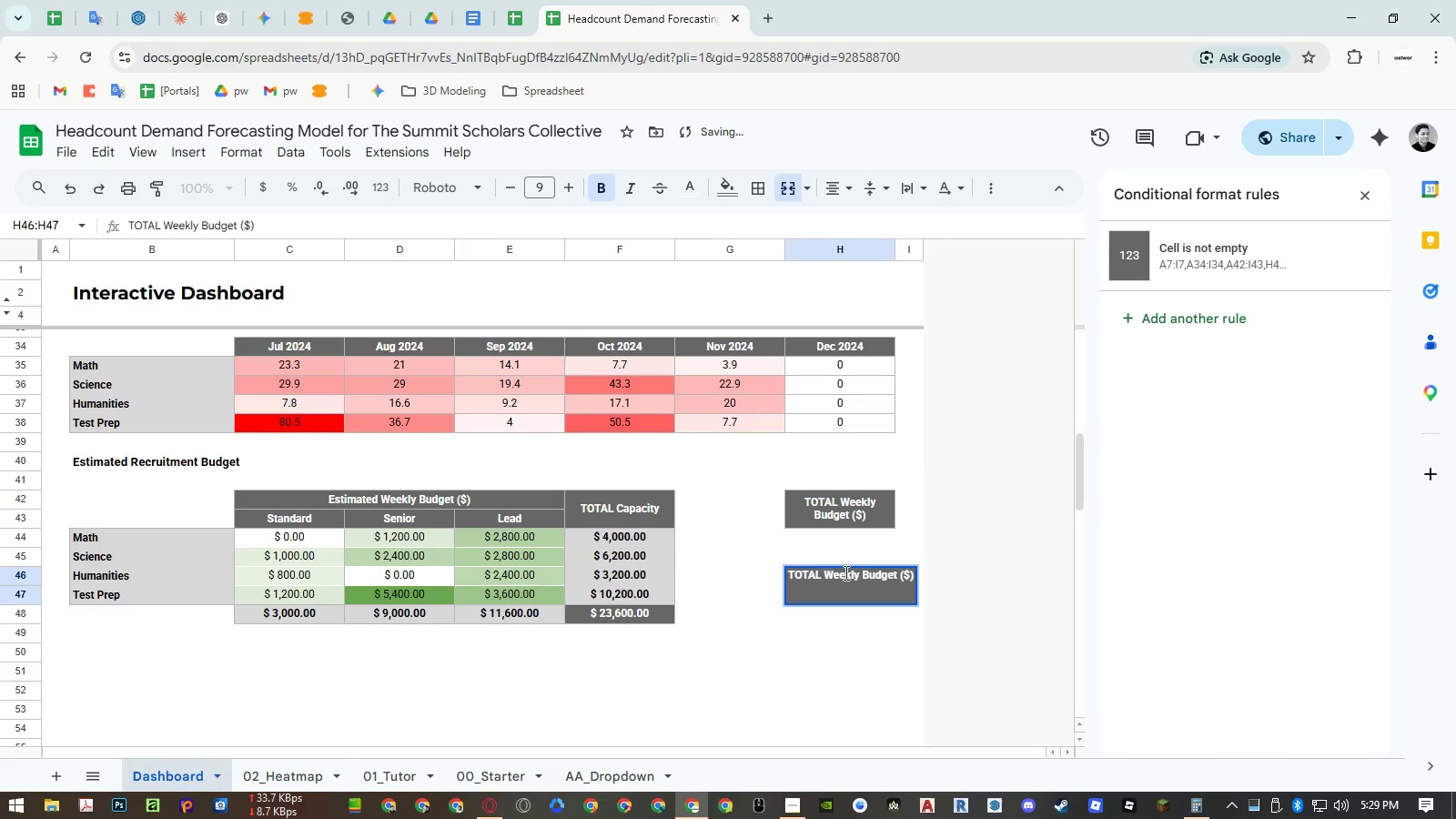 
double_click([844, 572])
 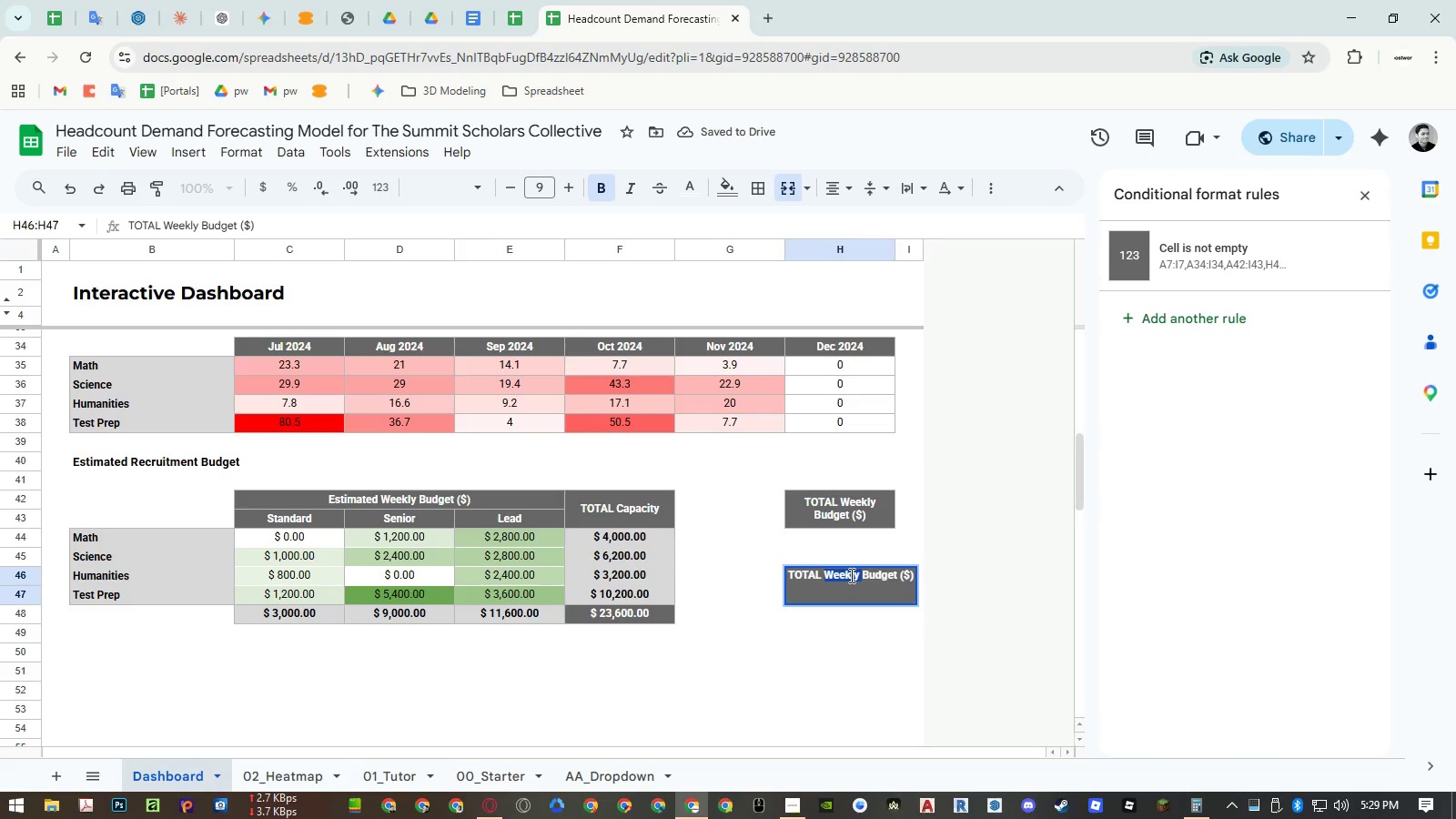 
left_click([848, 575])
 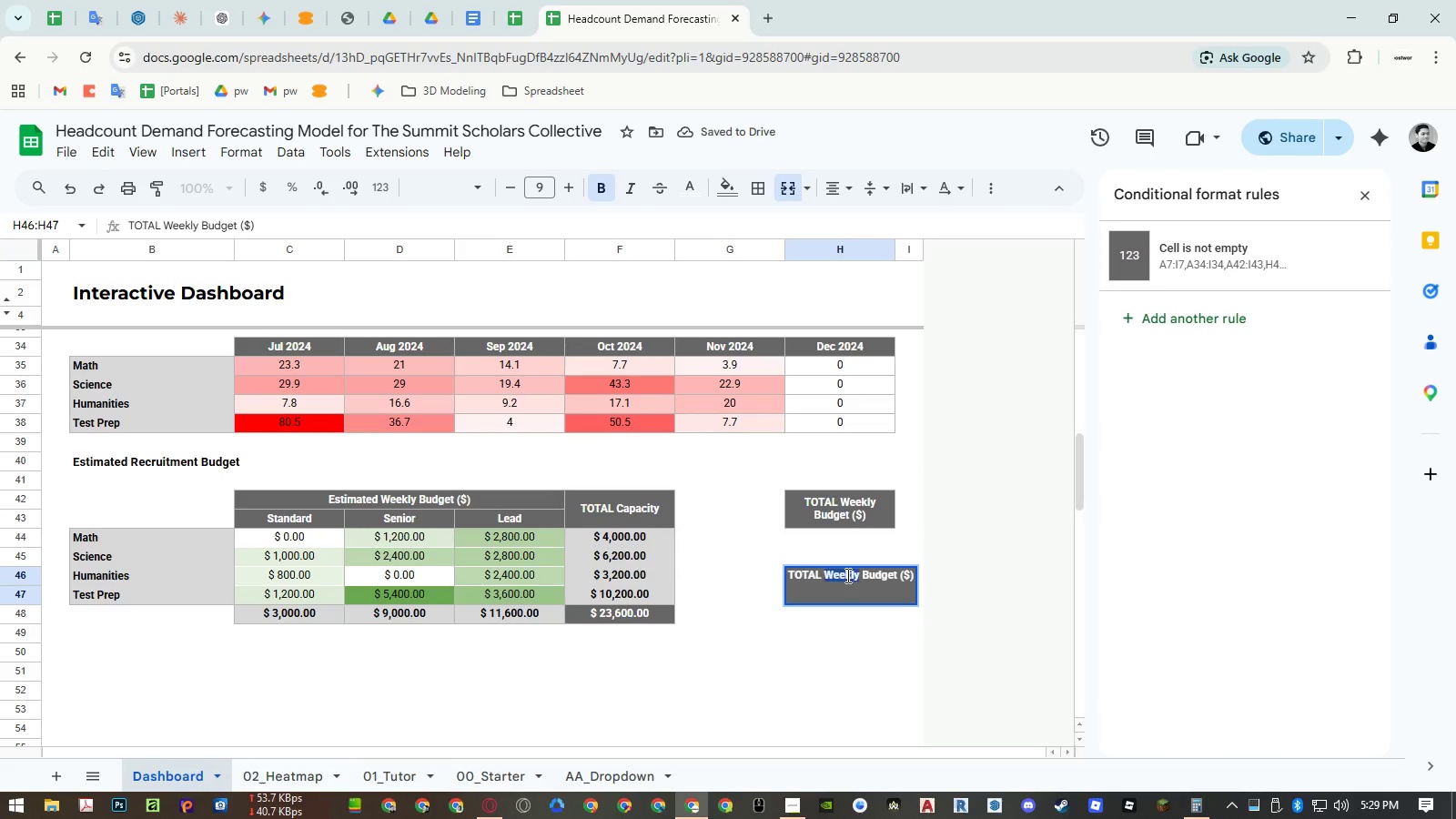 
left_click_drag(start_coordinate=[848, 575], to_coordinate=[839, 575])
 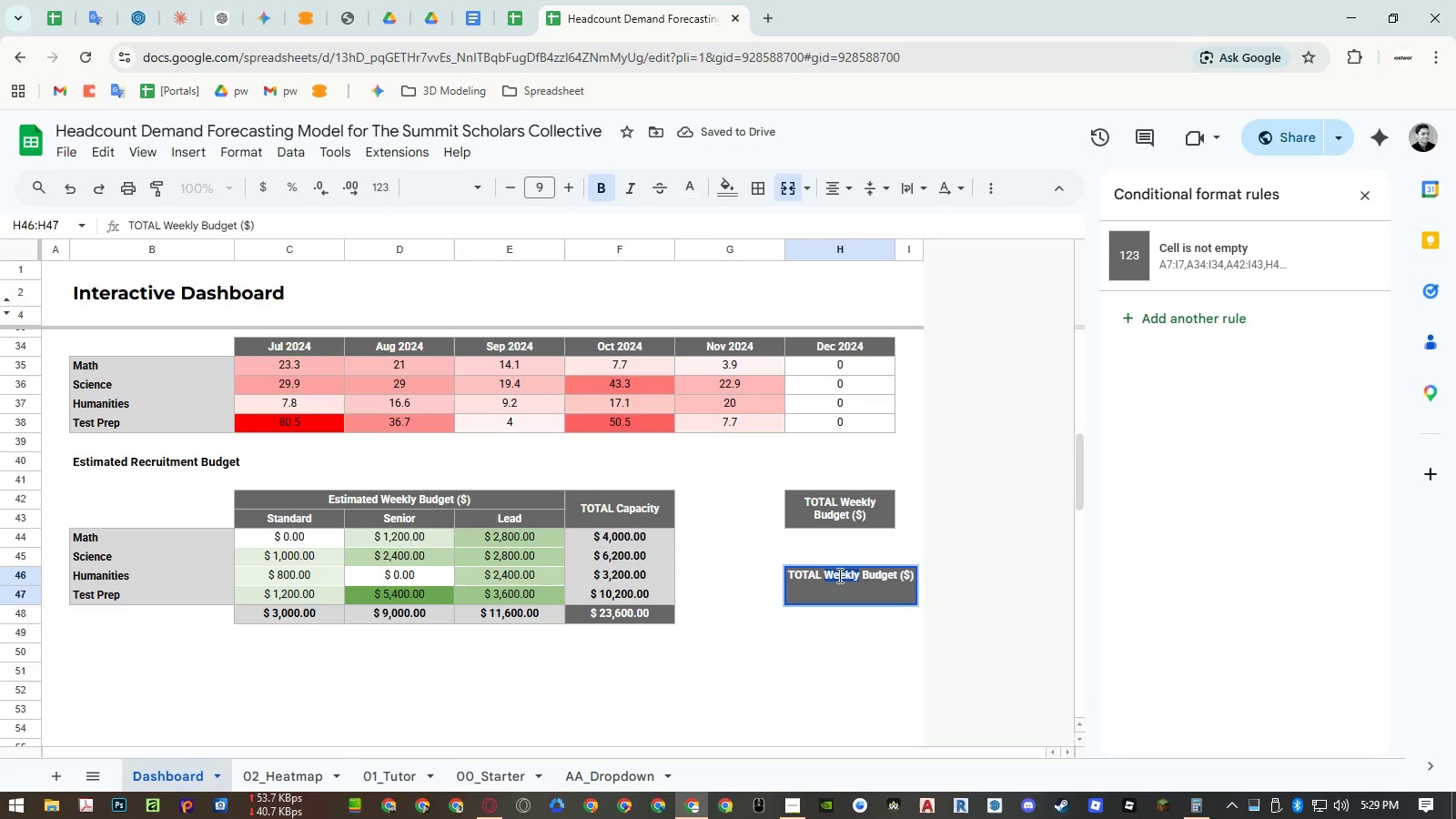 
type(Monthly)
 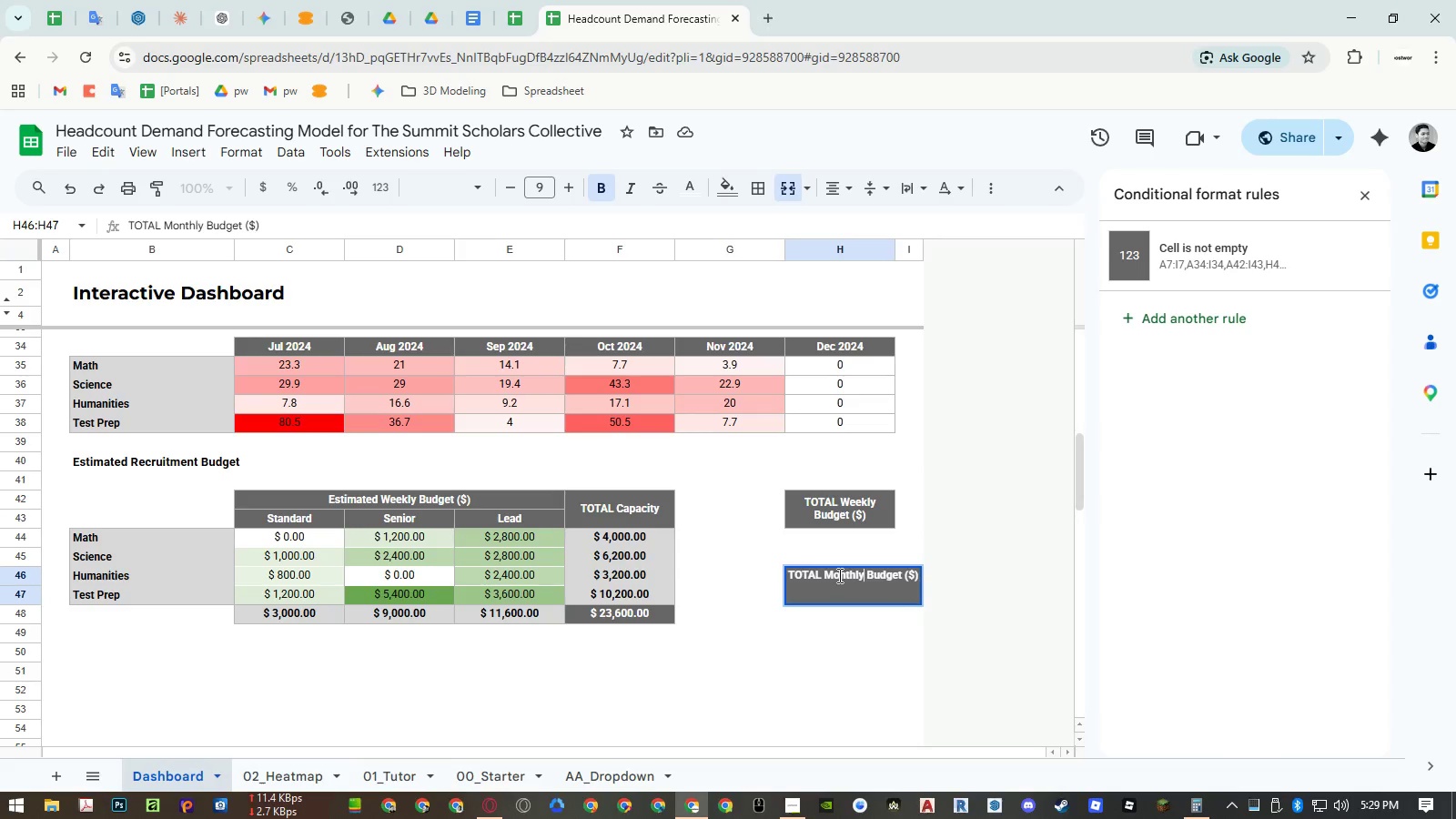 
key(Enter)
 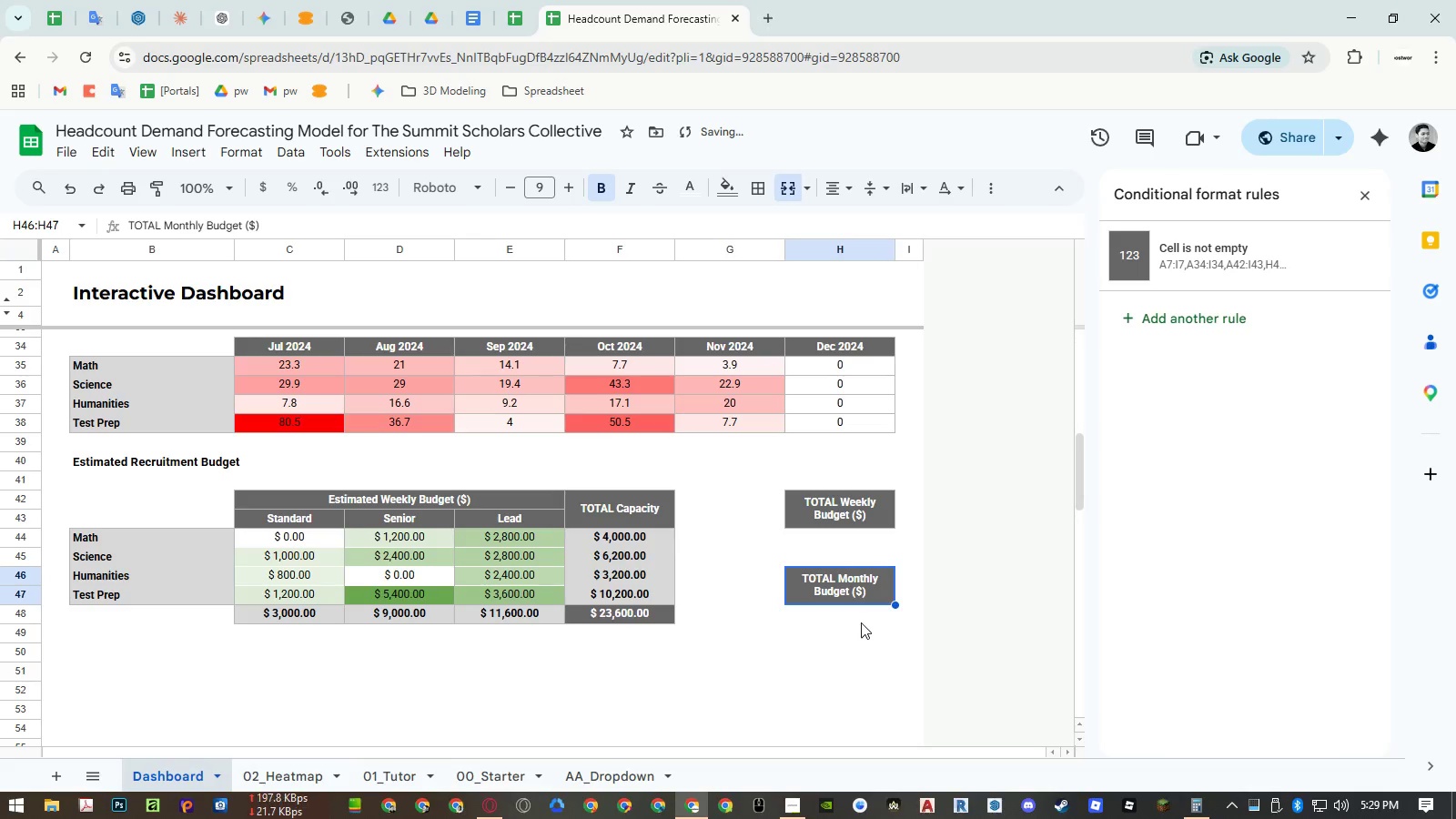 
left_click([861, 618])
 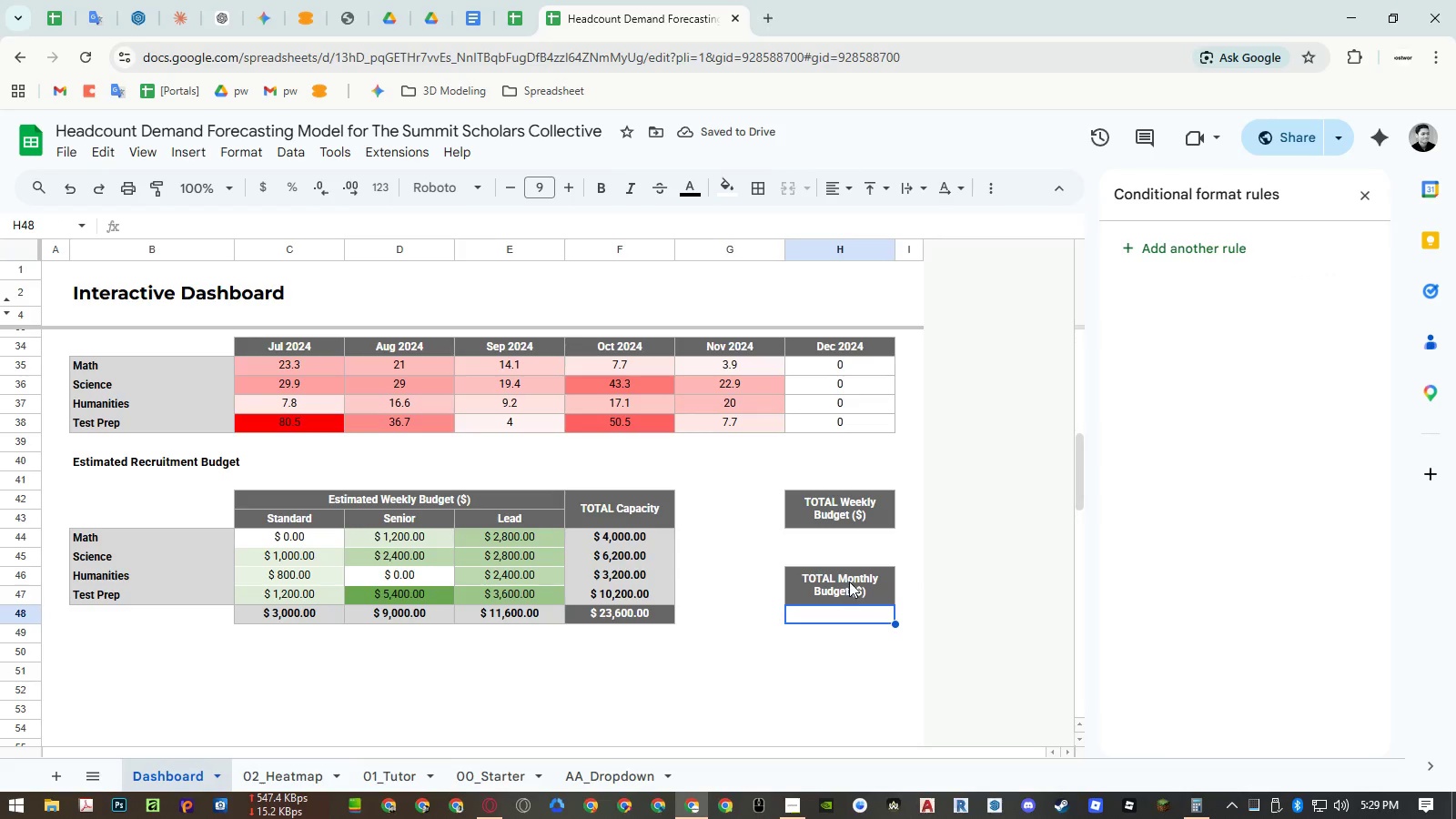 
left_click([847, 541])
 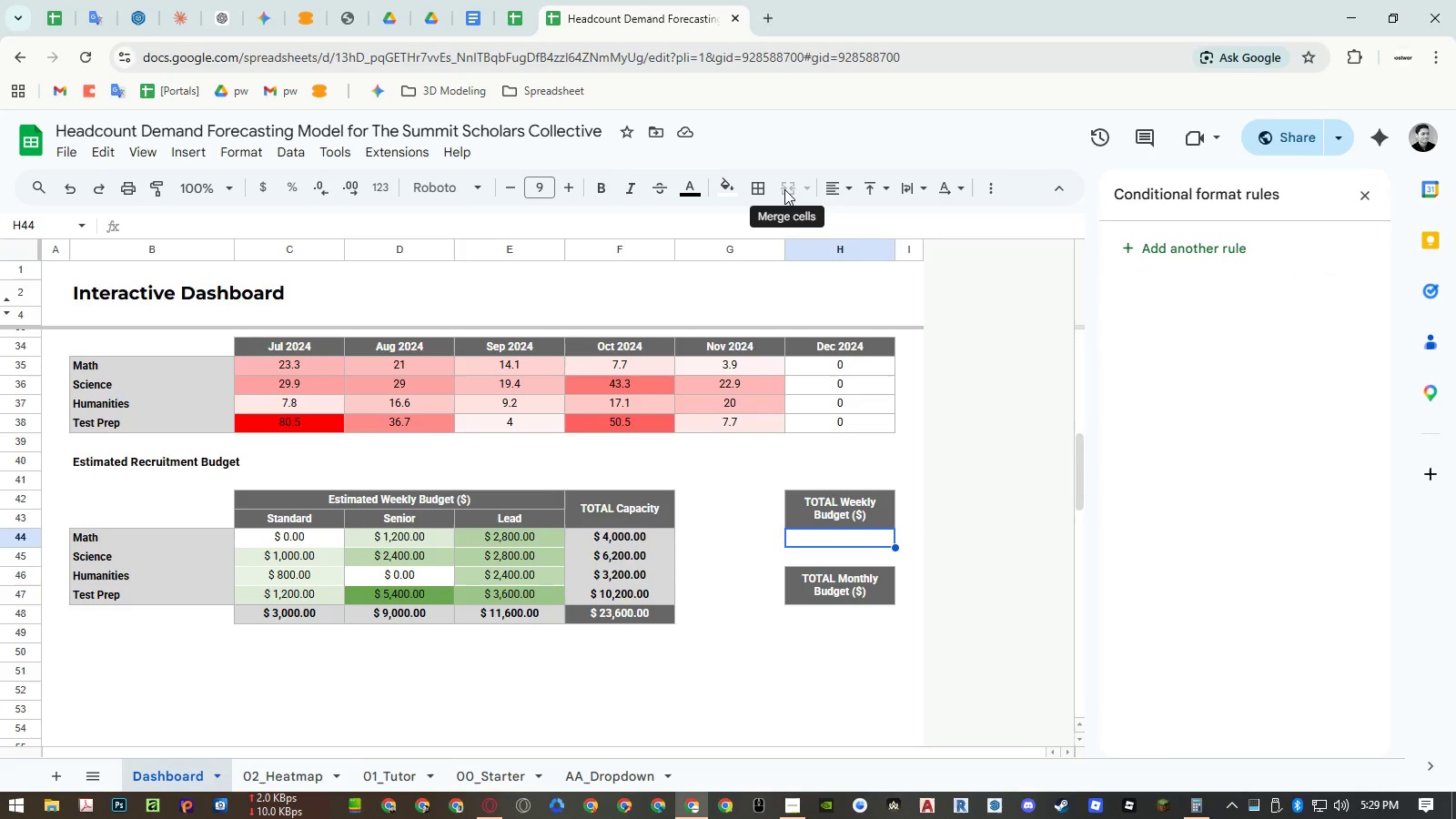 
left_click([759, 189])
 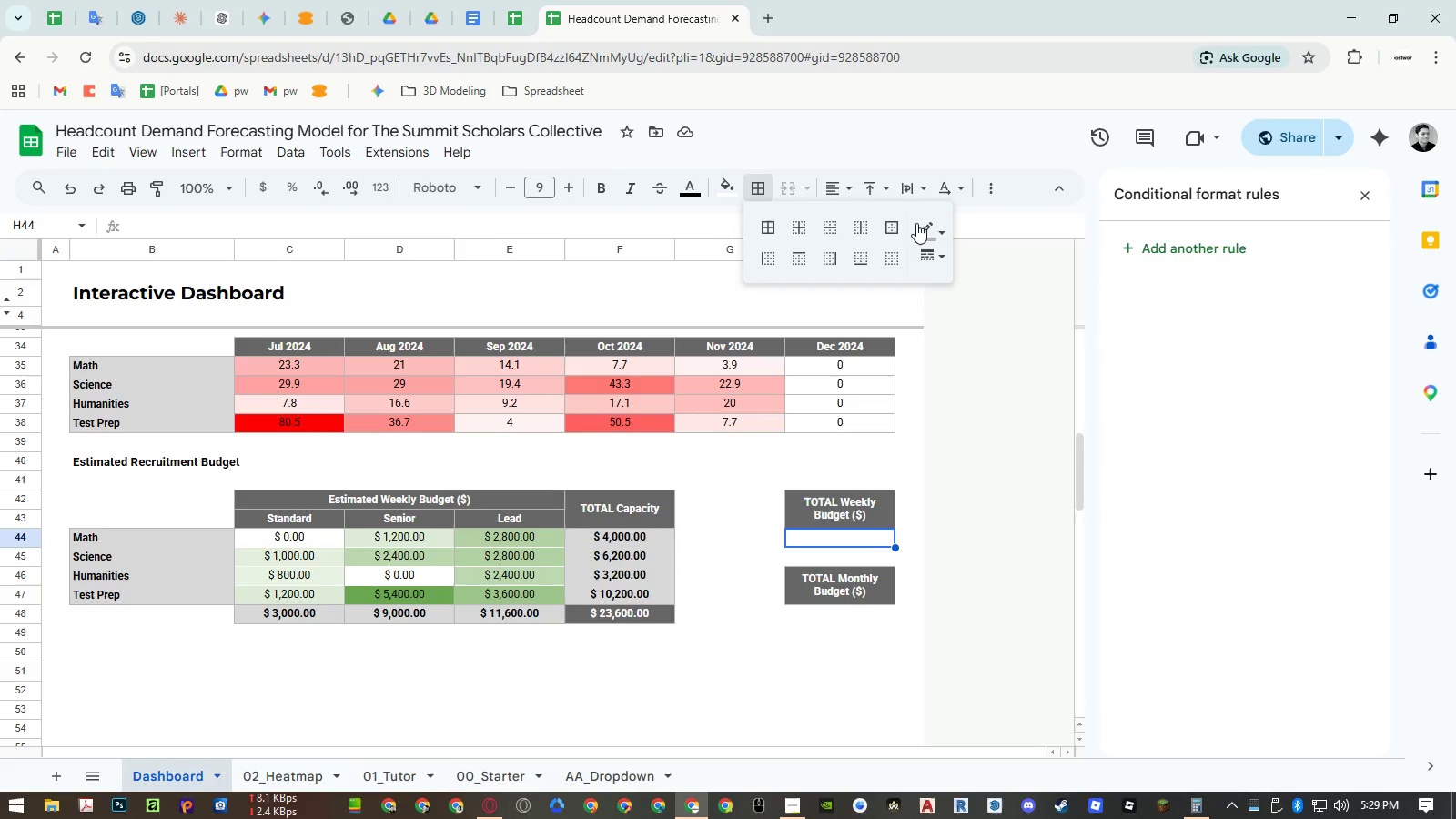 
left_click([931, 228])
 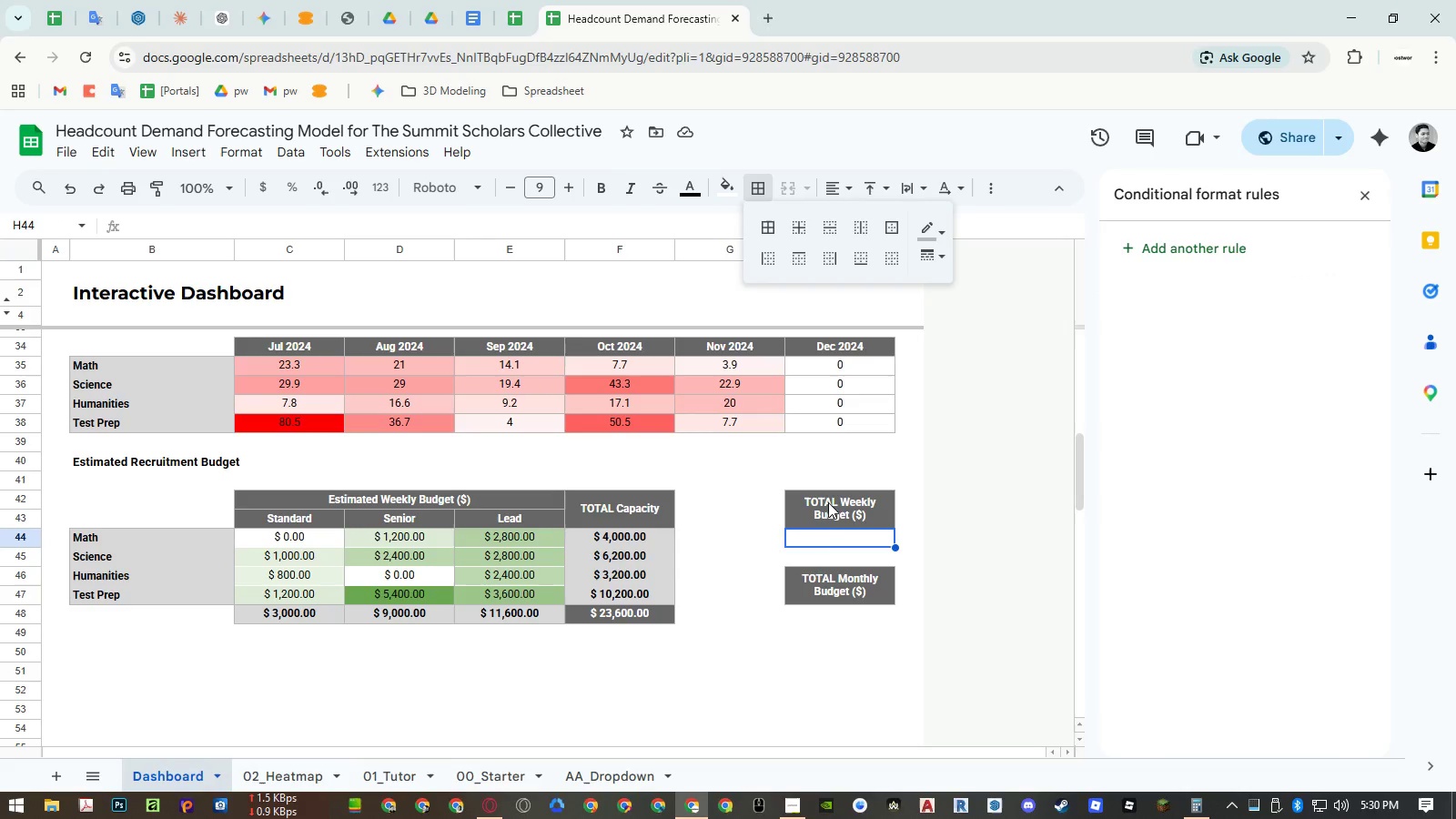 
left_click_drag(start_coordinate=[829, 503], to_coordinate=[825, 540])
 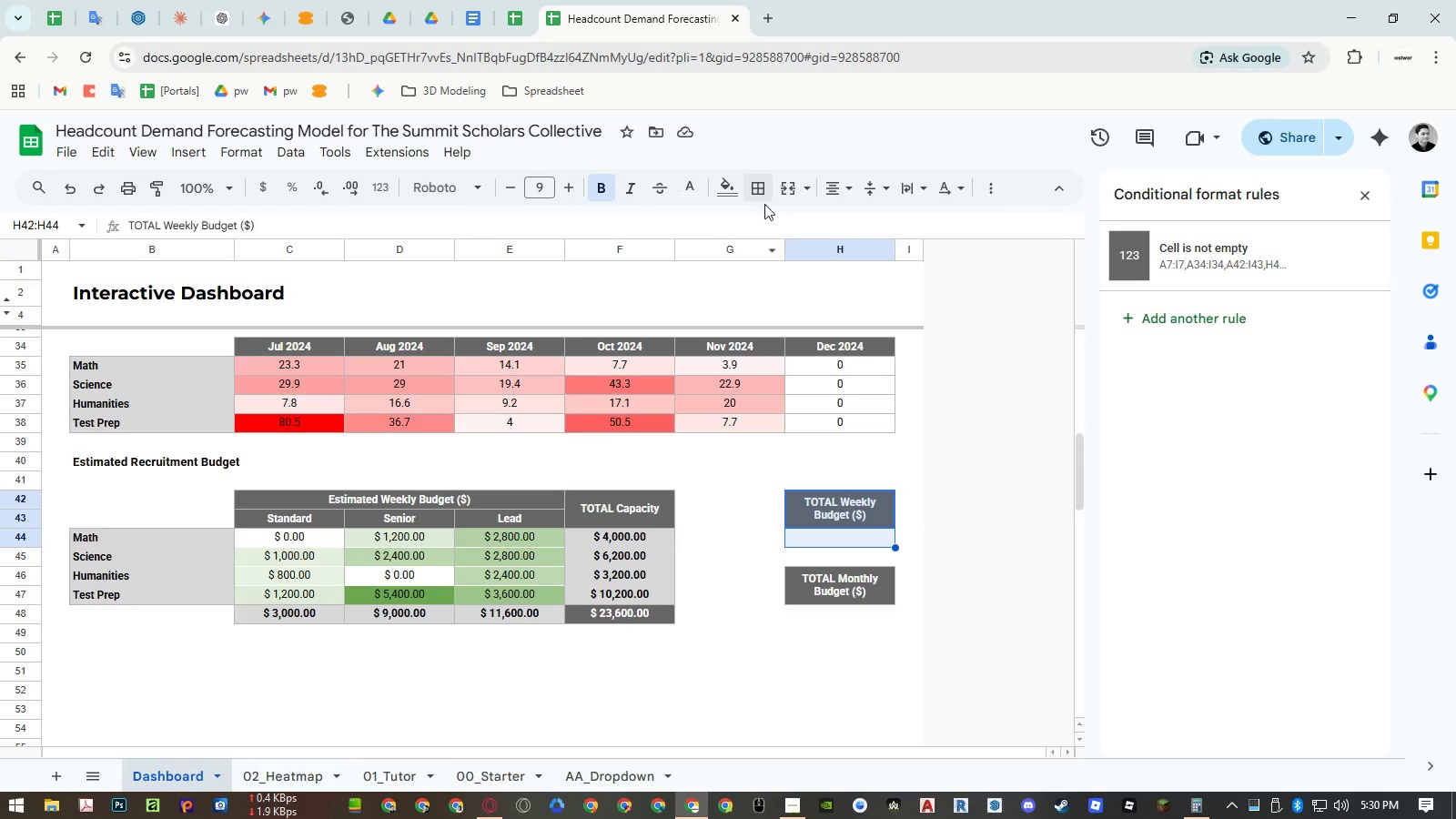 
left_click_drag(start_coordinate=[759, 189], to_coordinate=[759, 195])
 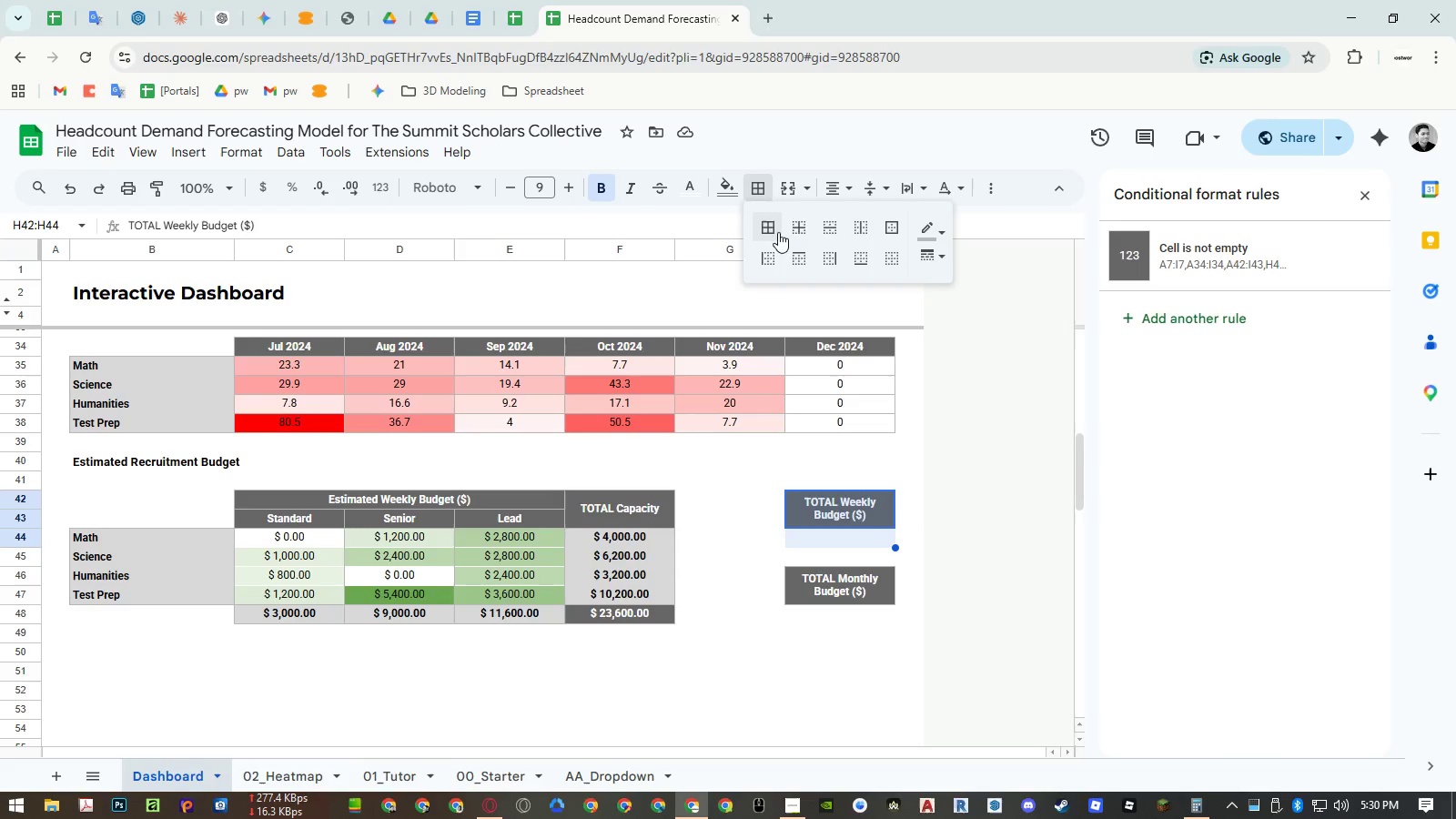 
double_click([778, 232])
 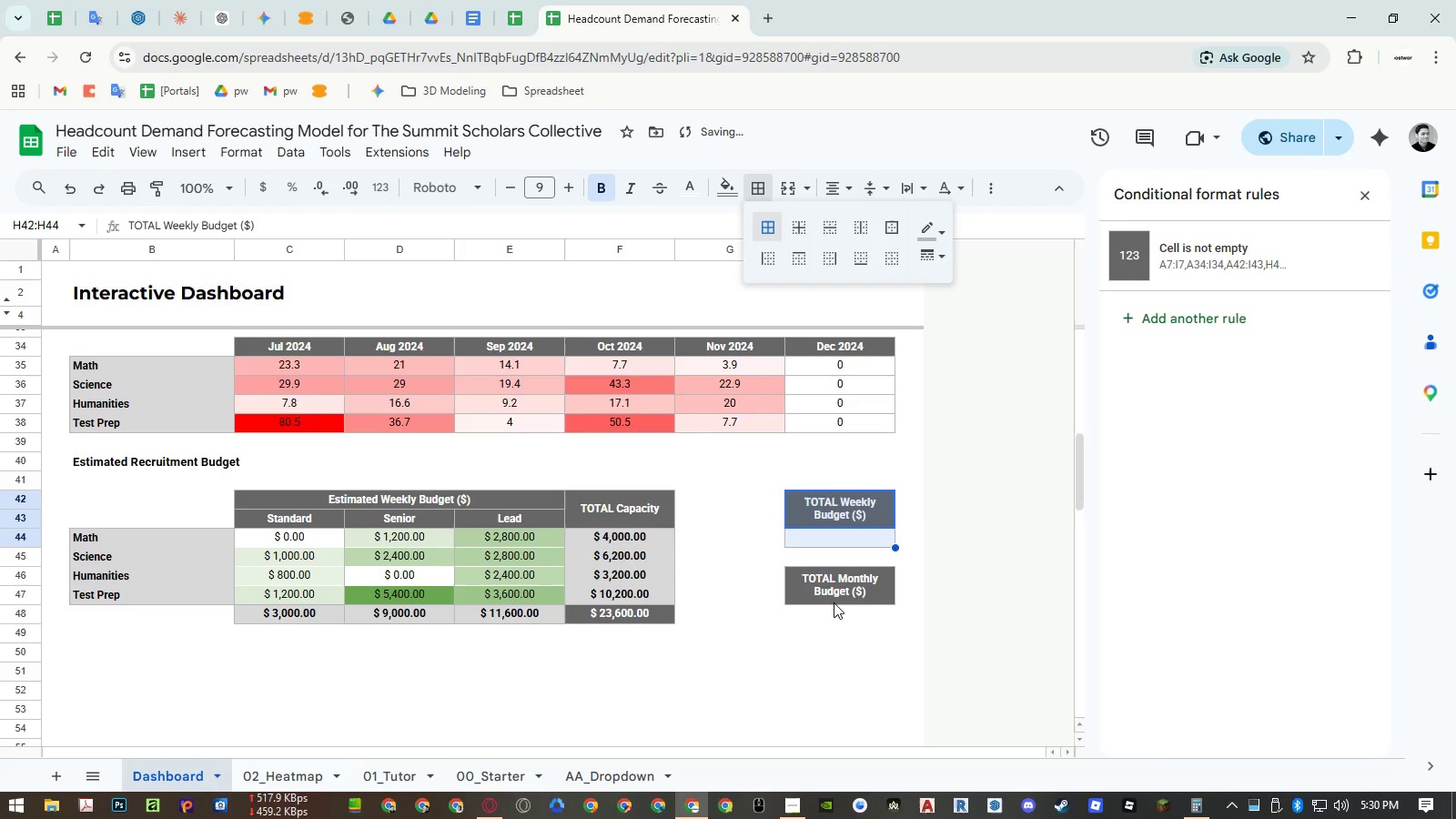 
left_click_drag(start_coordinate=[834, 602], to_coordinate=[833, 620])
 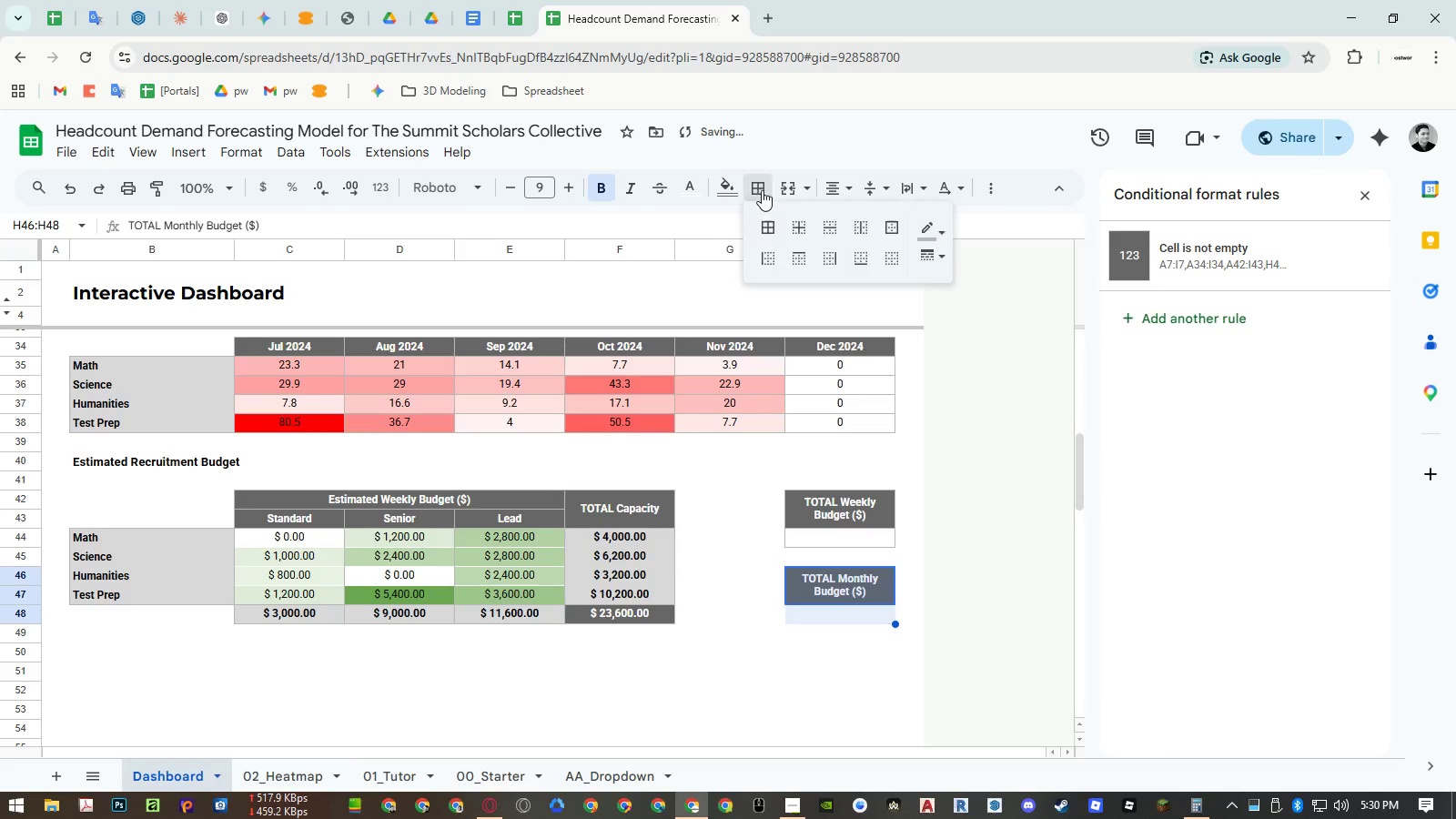 
double_click([772, 219])
 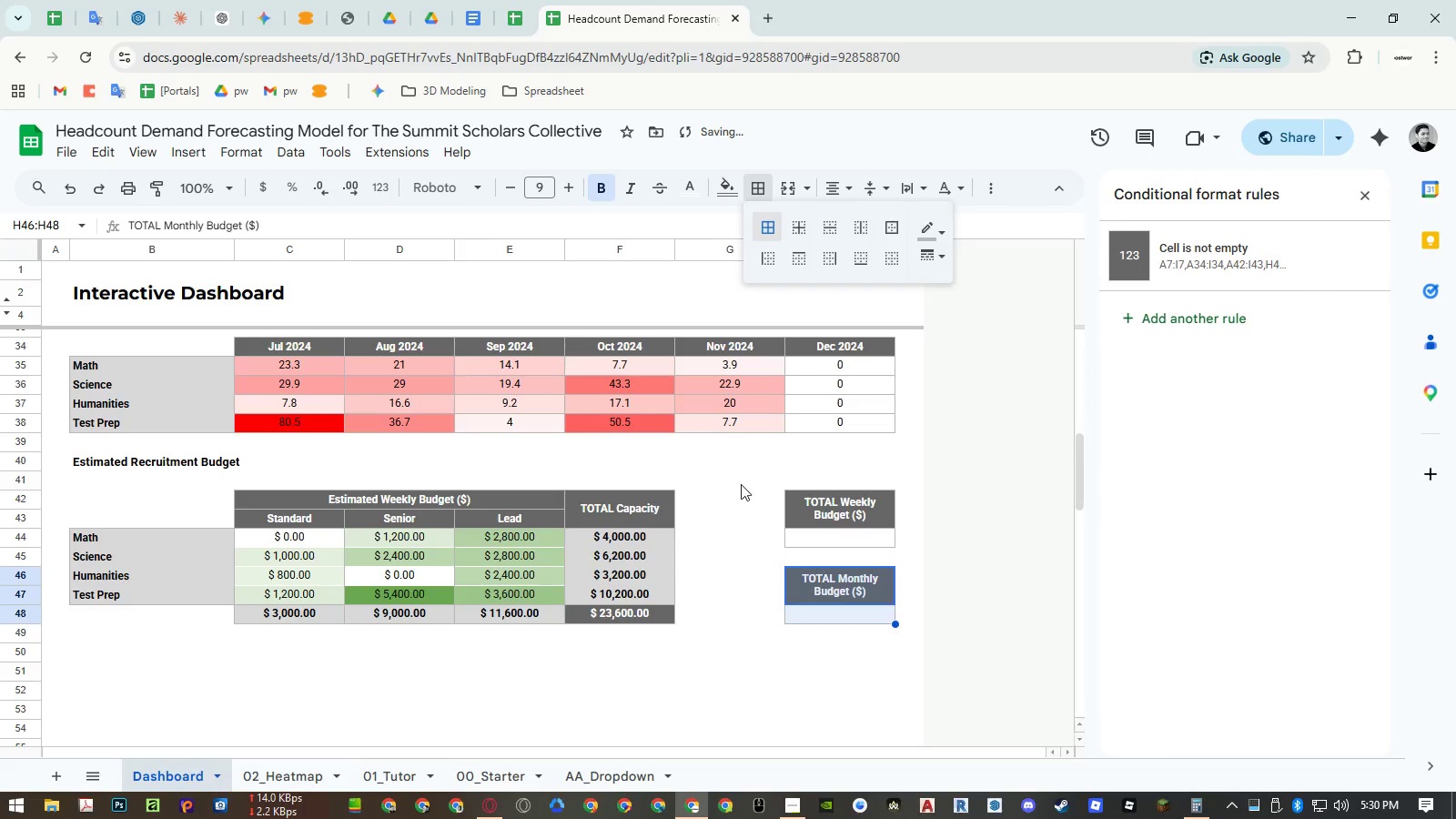 
triple_click([739, 490])
 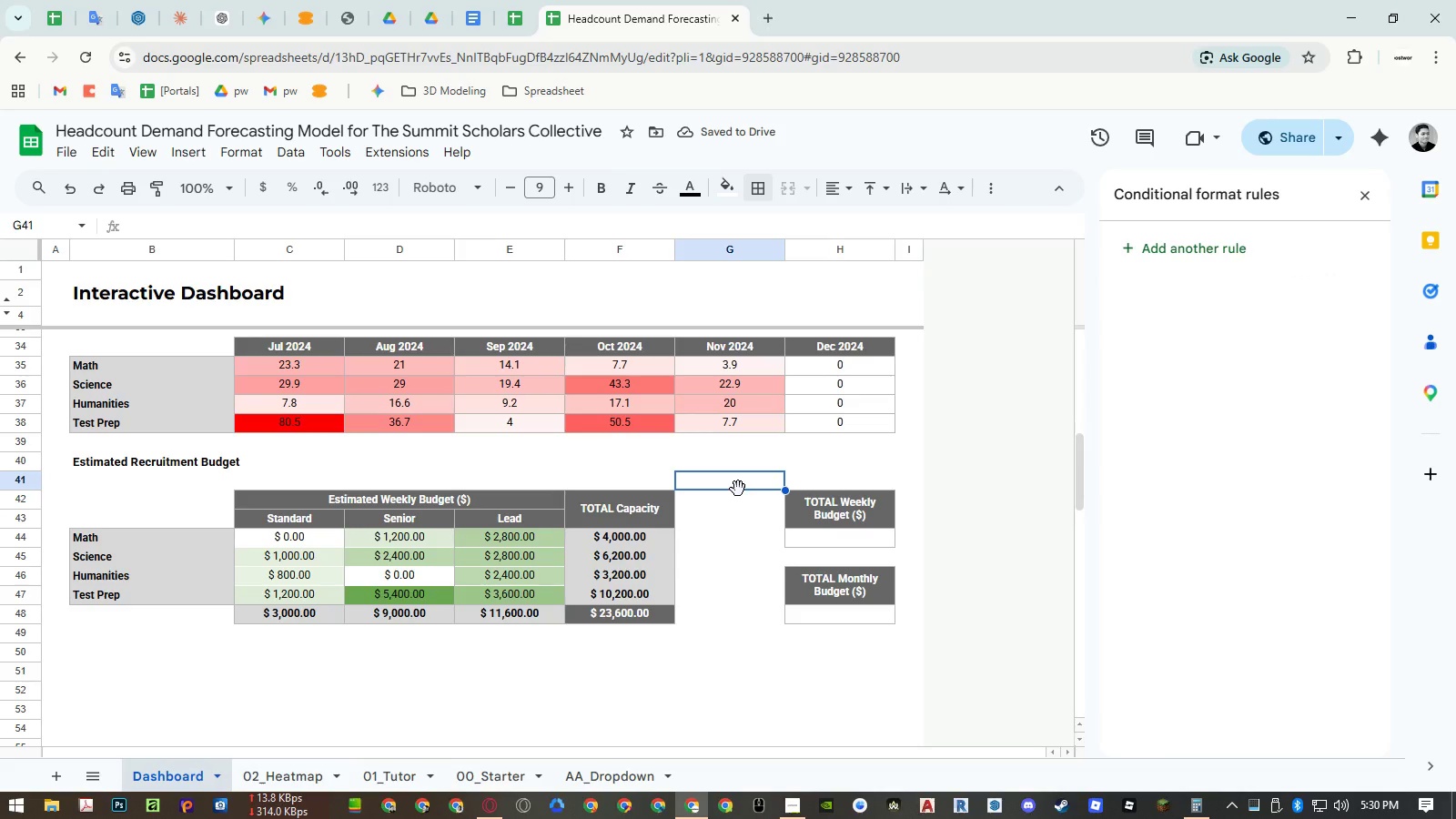 
wait(5.48)
 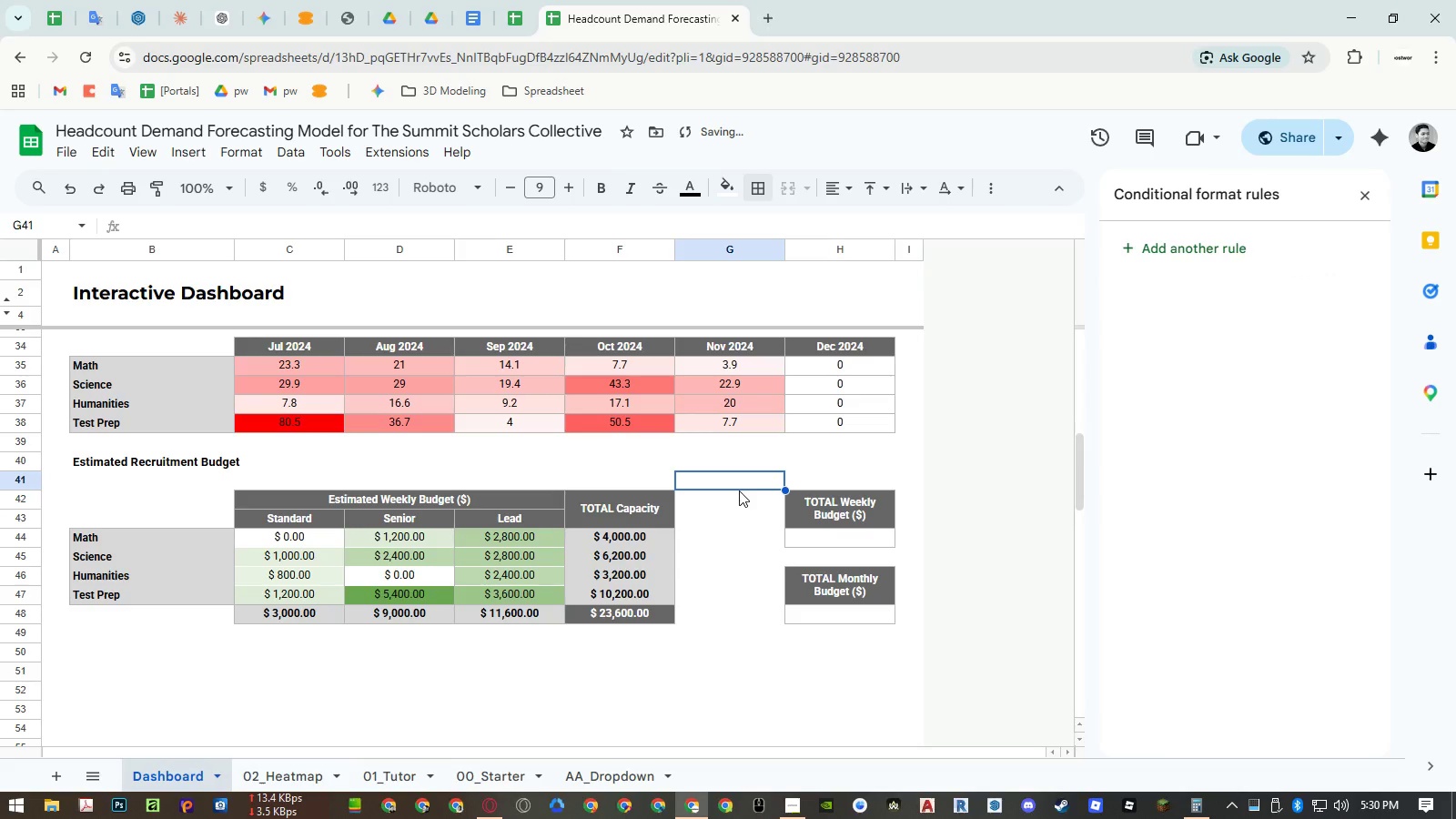 
key(Control+ControlRight)
 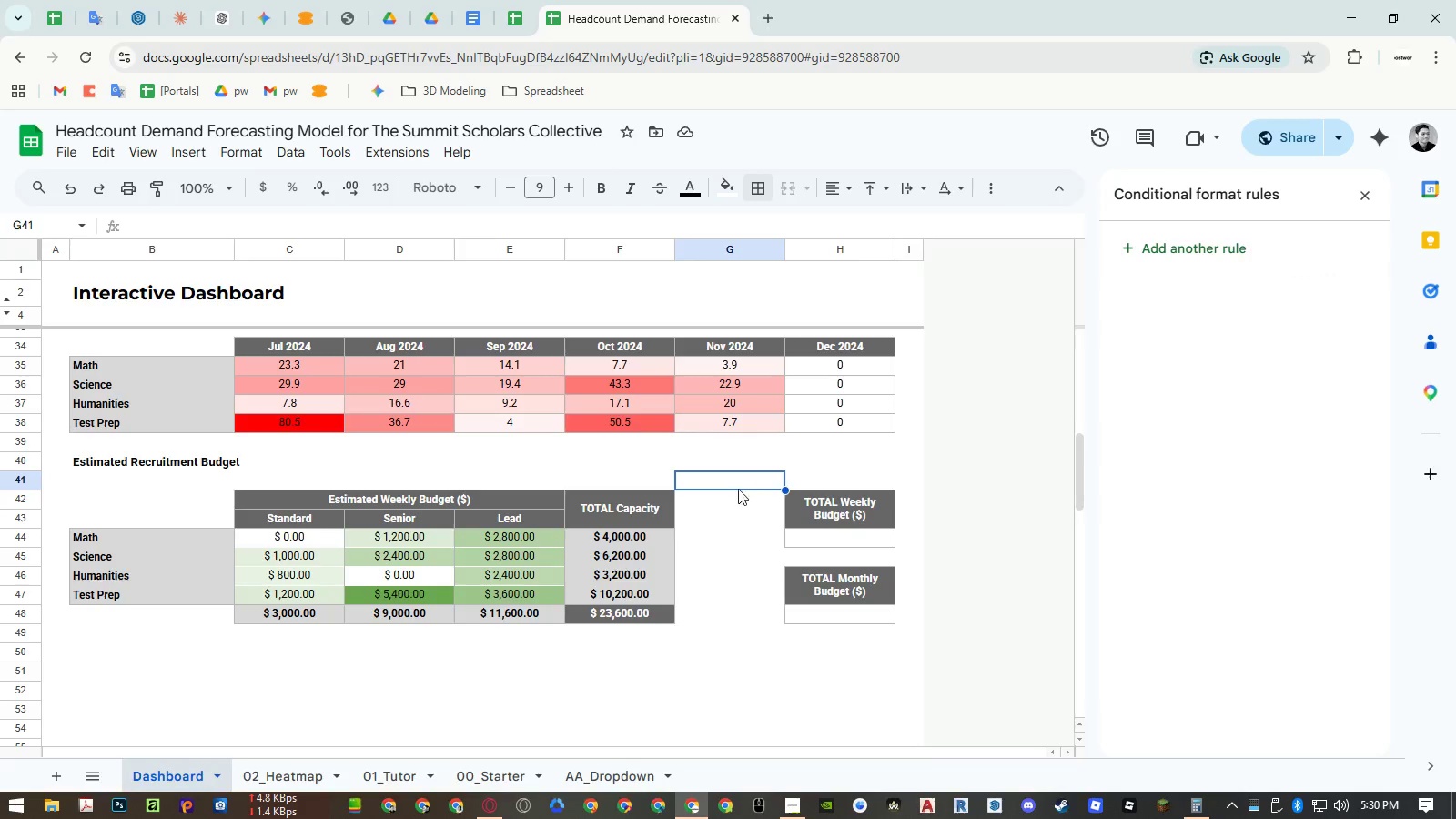 
key(Control+P)
 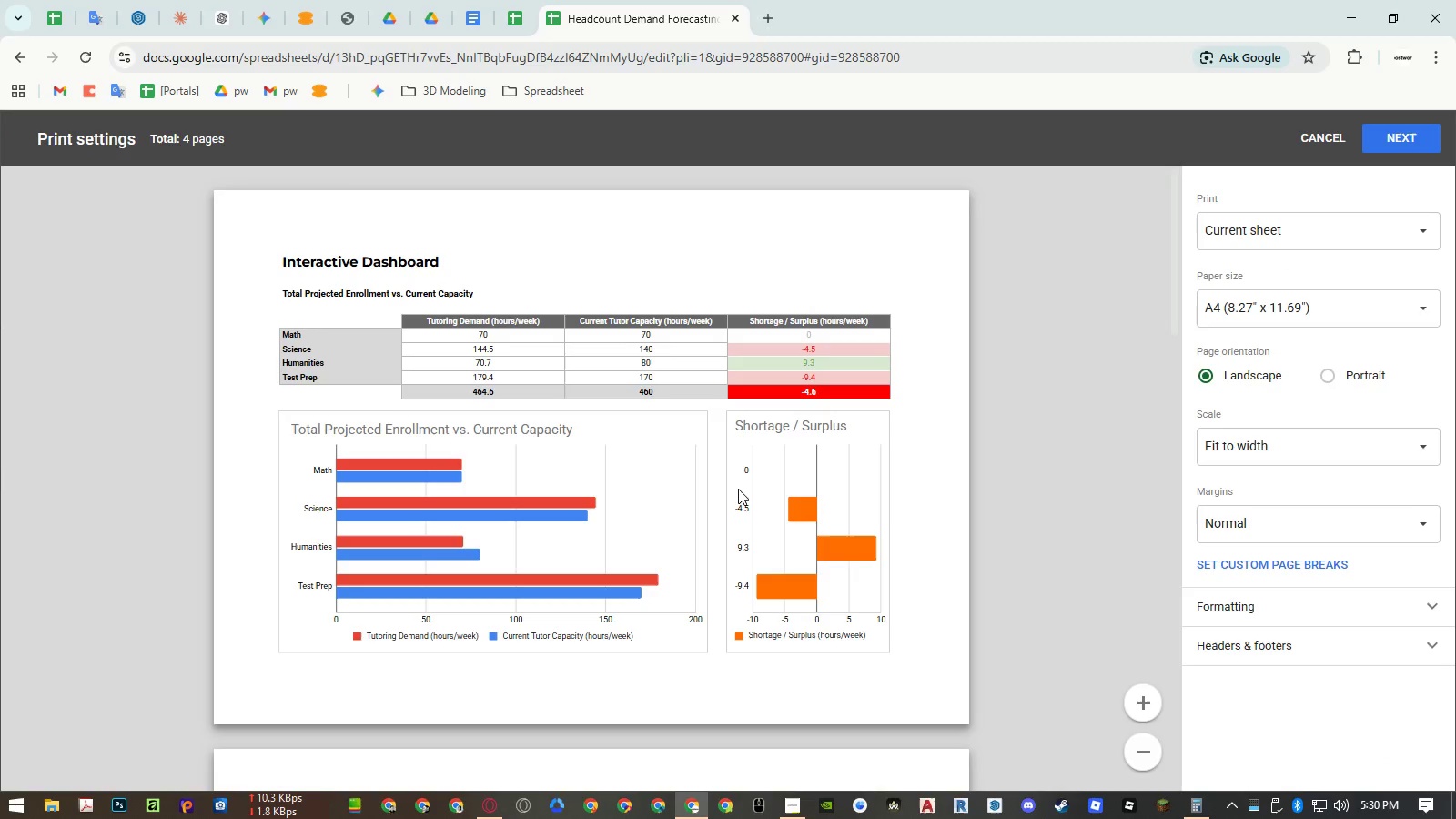 
scroll: coordinate [737, 491], scroll_direction: down, amount: 7.0
 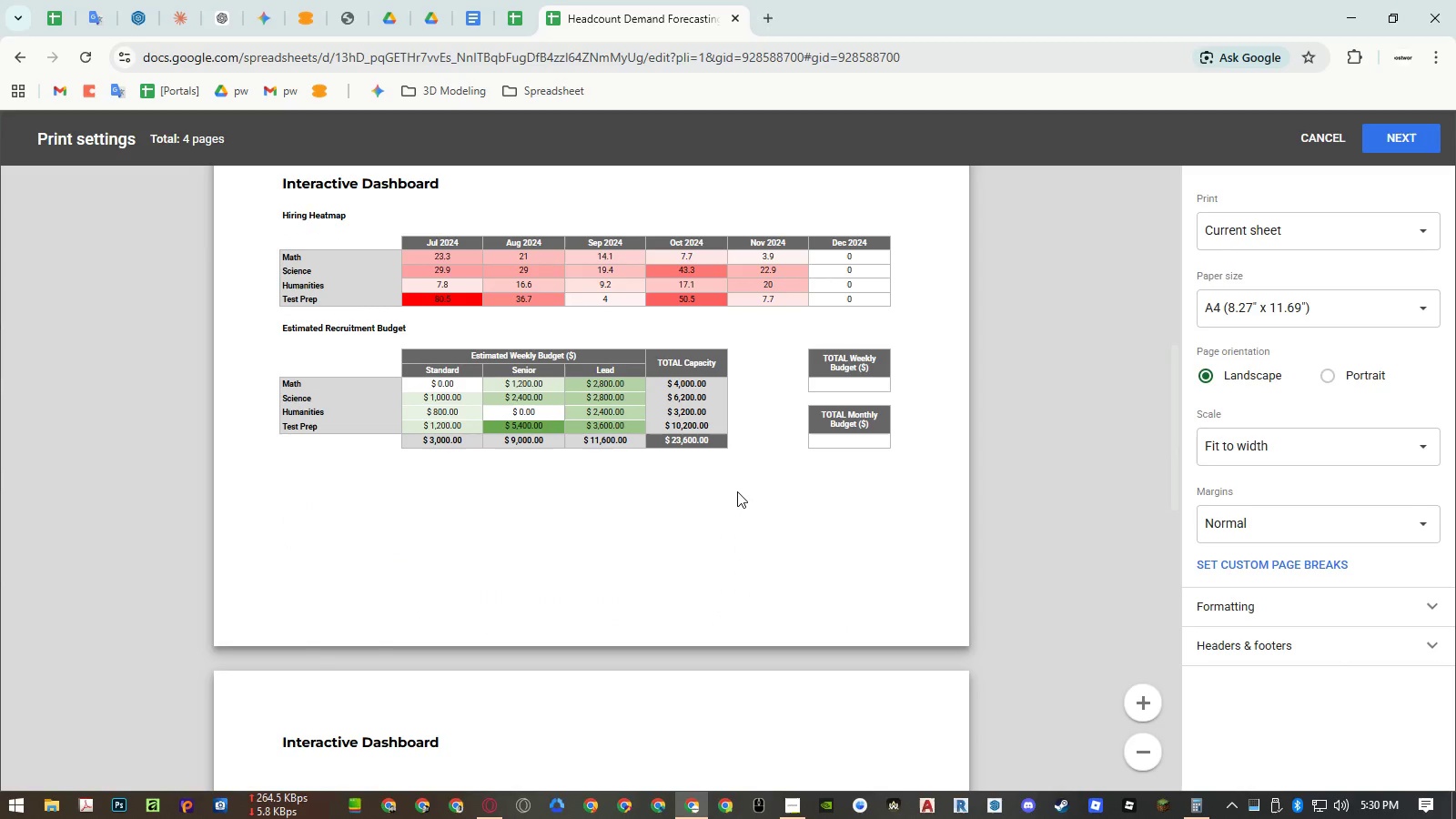 
key(Escape)
 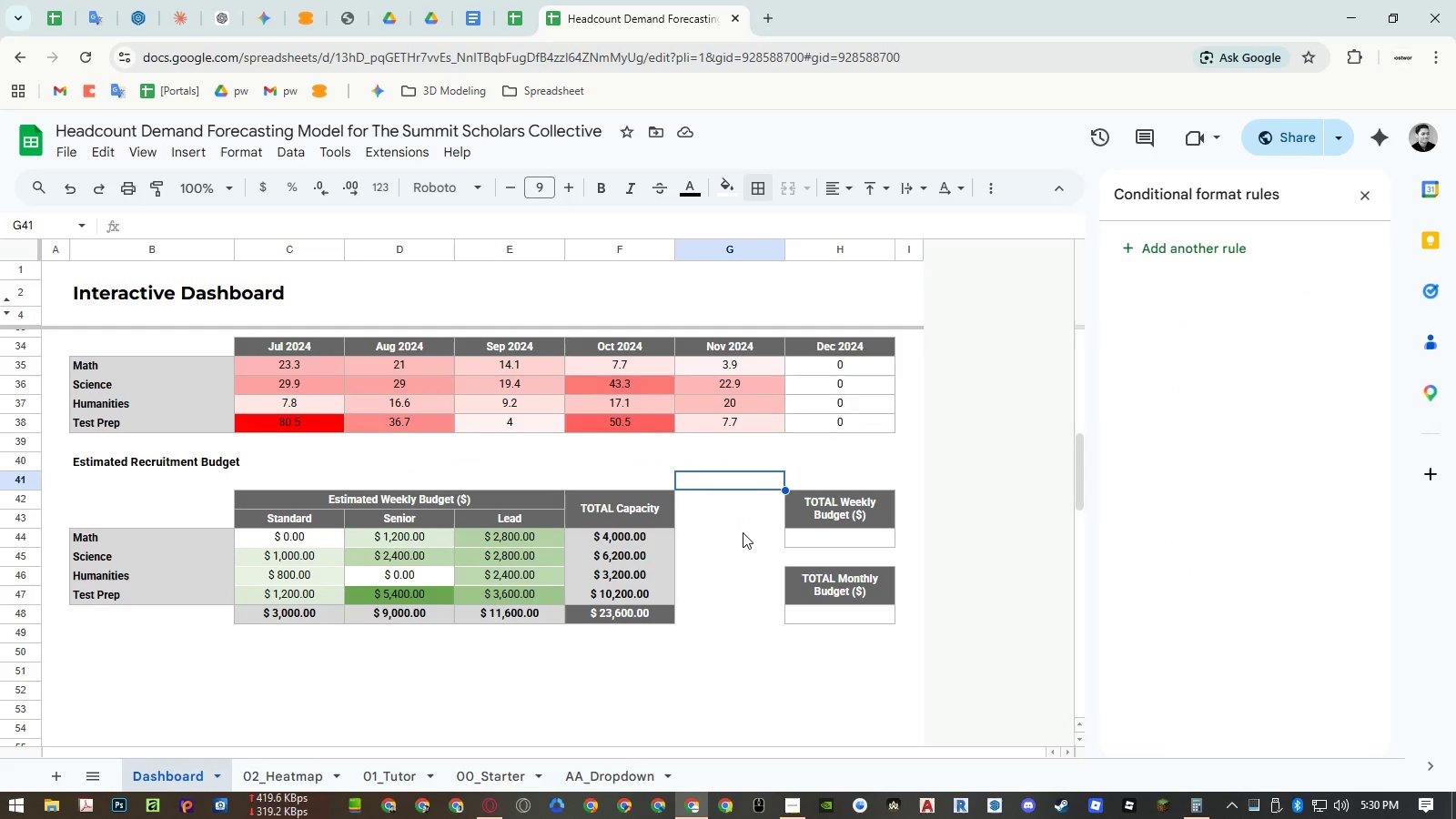 
scroll: coordinate [737, 491], scroll_direction: up, amount: 2.0
 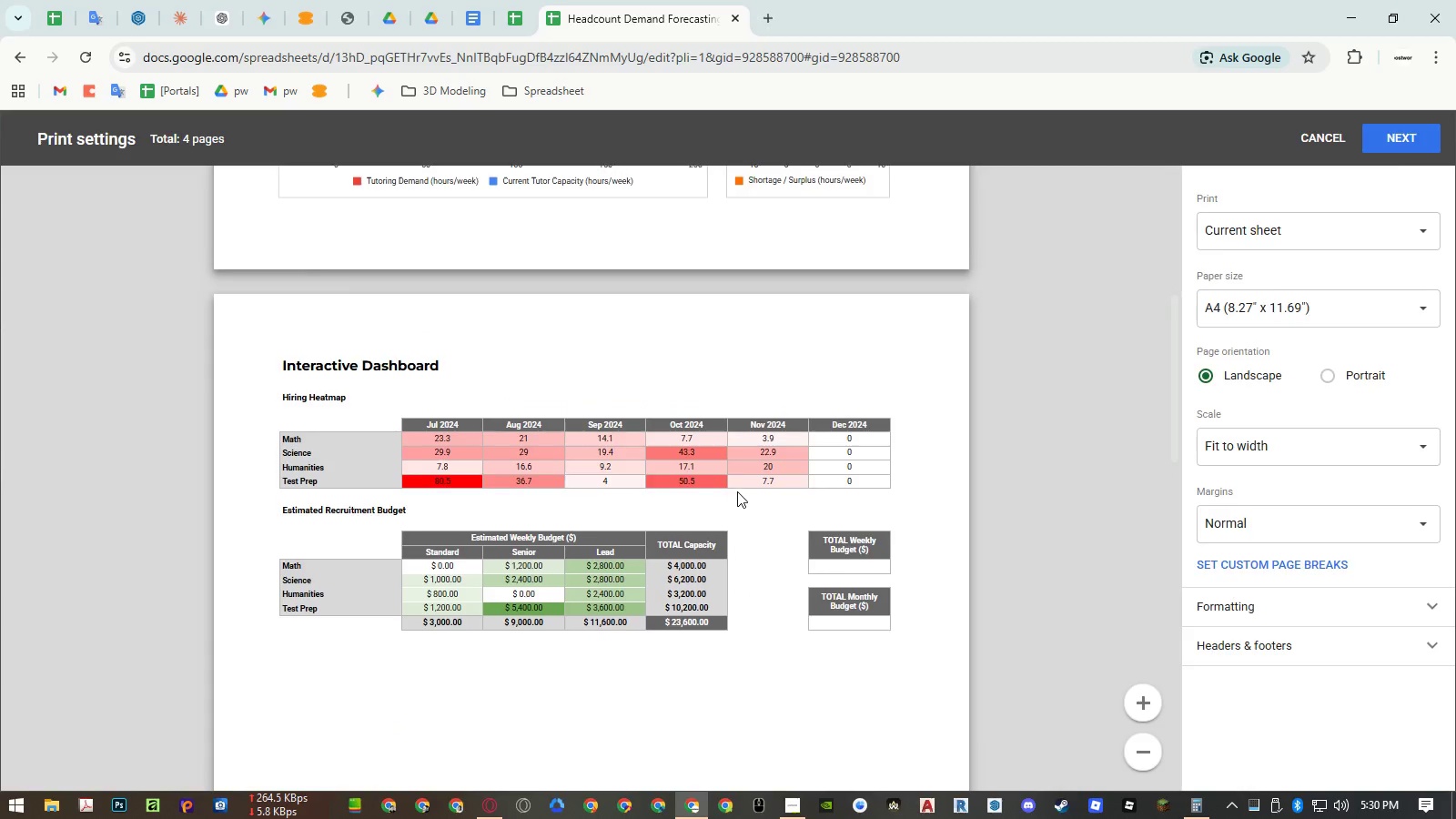 
left_click([743, 532])
 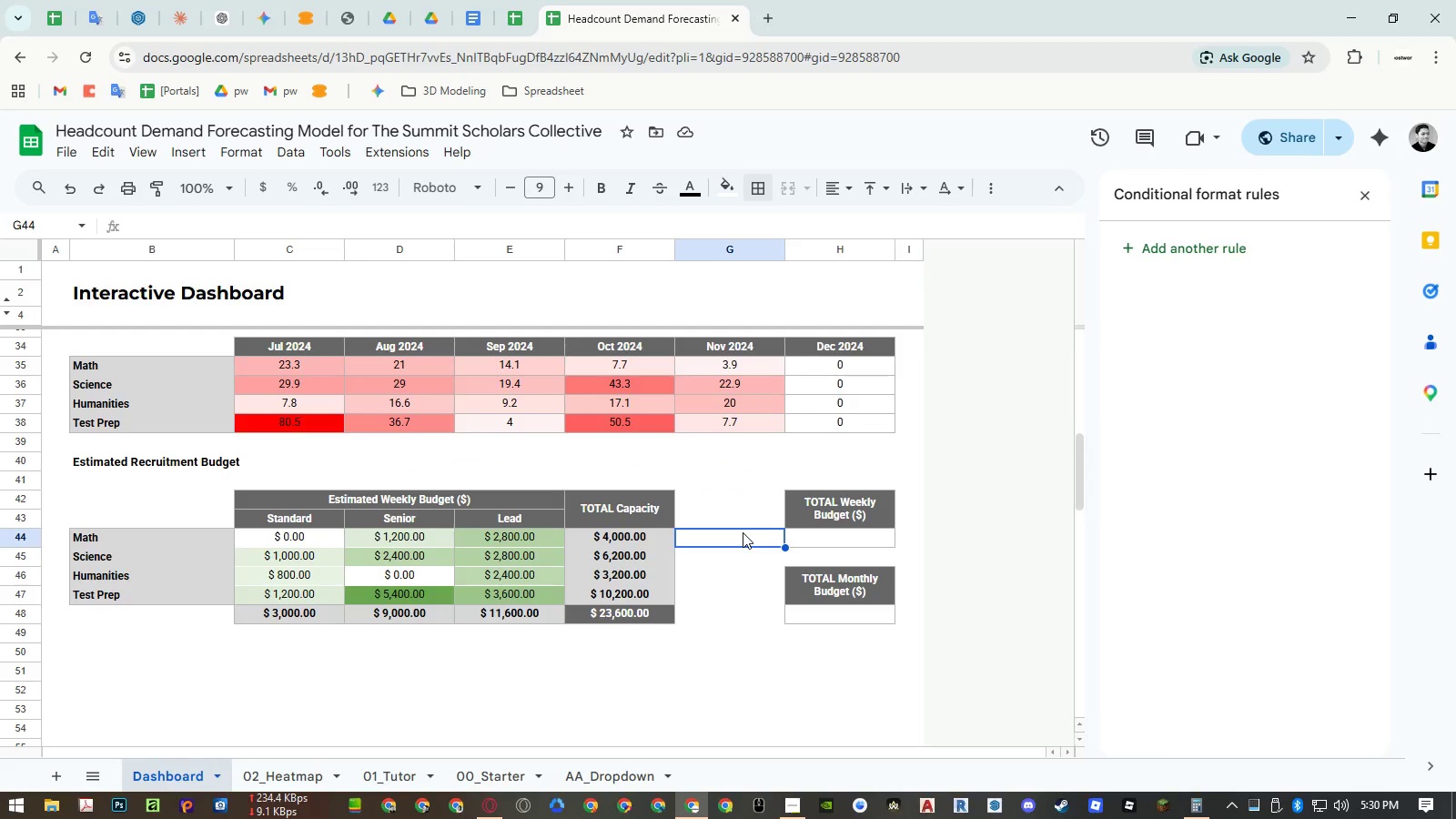 
key(Control+Z)
 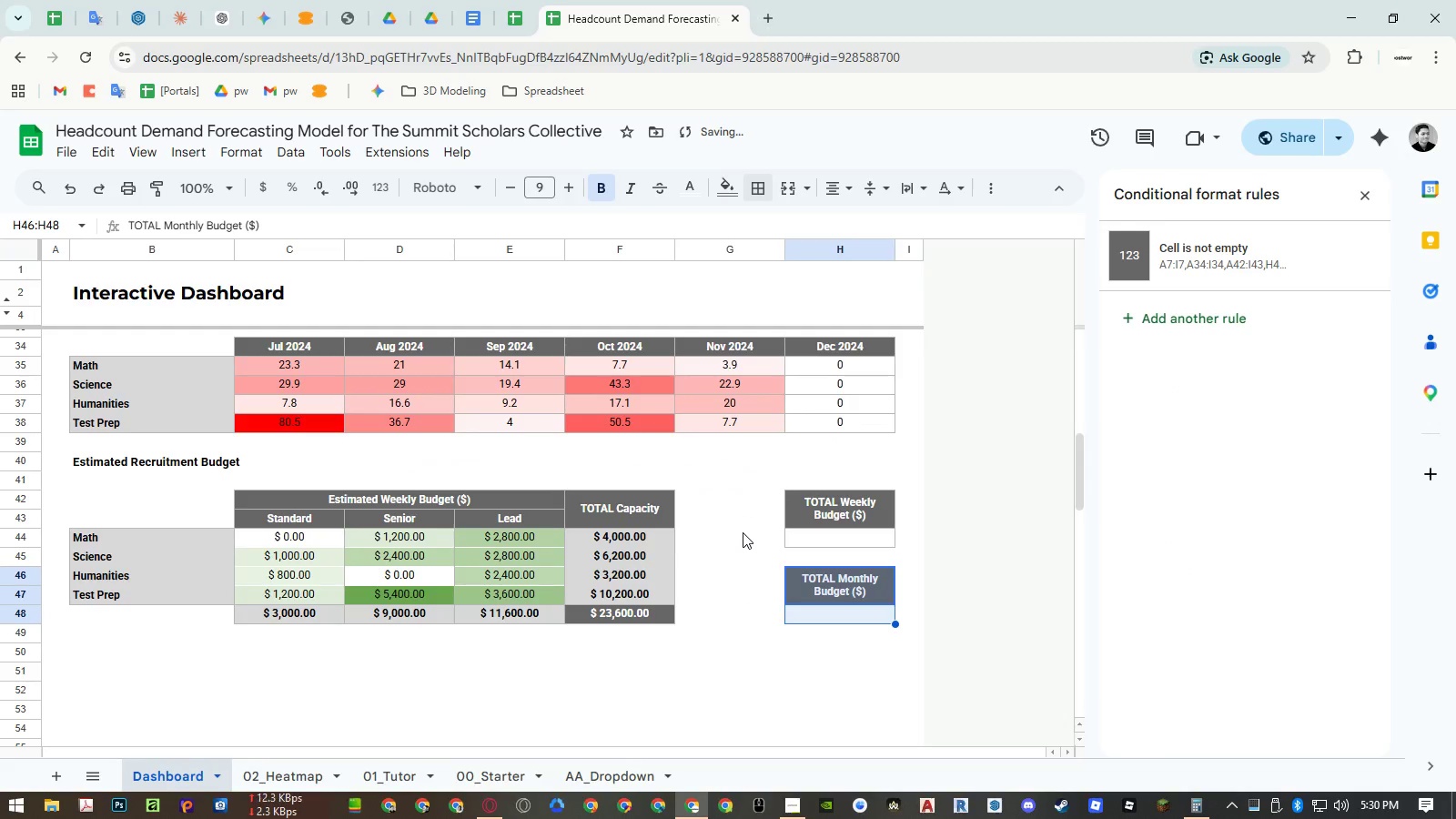 
key(Control+Z)
 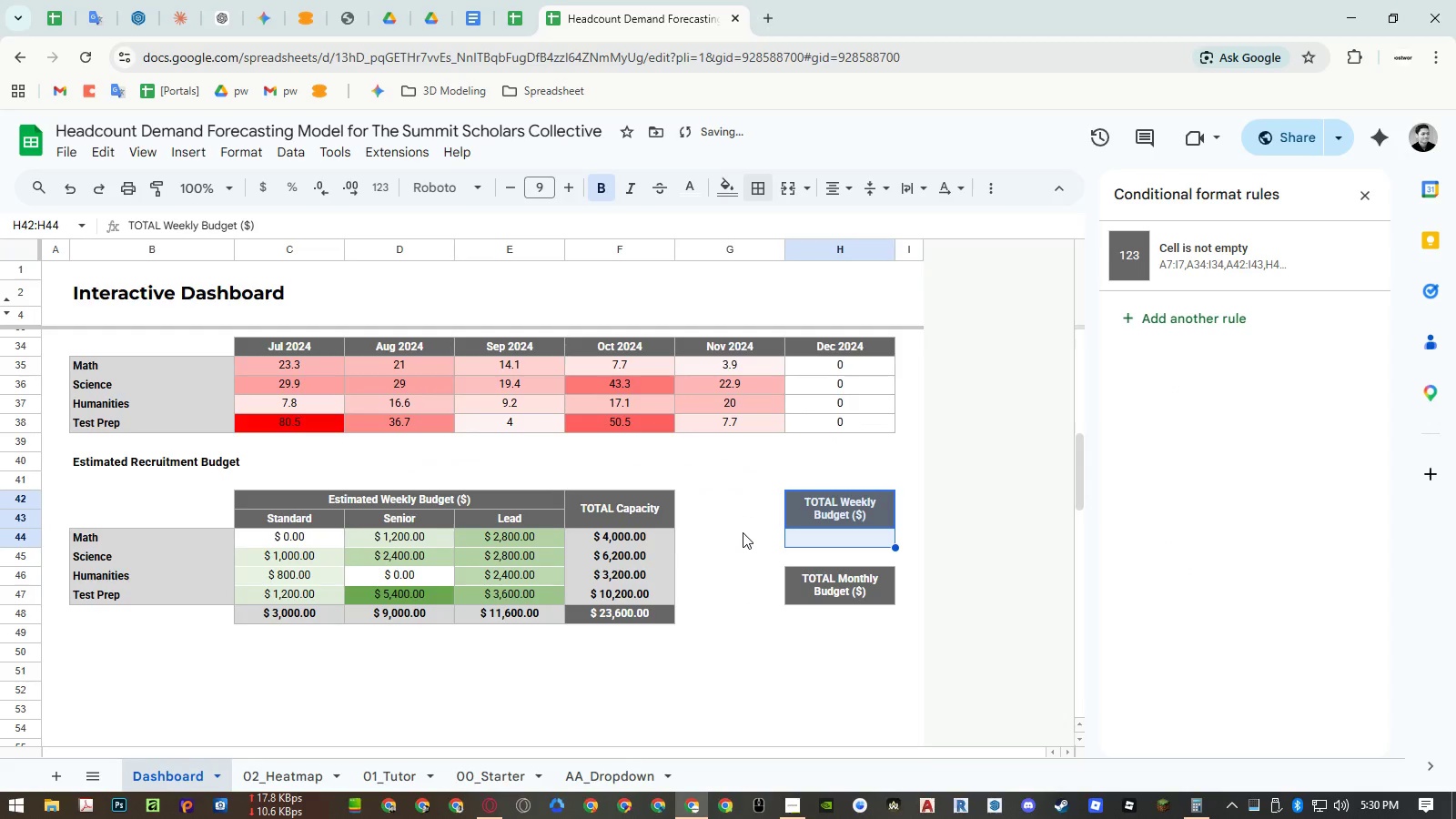 
key(Control+Y)
 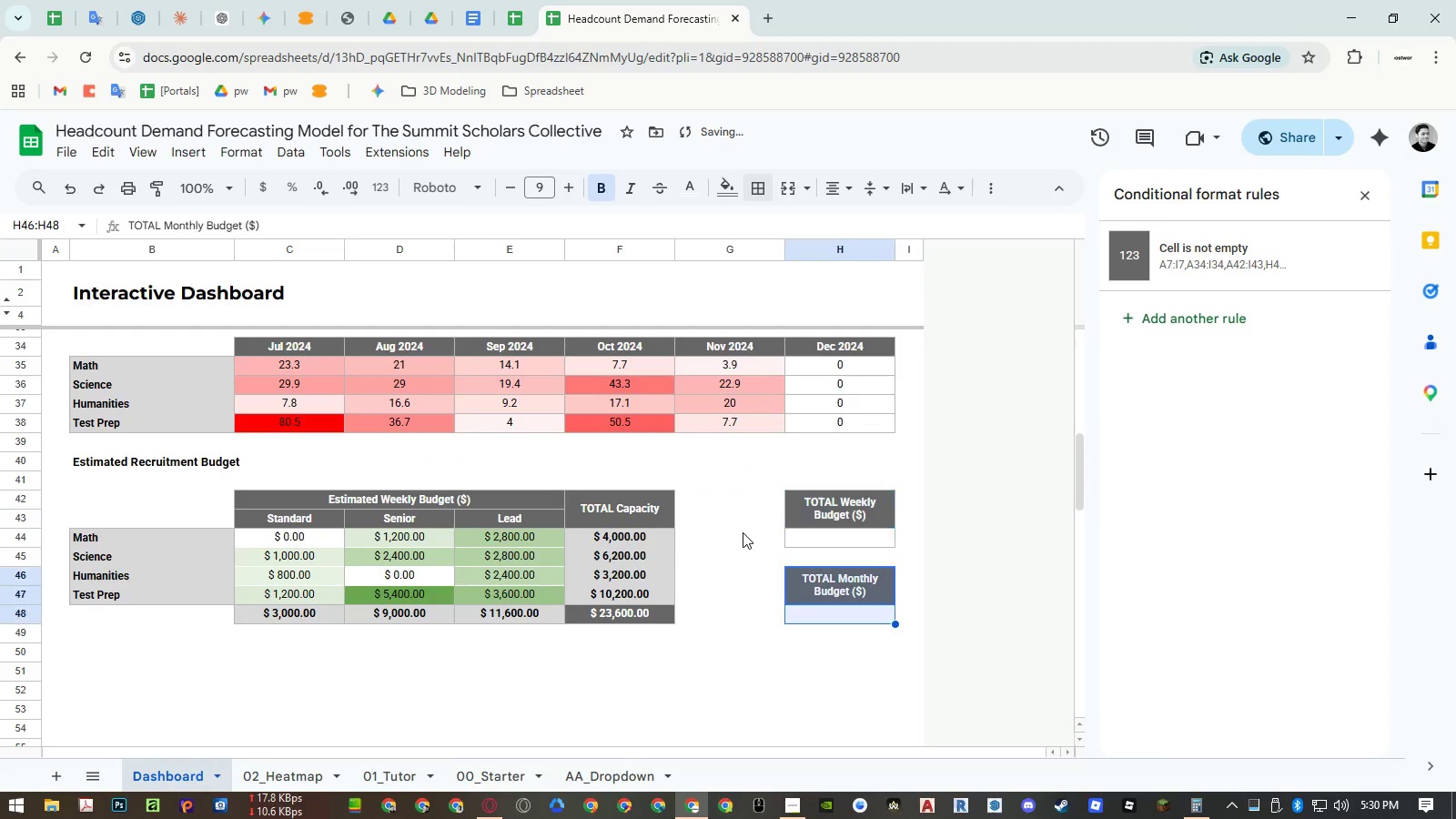 
key(Control+Y)
 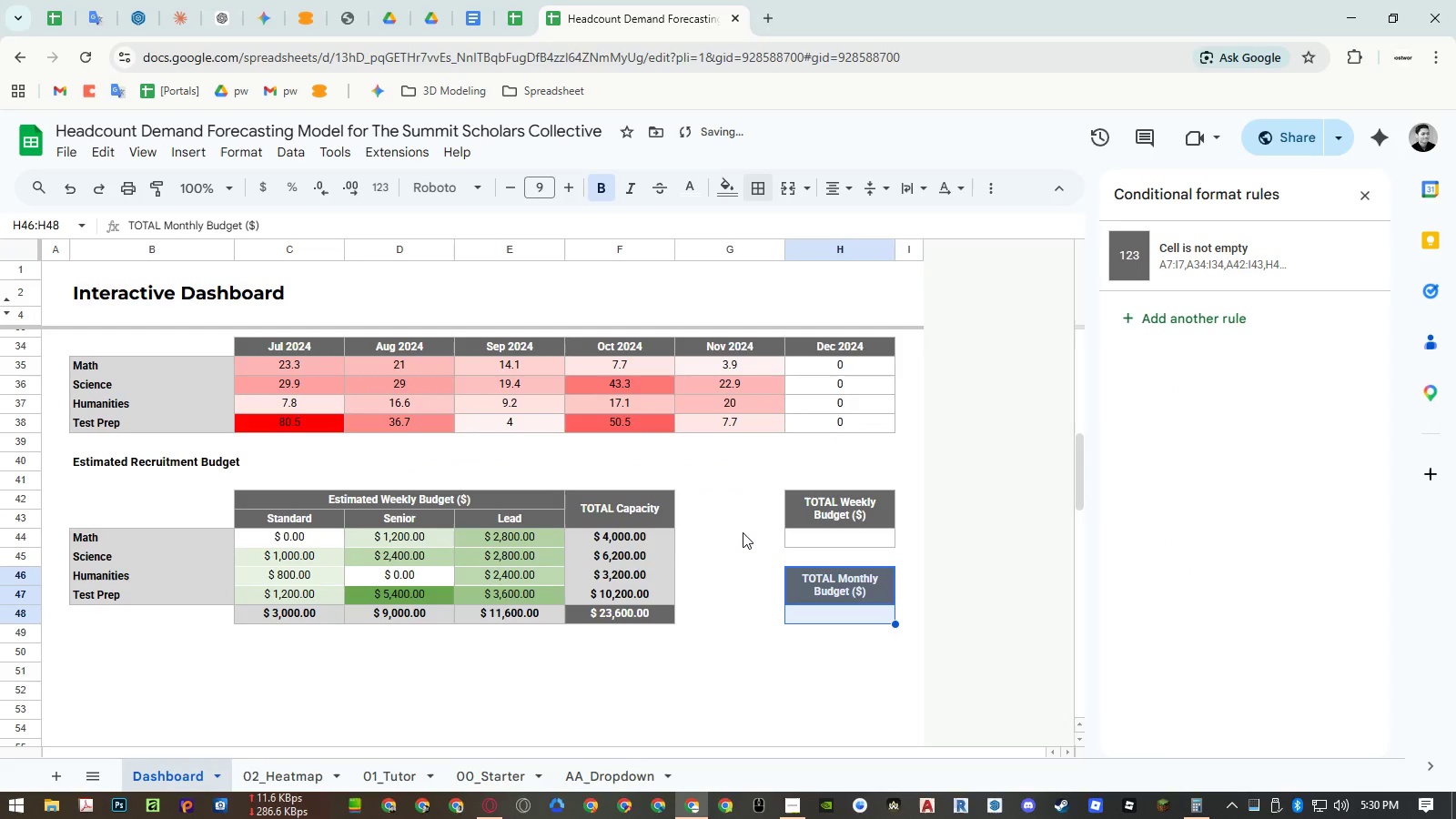 
key(Control+Y)
 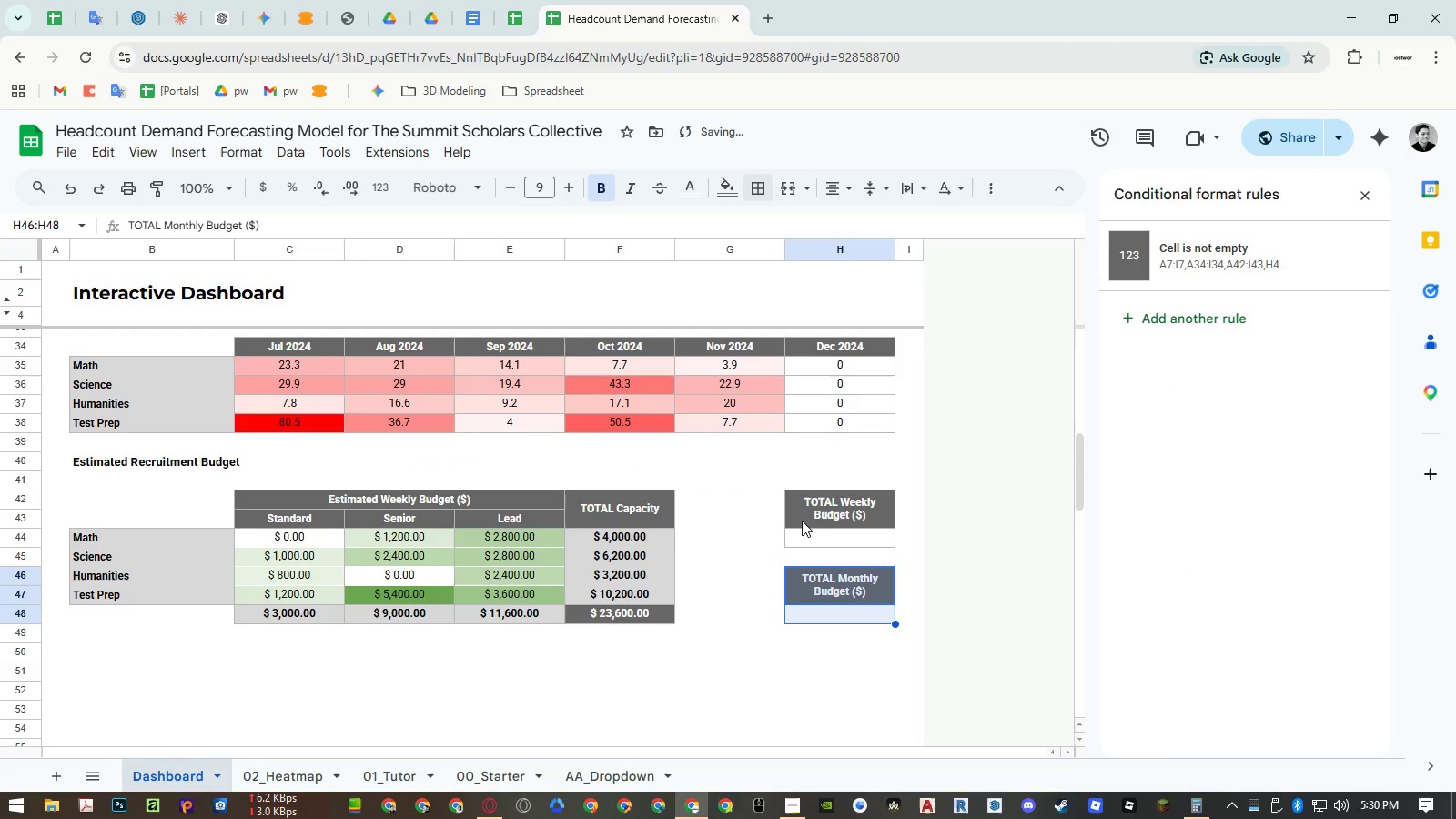 
left_click([809, 510])
 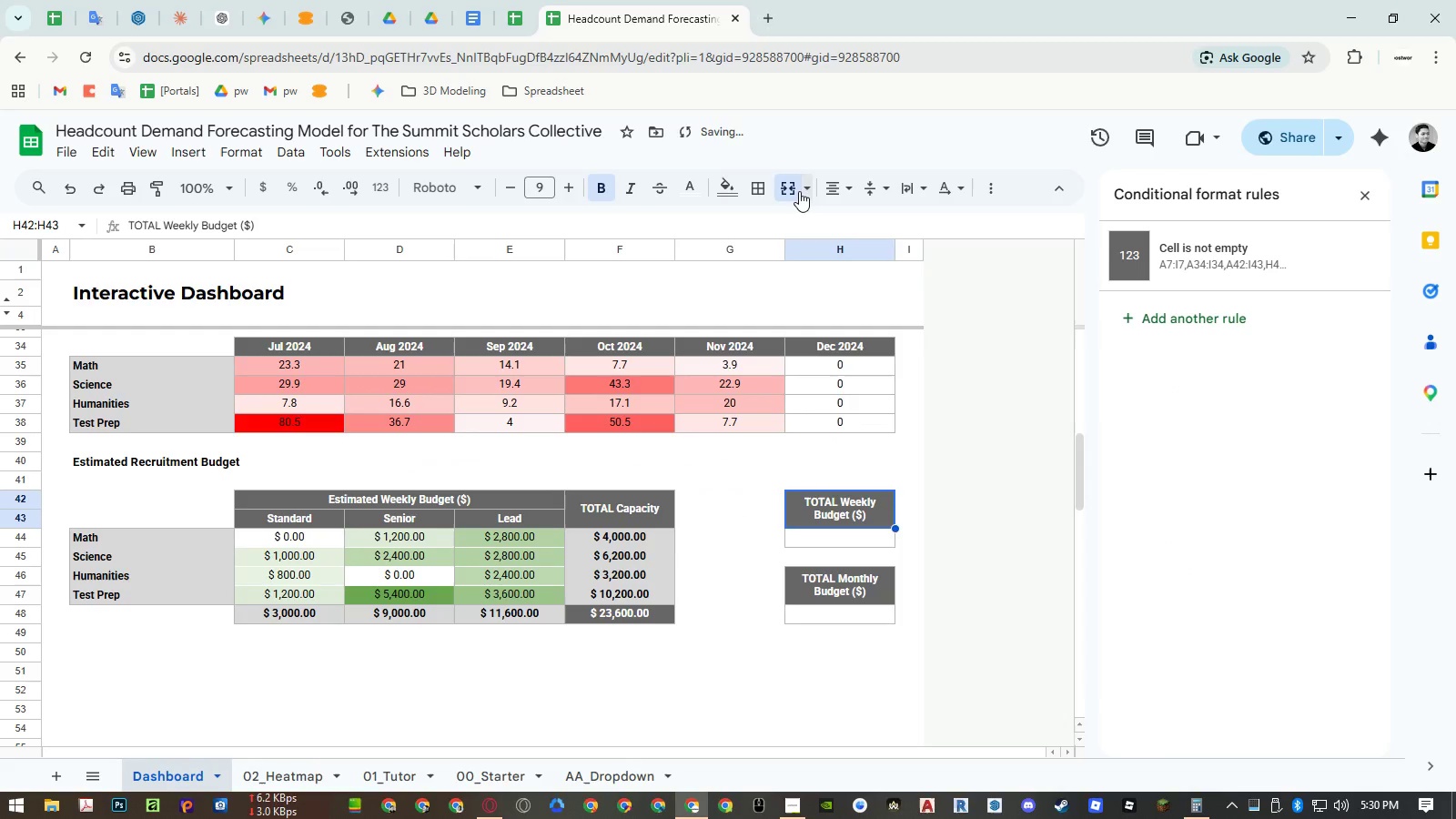 
left_click([794, 191])
 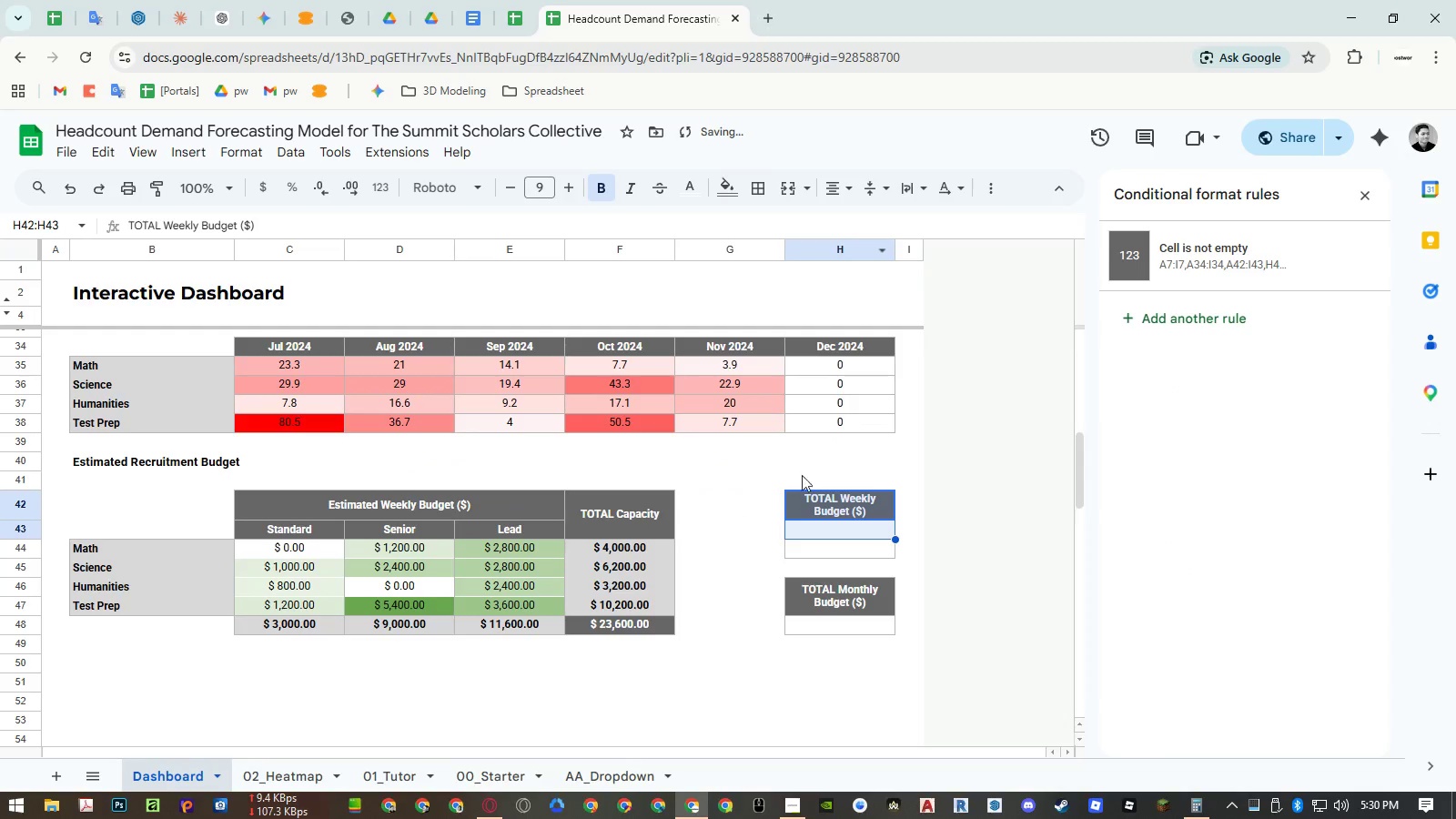 
left_click([751, 519])
 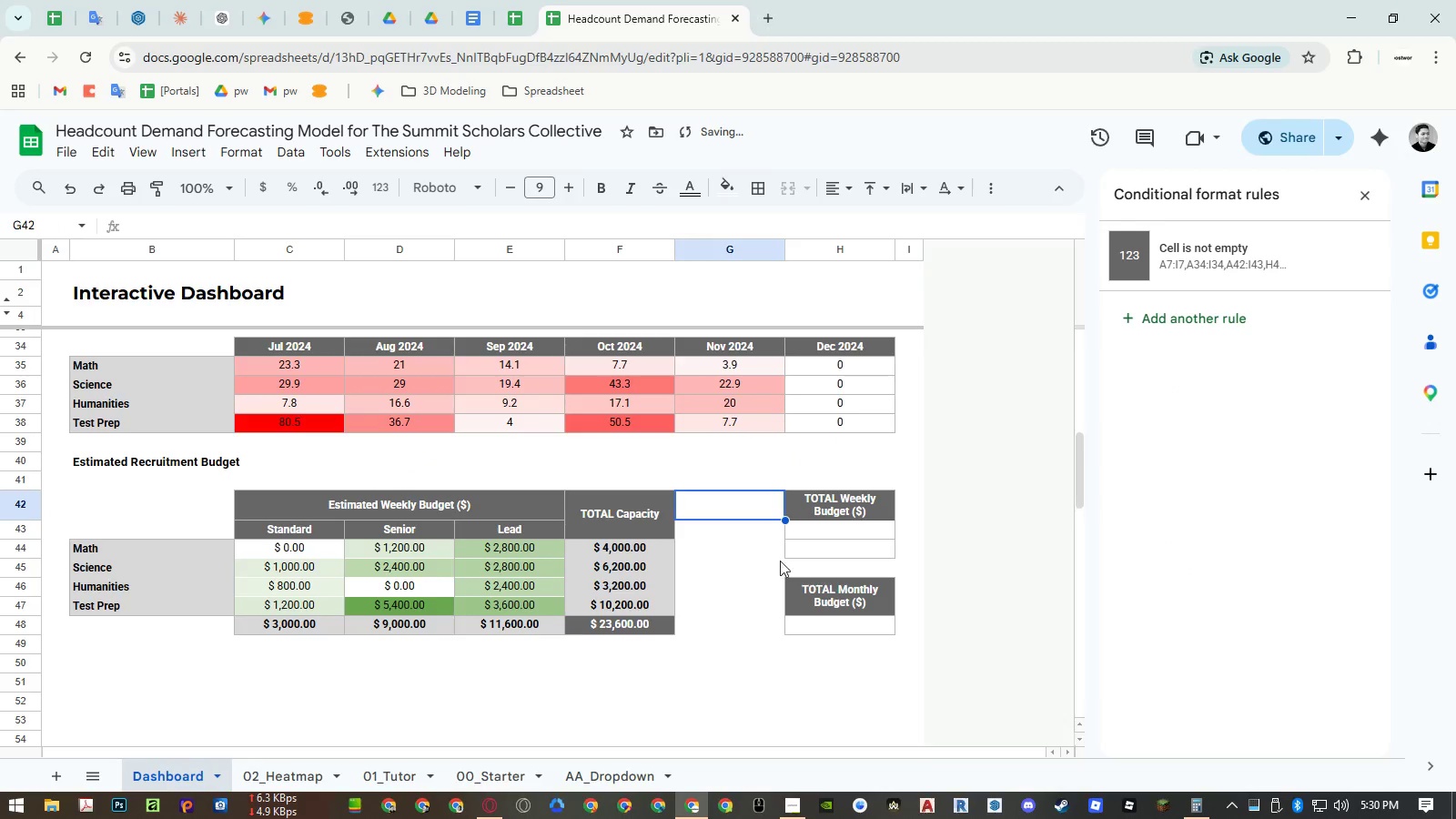 
left_click([826, 589])
 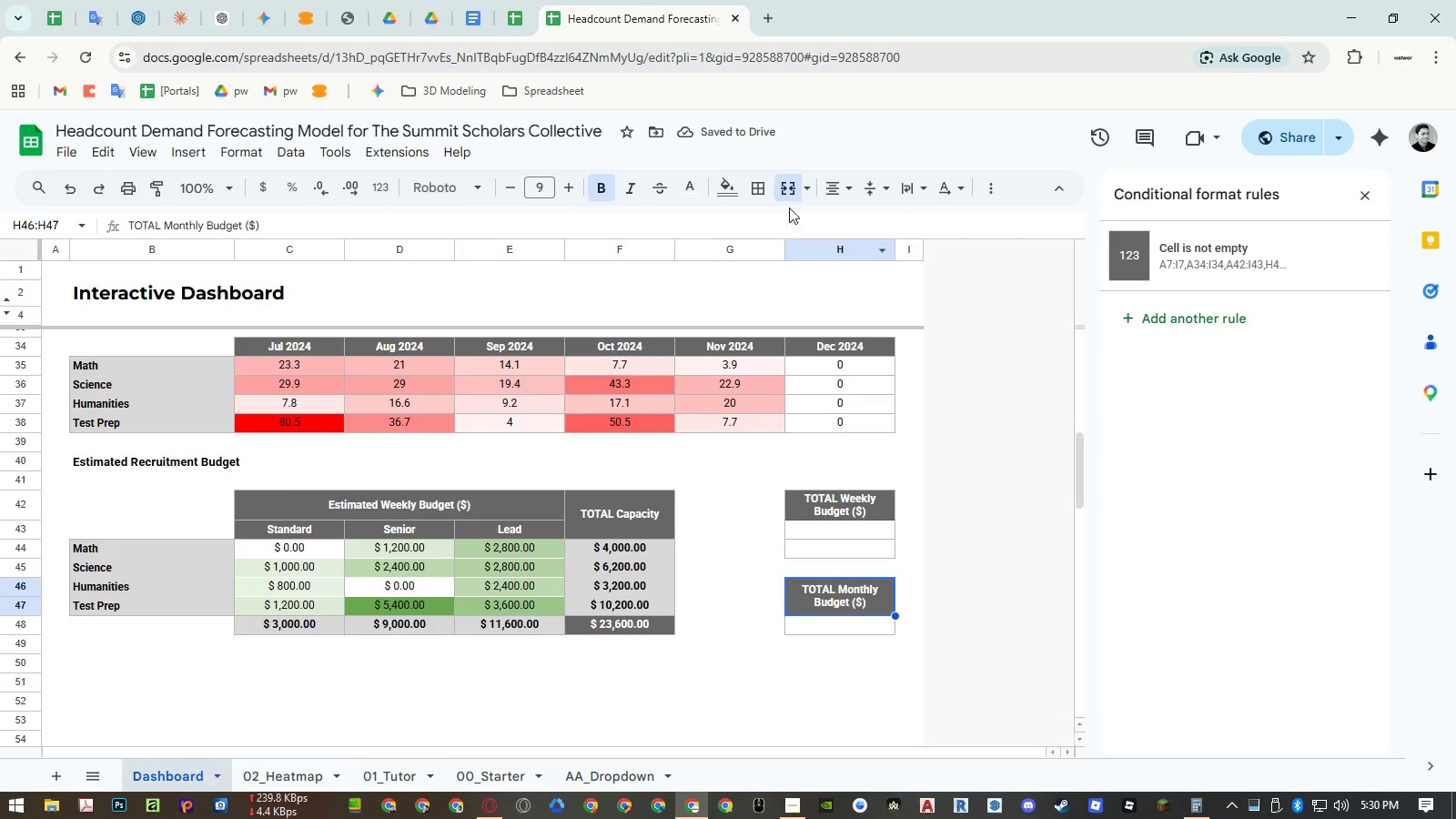 
left_click([789, 188])
 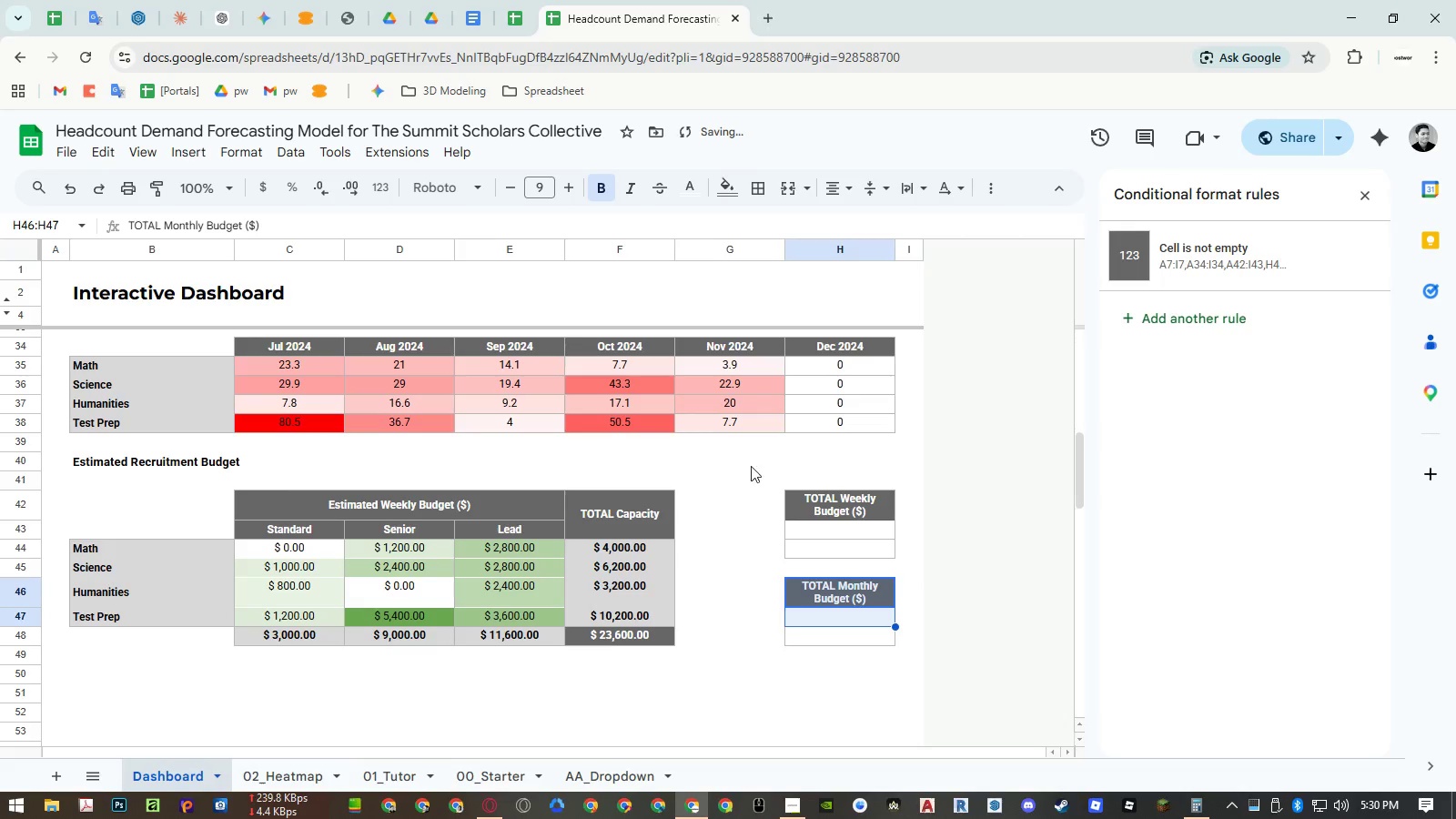 
double_click([738, 489])
 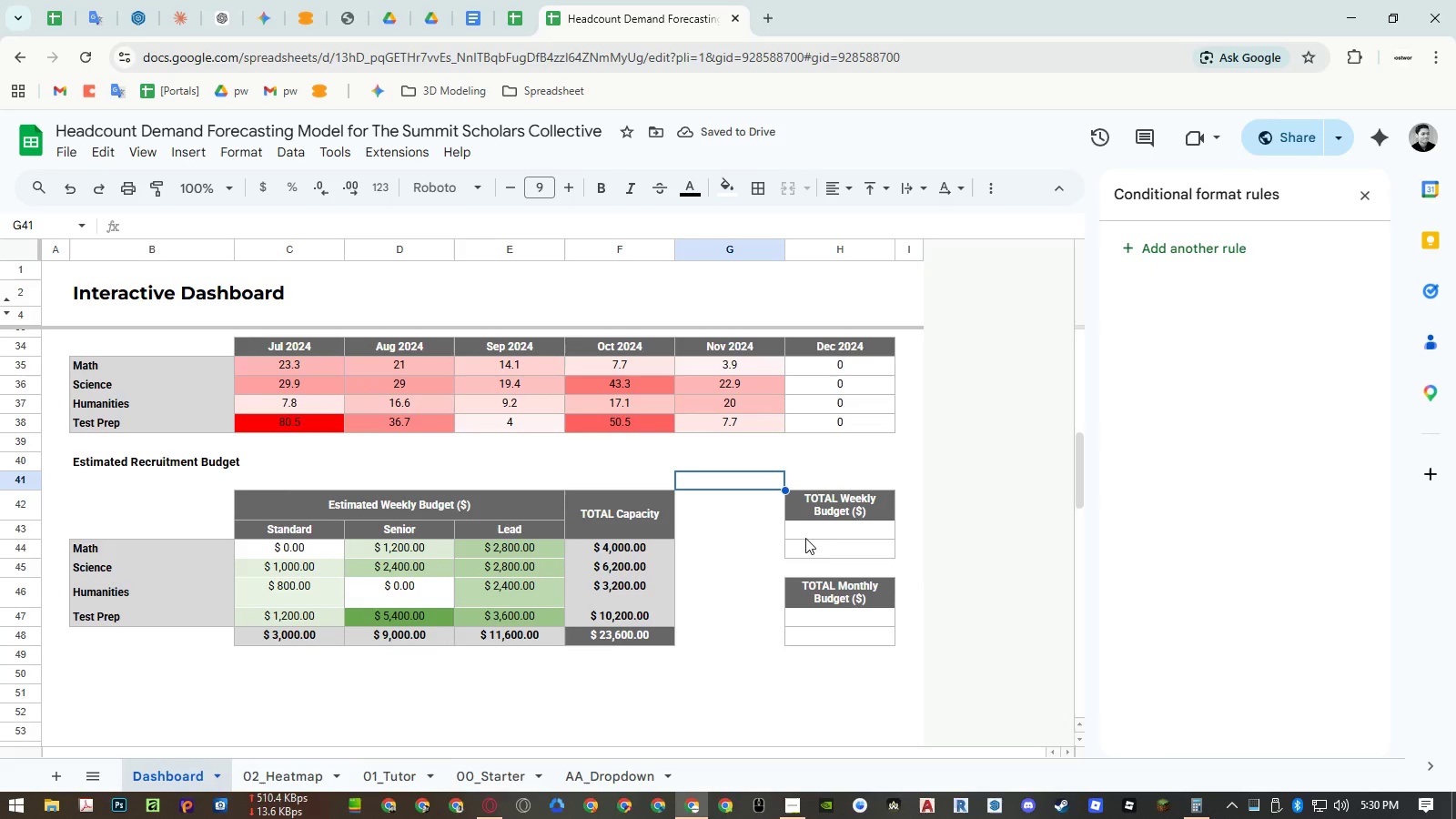 
left_click_drag(start_coordinate=[807, 533], to_coordinate=[808, 547])
 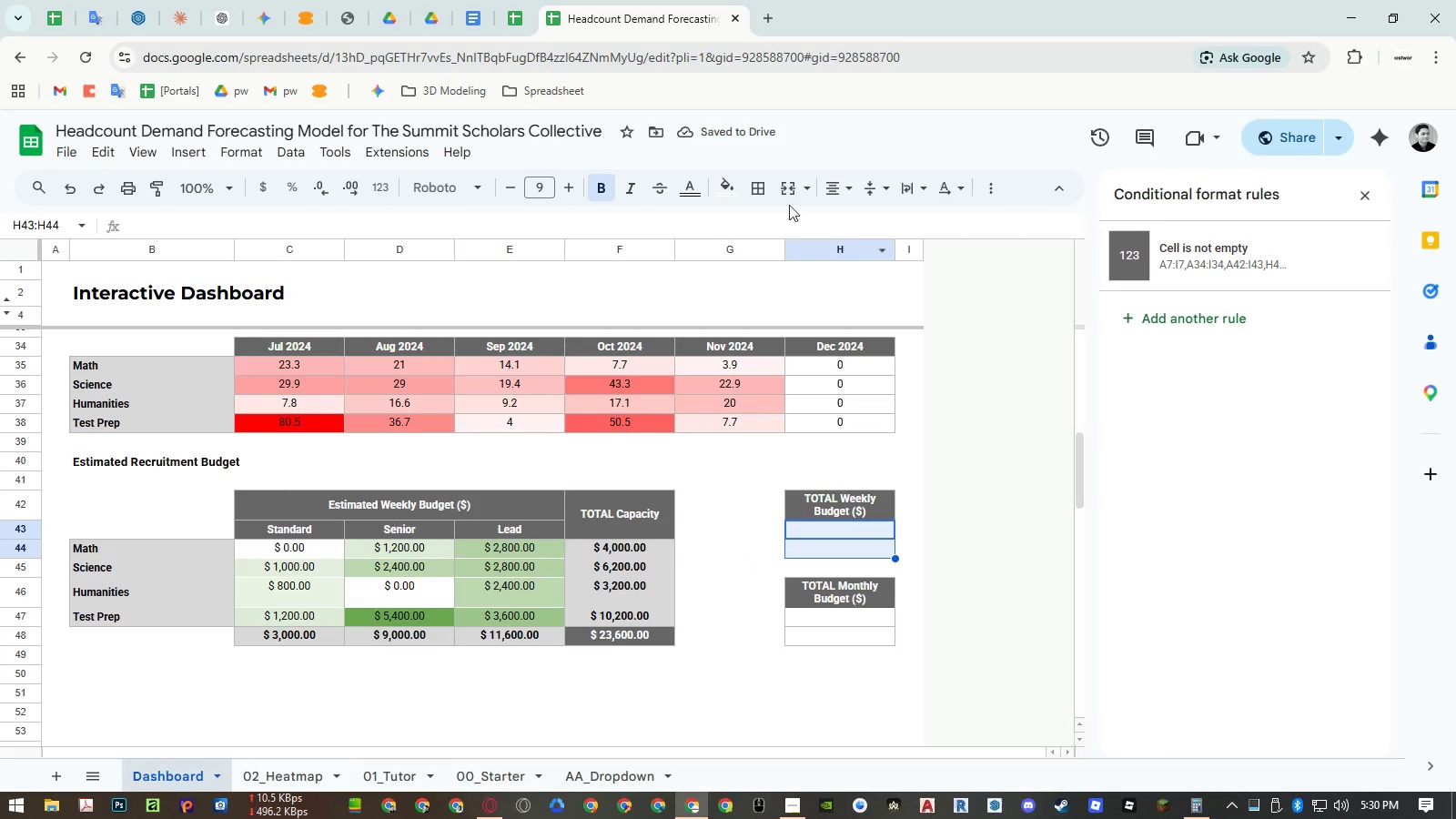 
left_click([788, 196])
 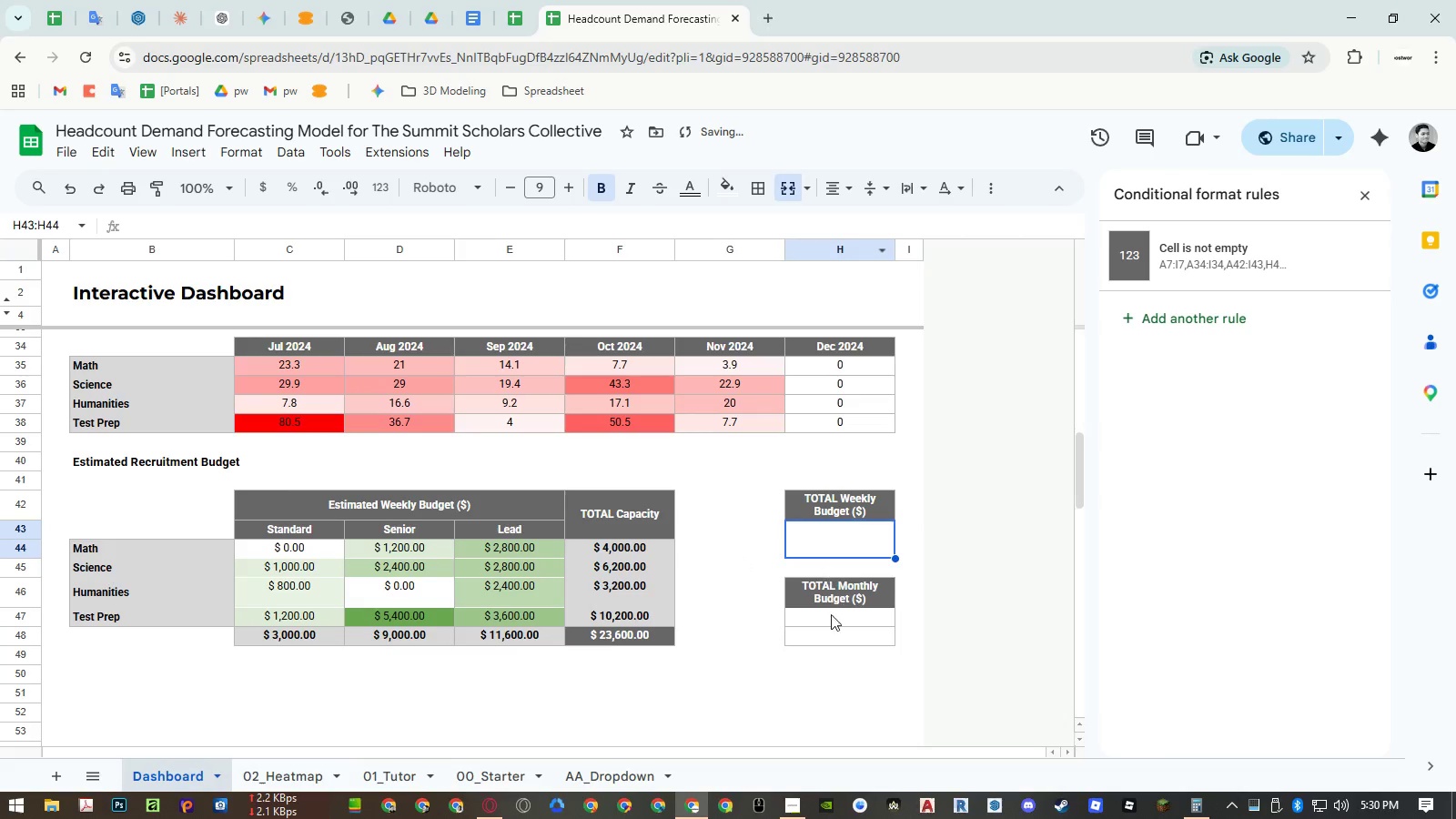 
left_click_drag(start_coordinate=[831, 618], to_coordinate=[832, 636])
 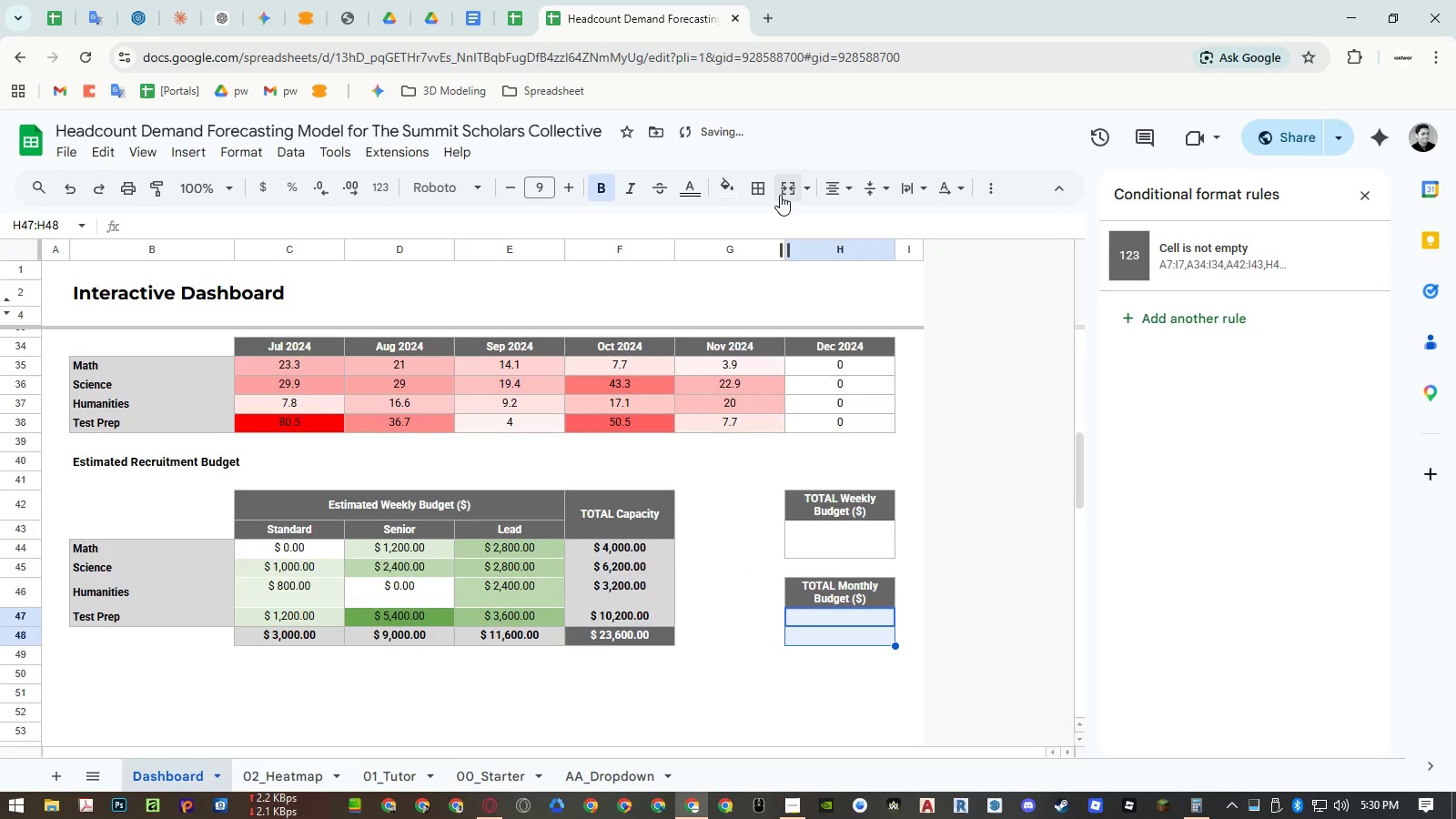 
left_click([780, 192])
 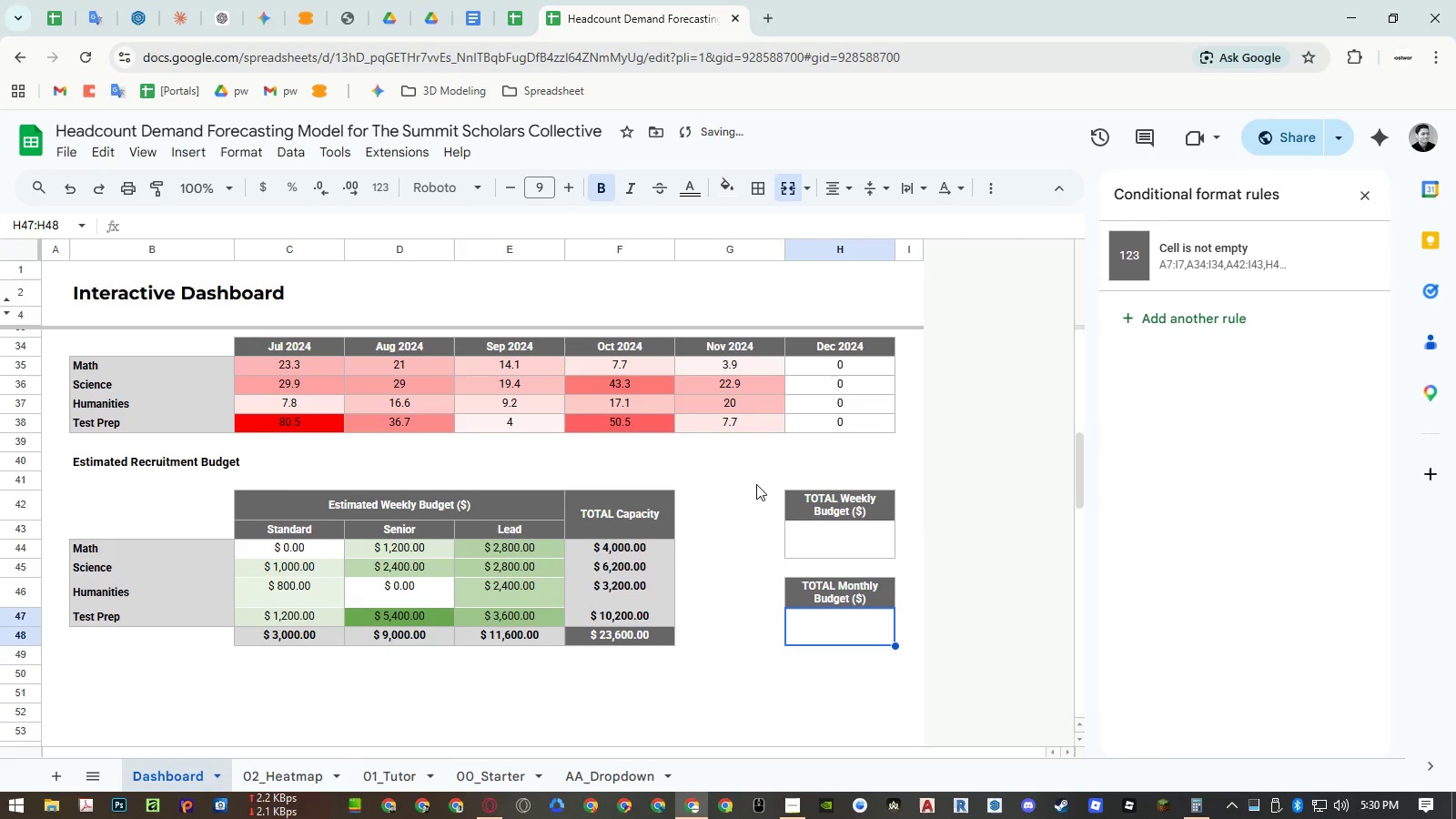 
double_click([747, 494])
 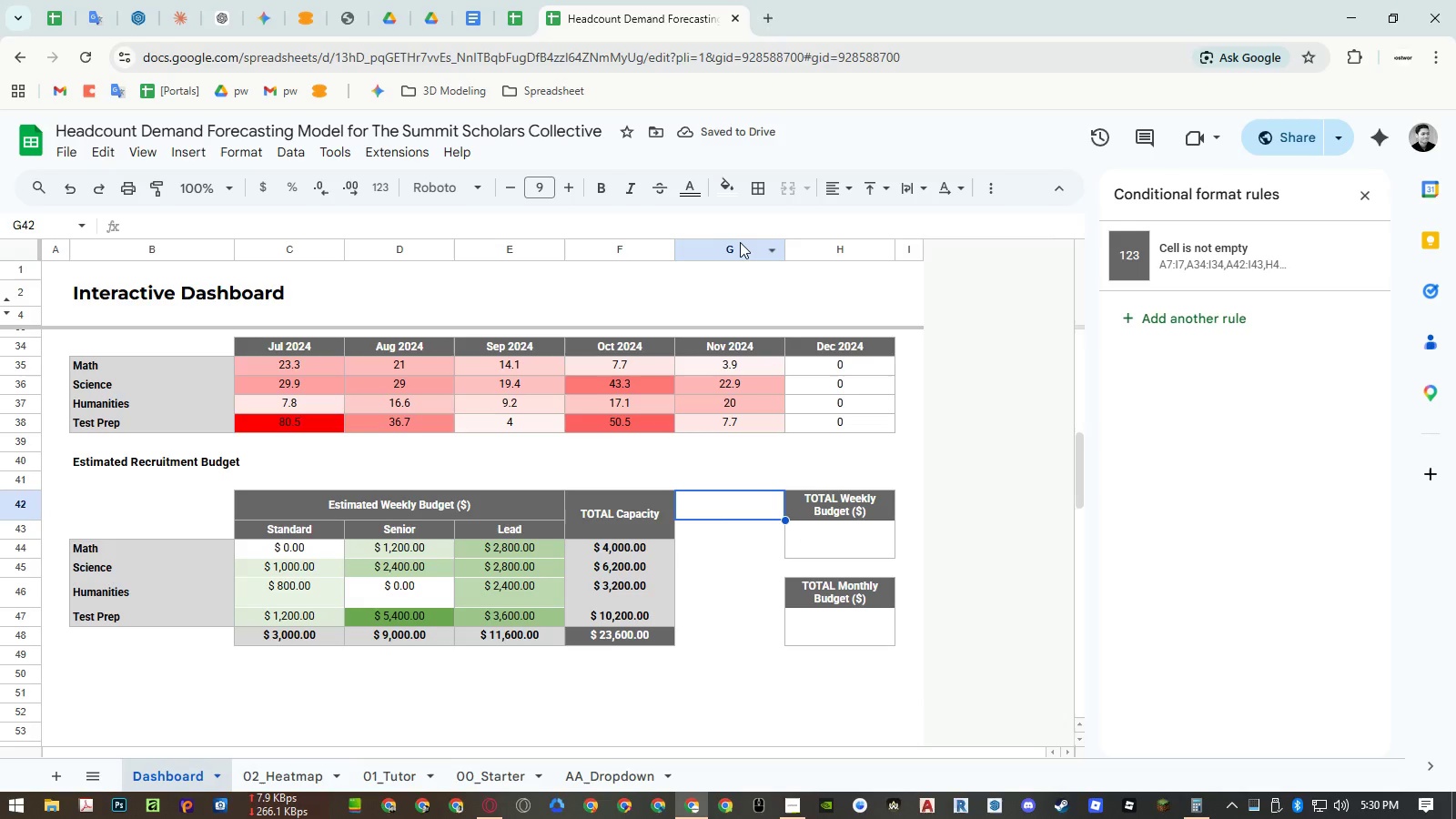 
scroll: coordinate [727, 359], scroll_direction: up, amount: 6.0
 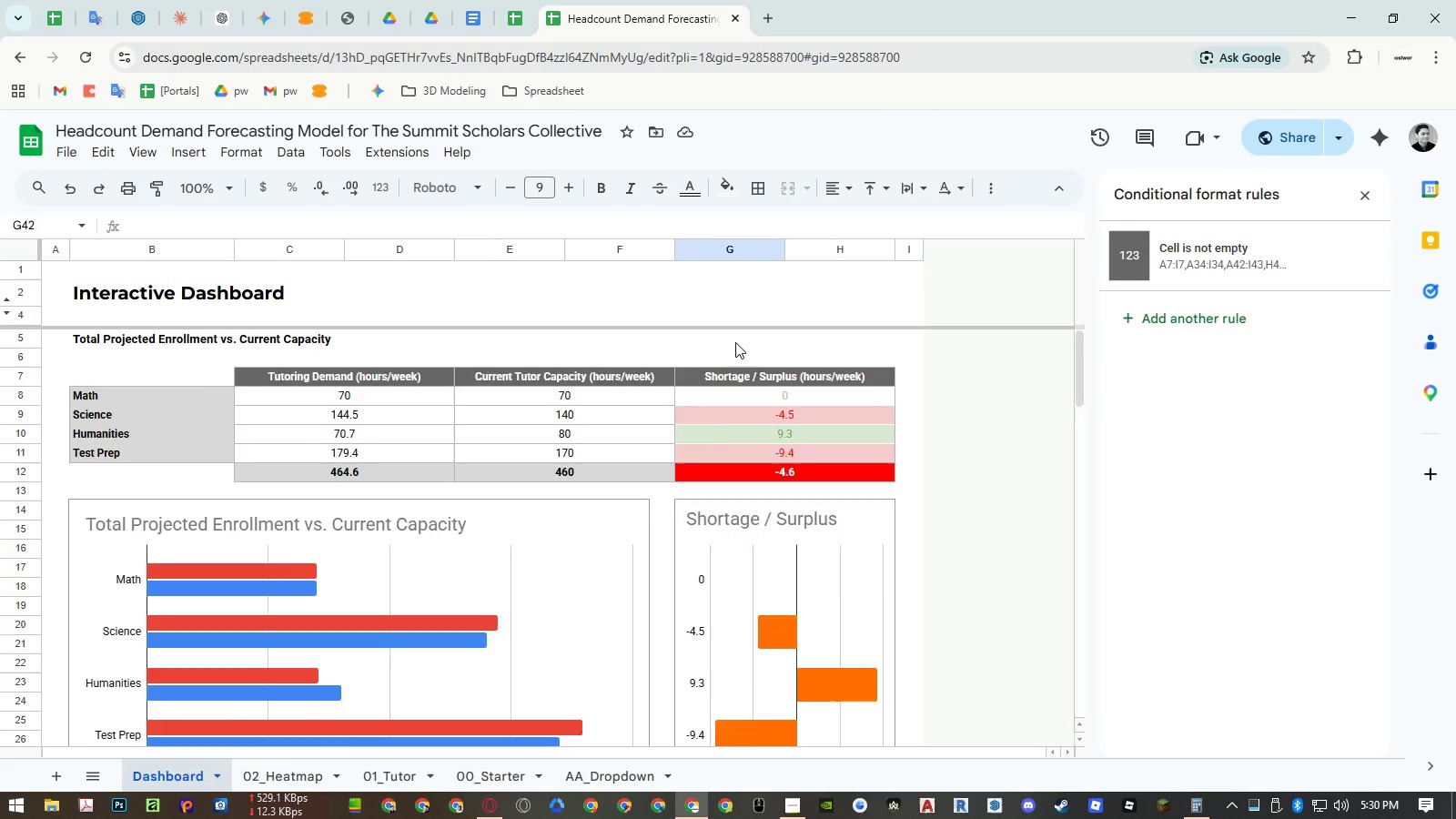 
scroll: coordinate [735, 342], scroll_direction: down, amount: 1.0
 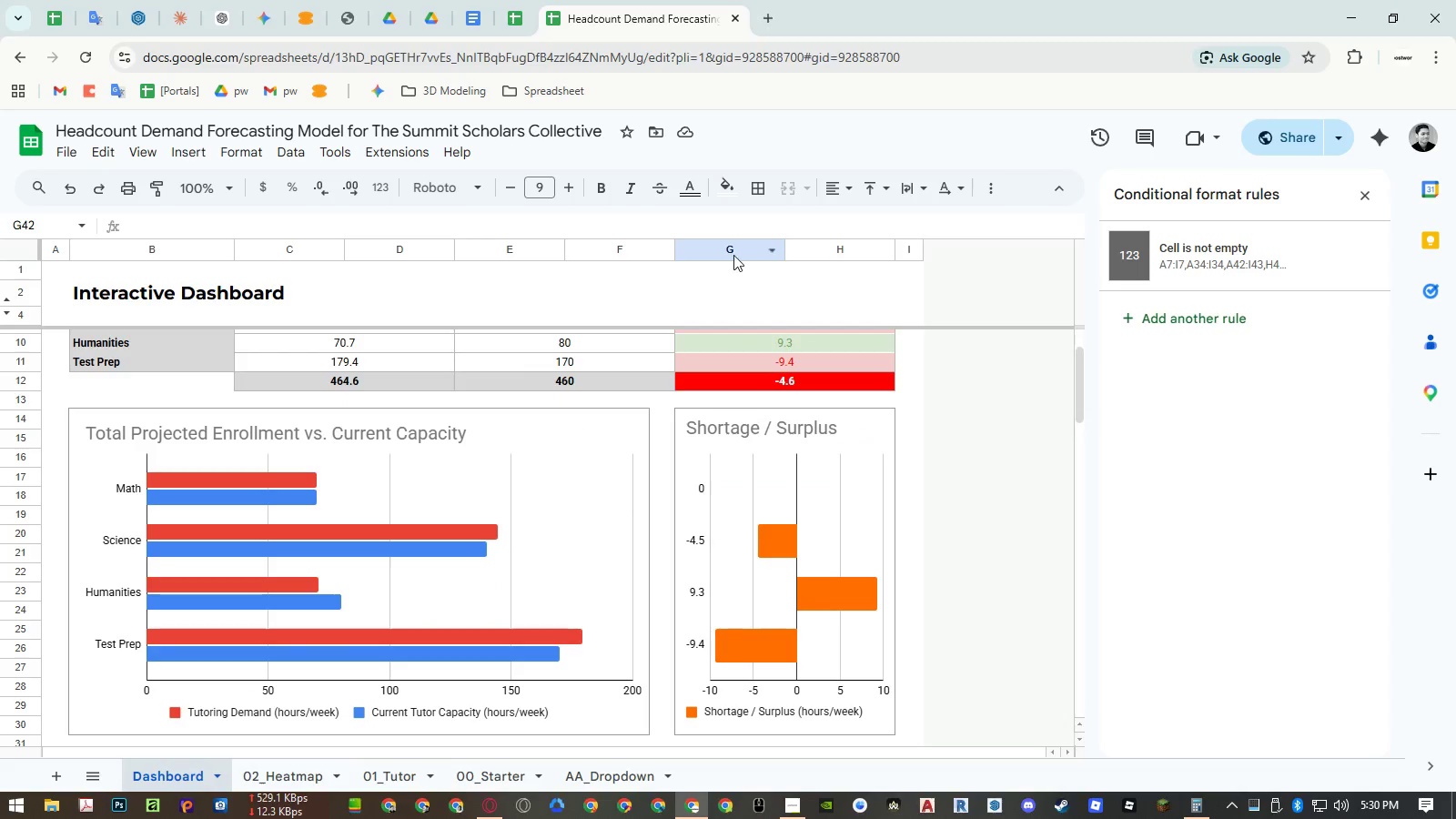 
right_click([733, 250])
 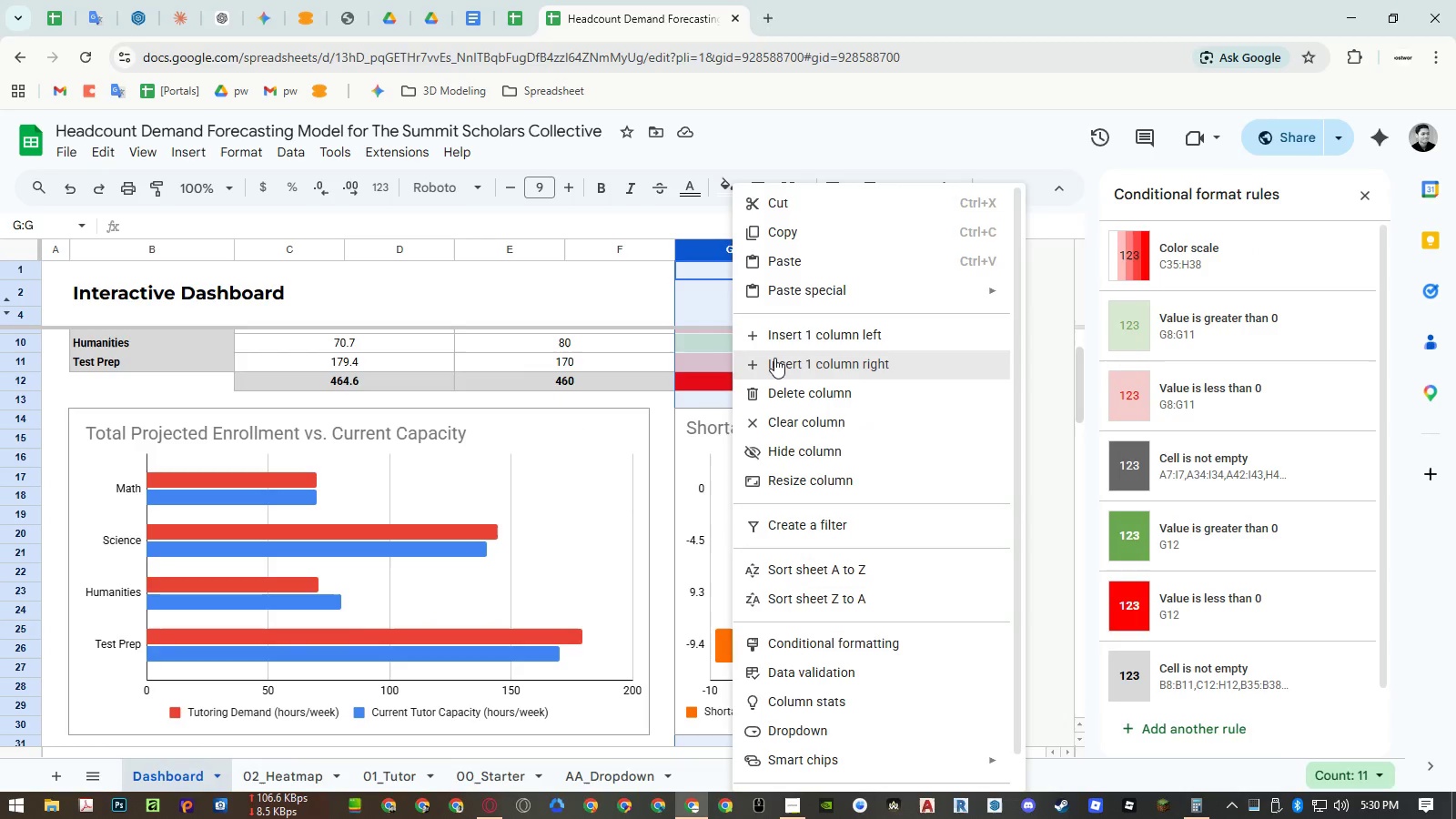 
left_click([774, 358])
 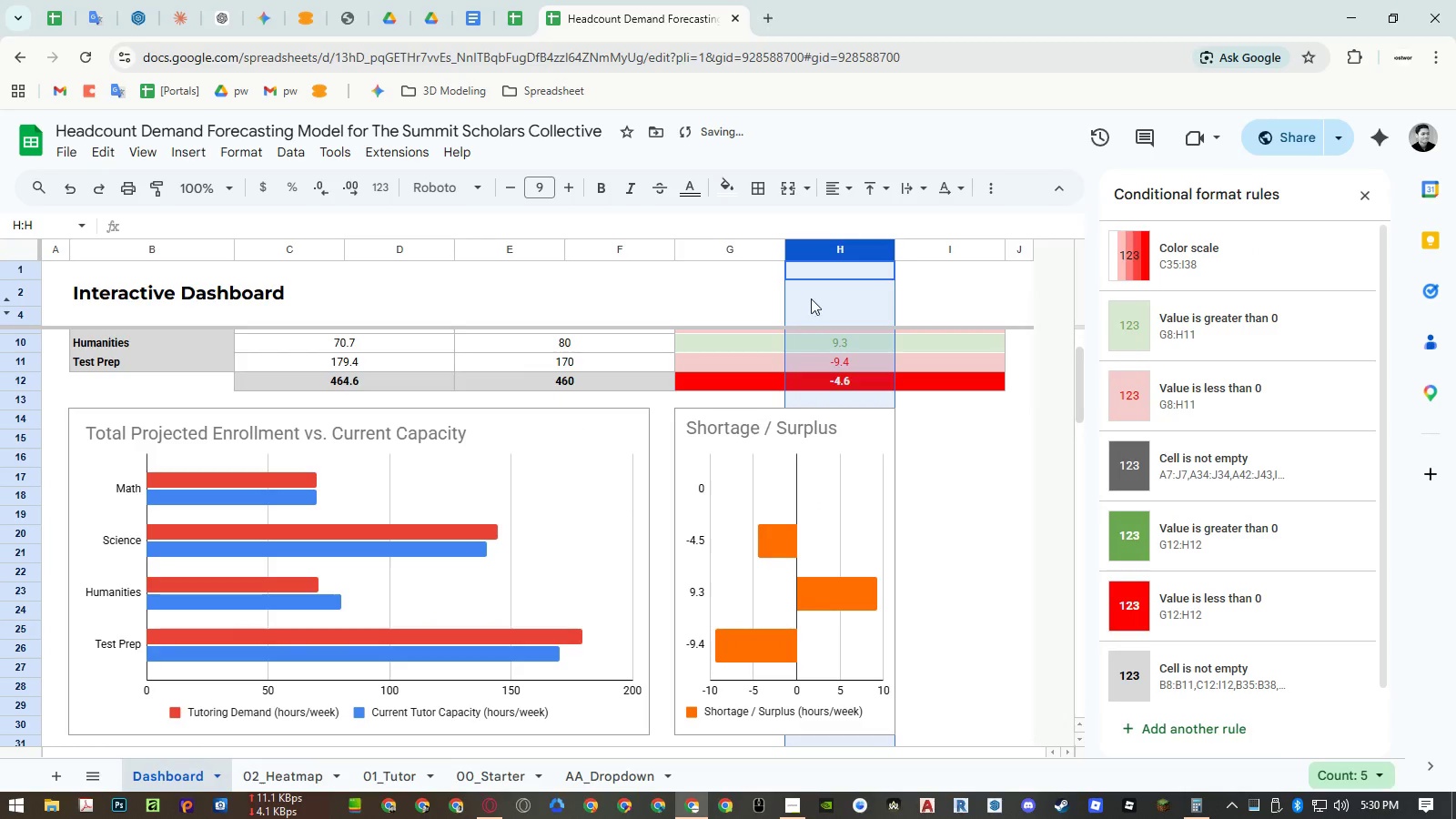 
left_click([837, 289])
 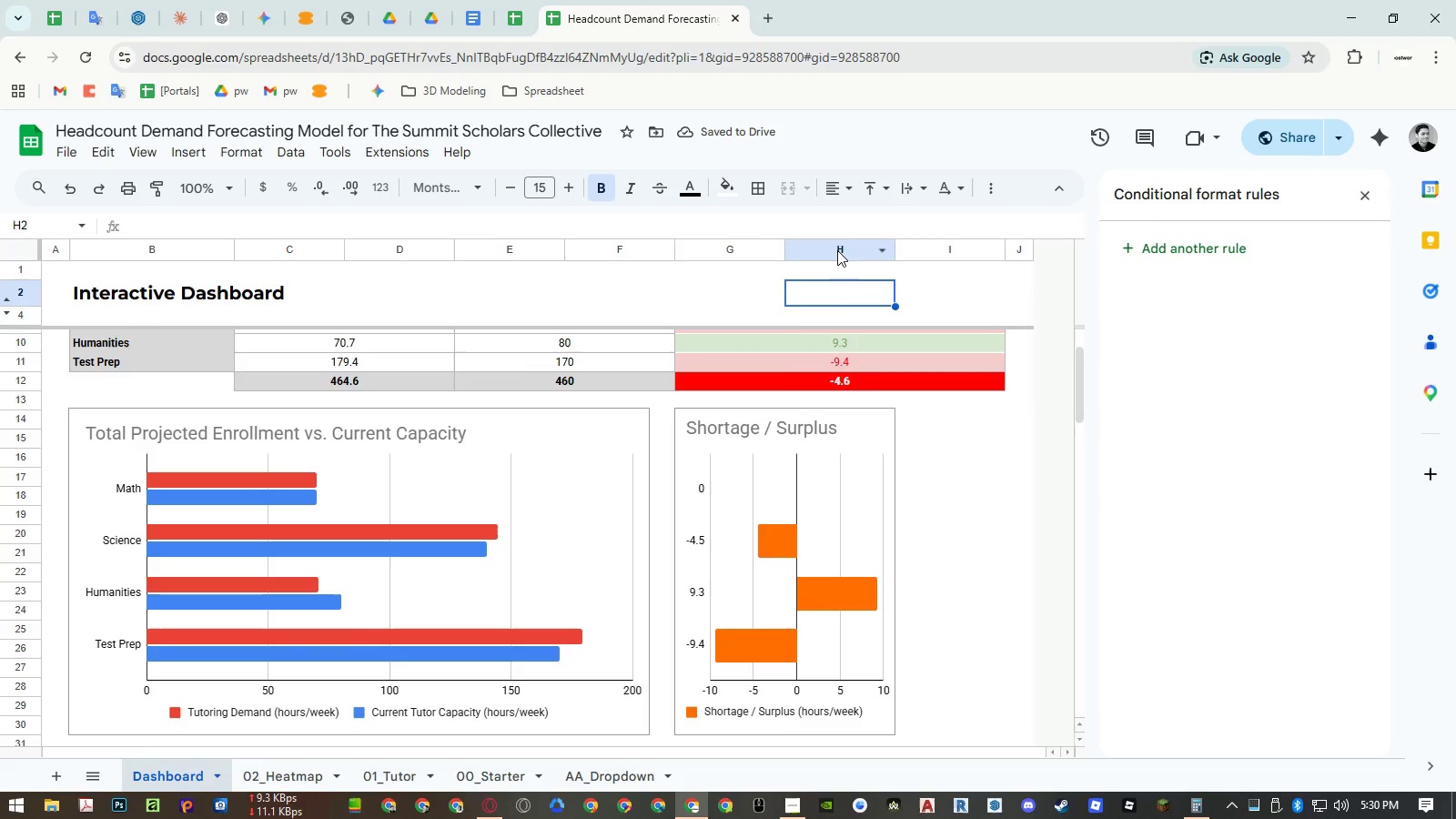 
left_click_drag(start_coordinate=[837, 249], to_coordinate=[753, 246])
 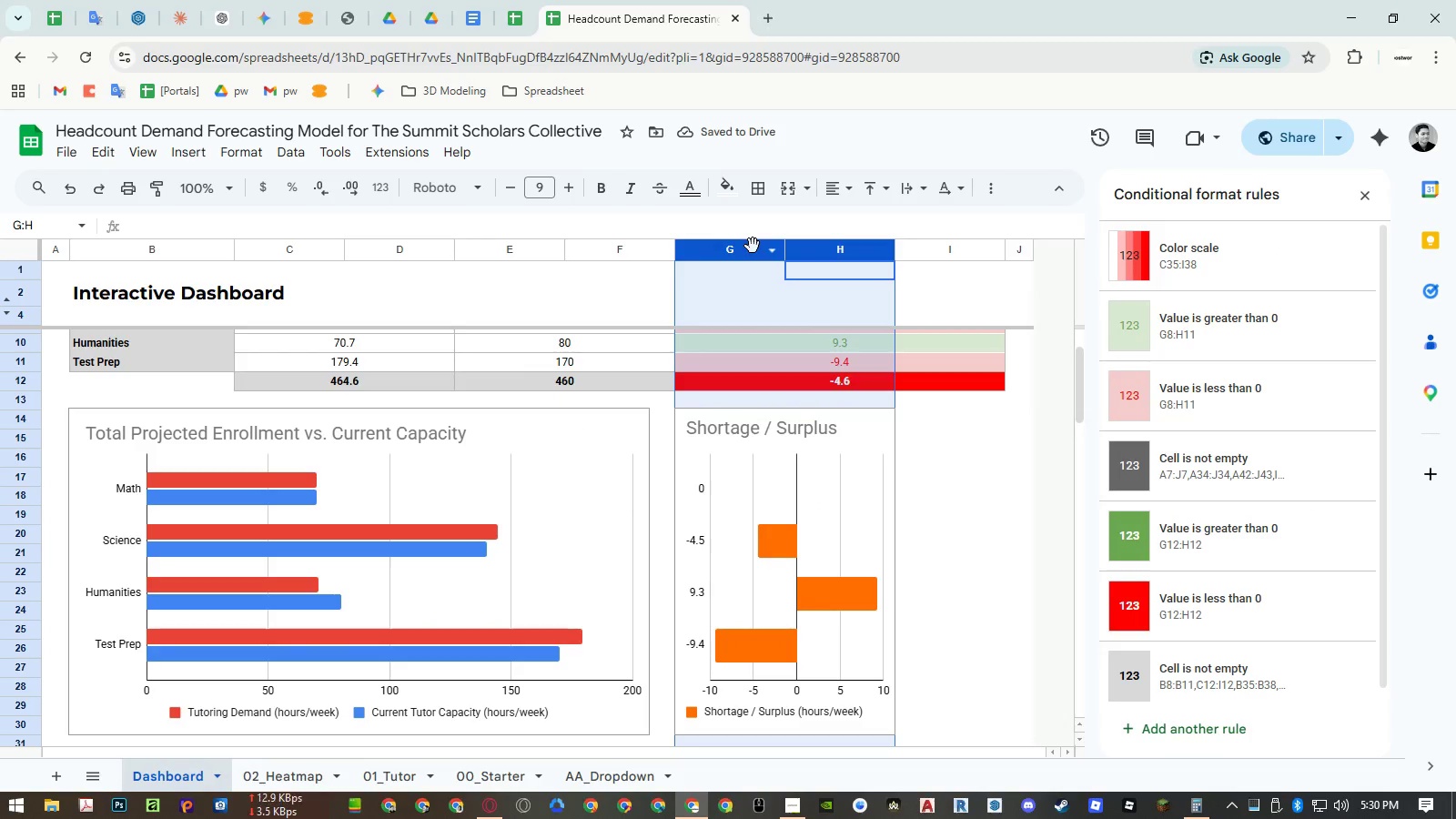 
right_click([753, 246])
 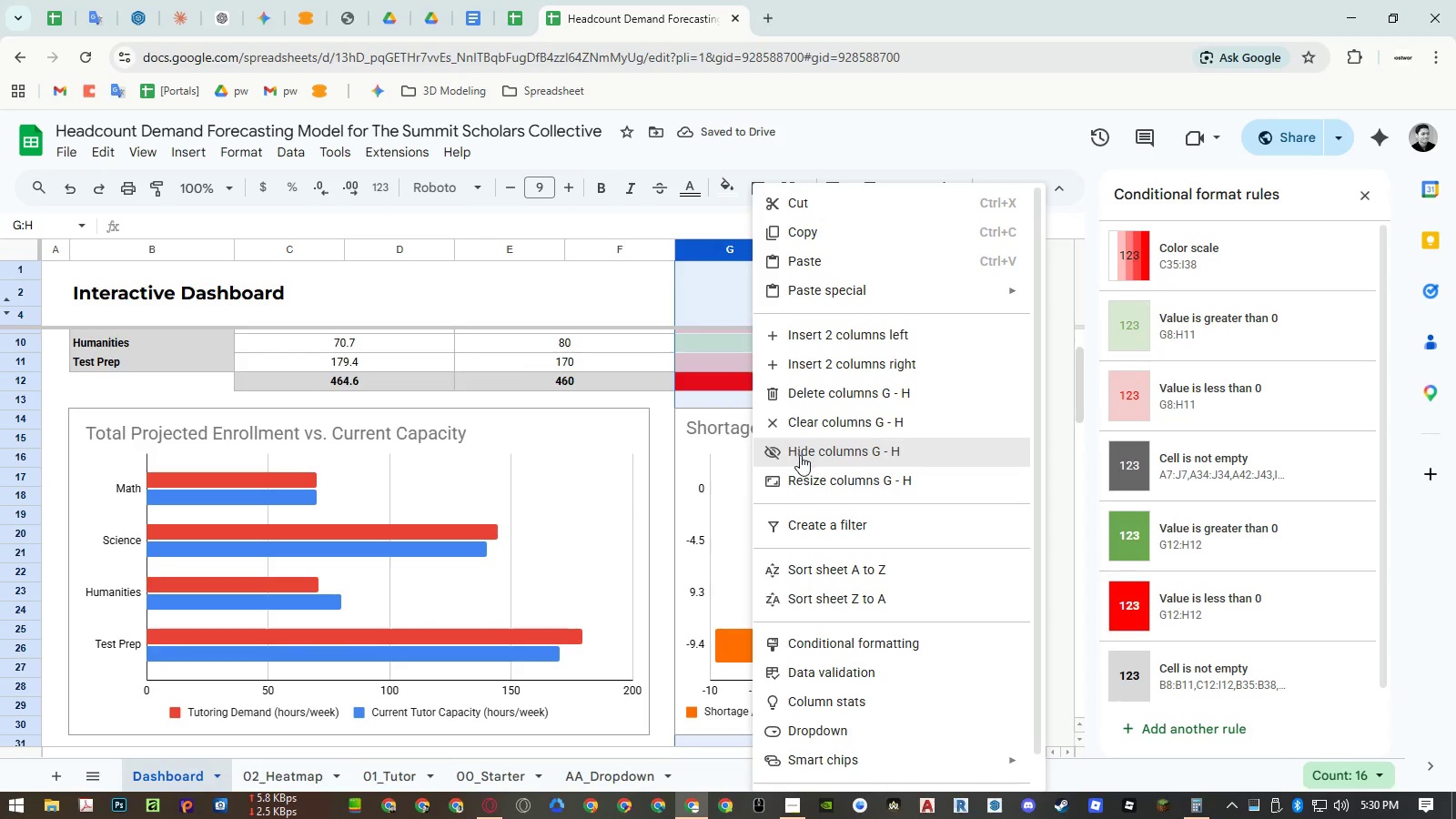 
left_click([802, 475])
 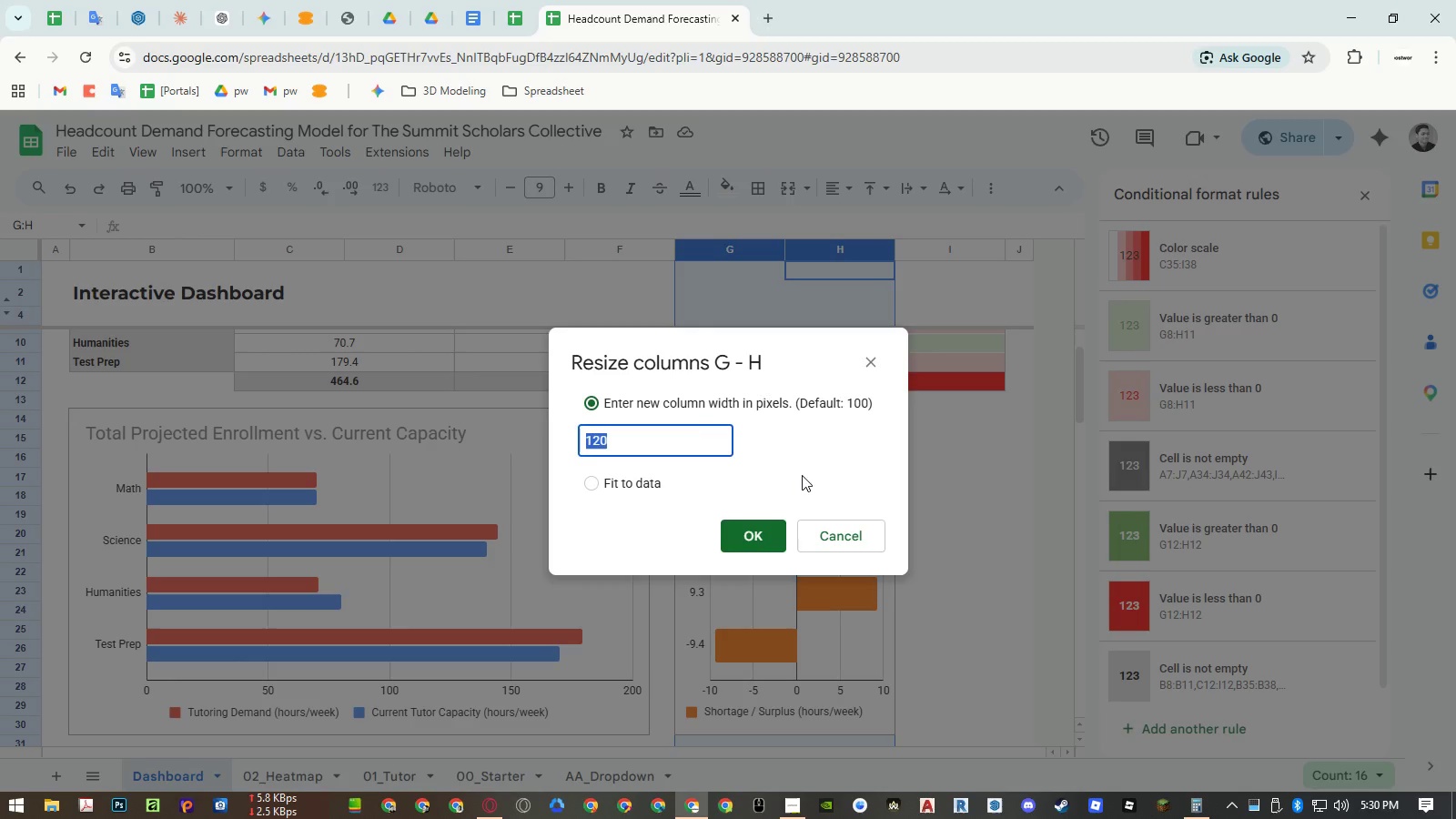 
key(Numpad6)
 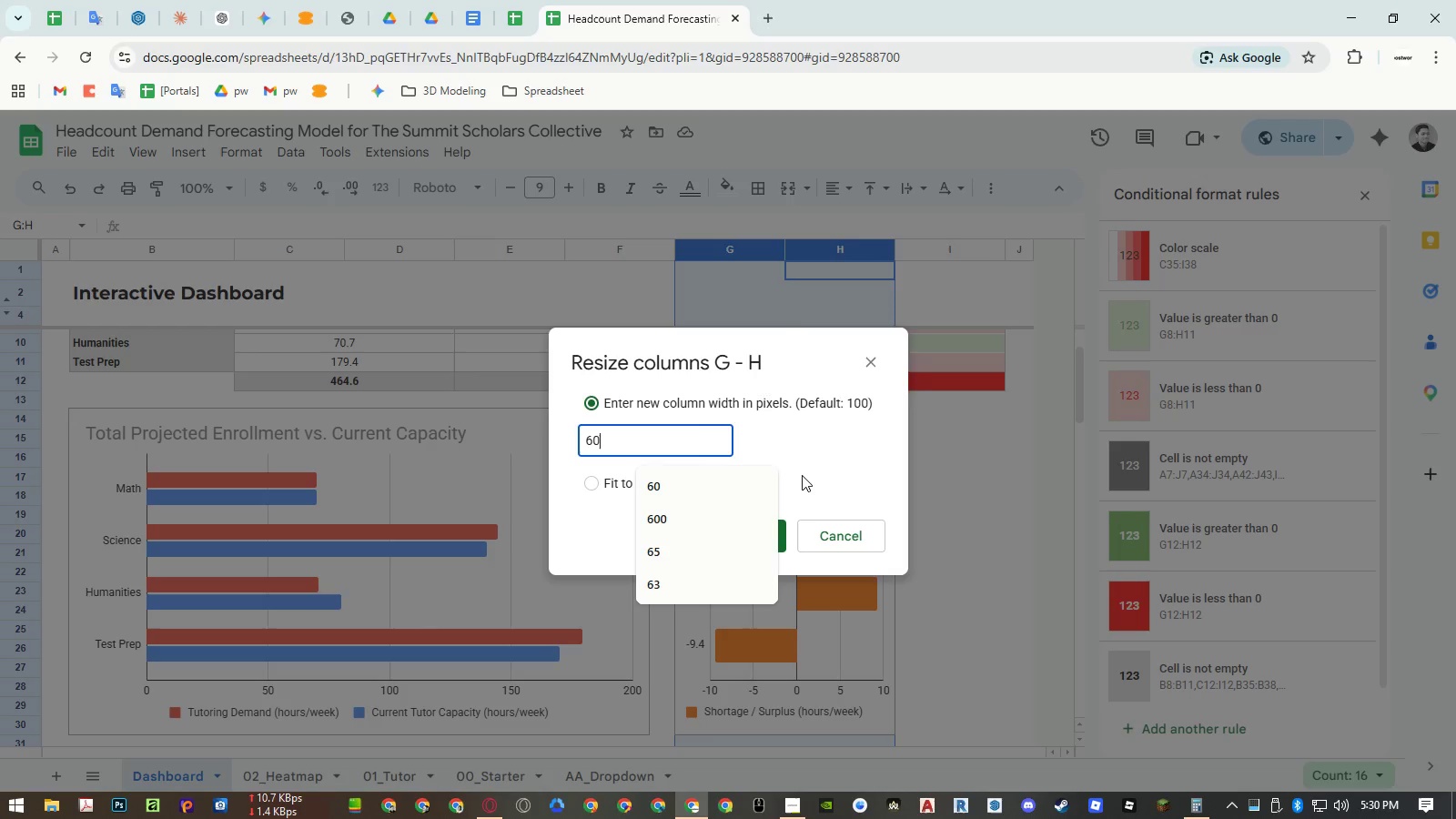 
key(Numpad0)
 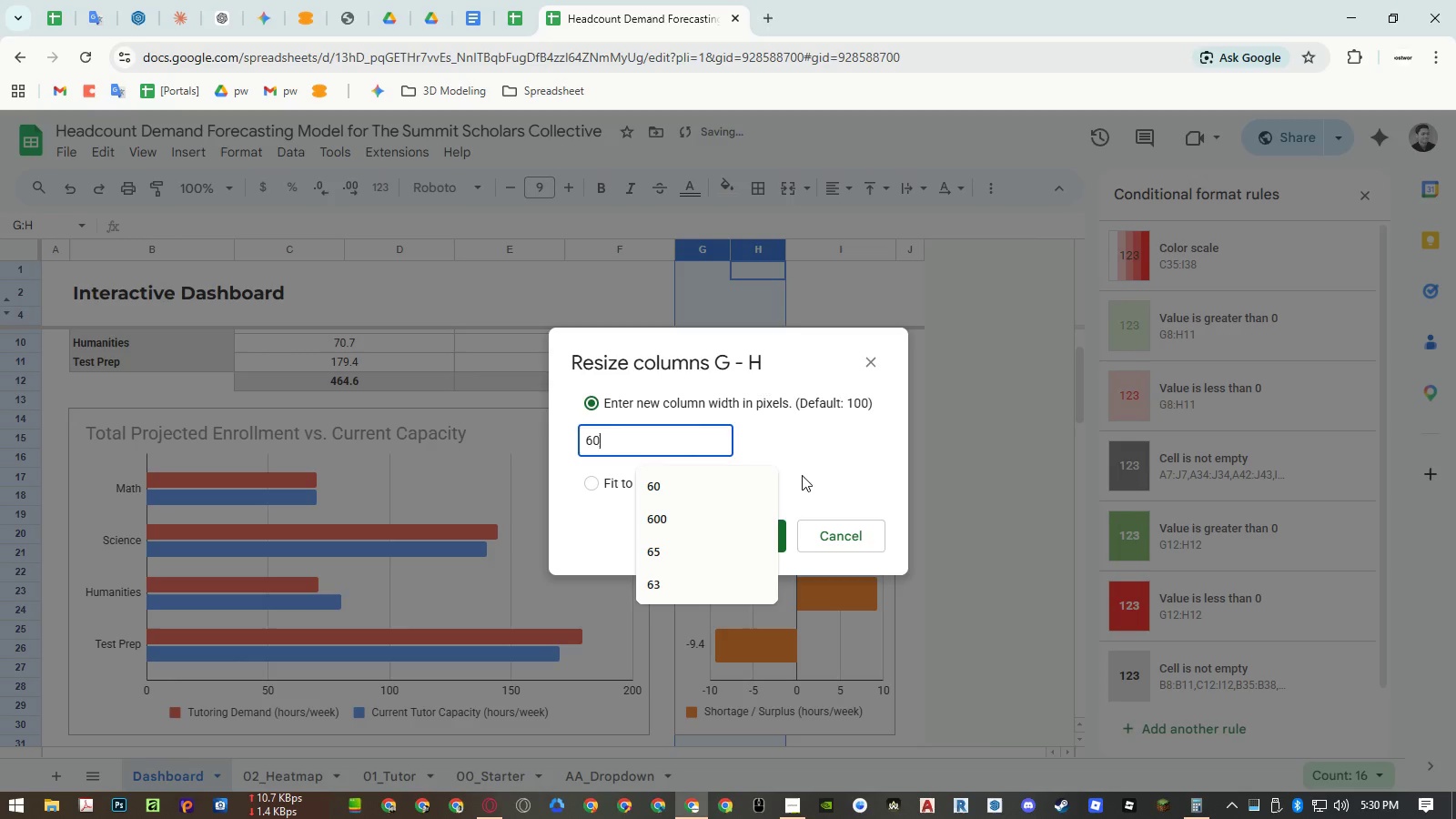 
key(NumpadEnter)
 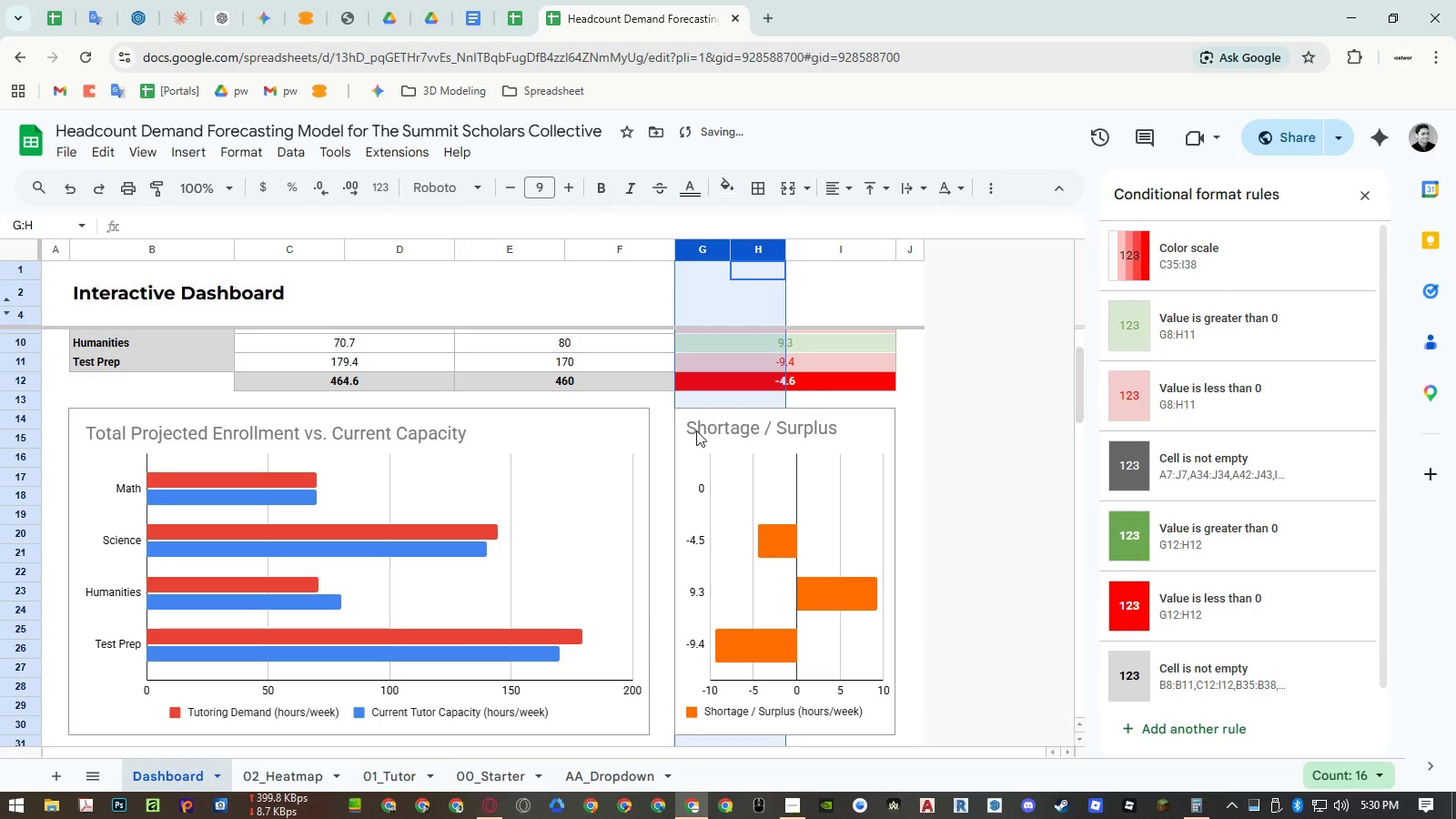 
left_click([581, 420])
 